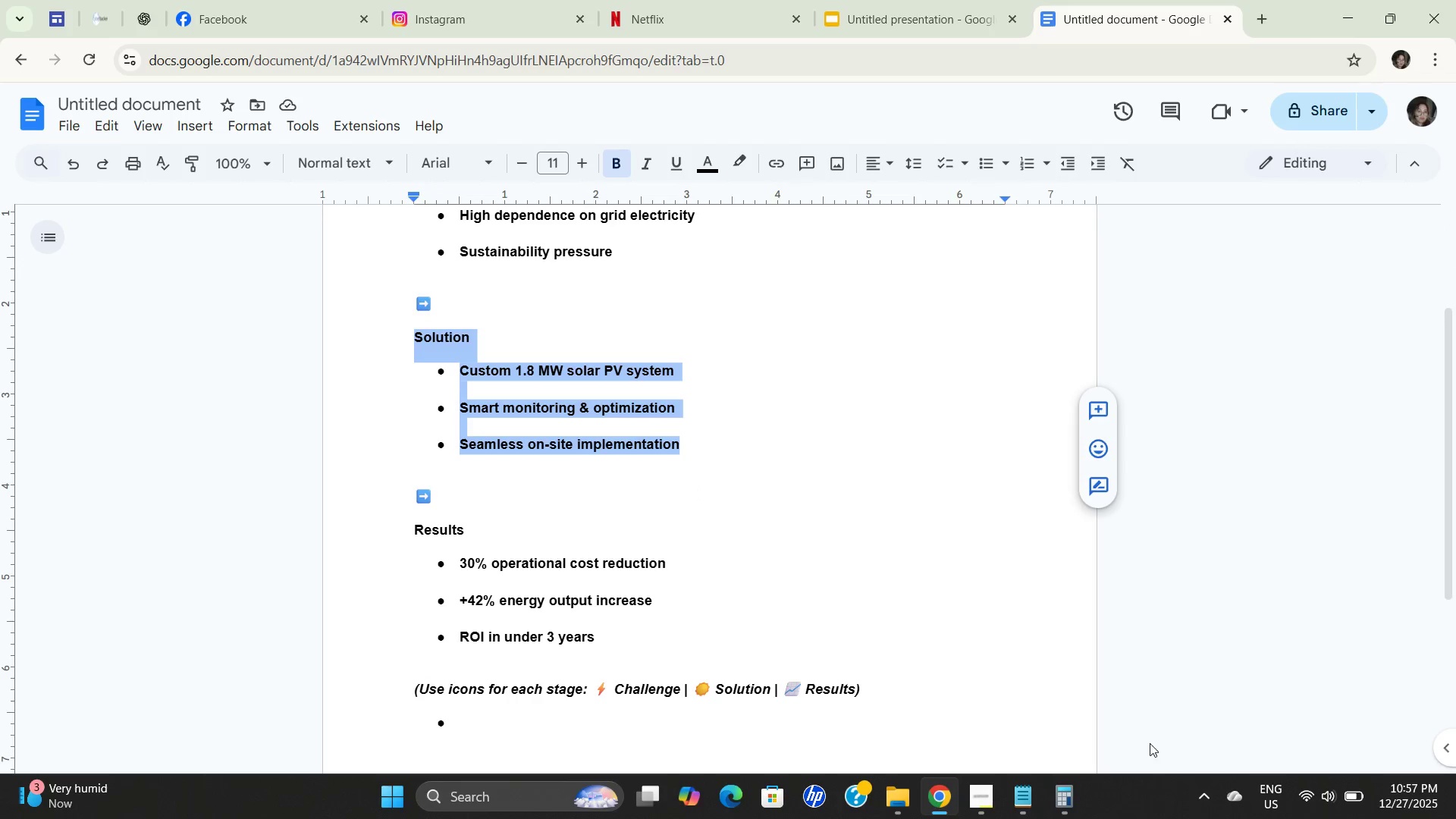 
key(Control+C)
 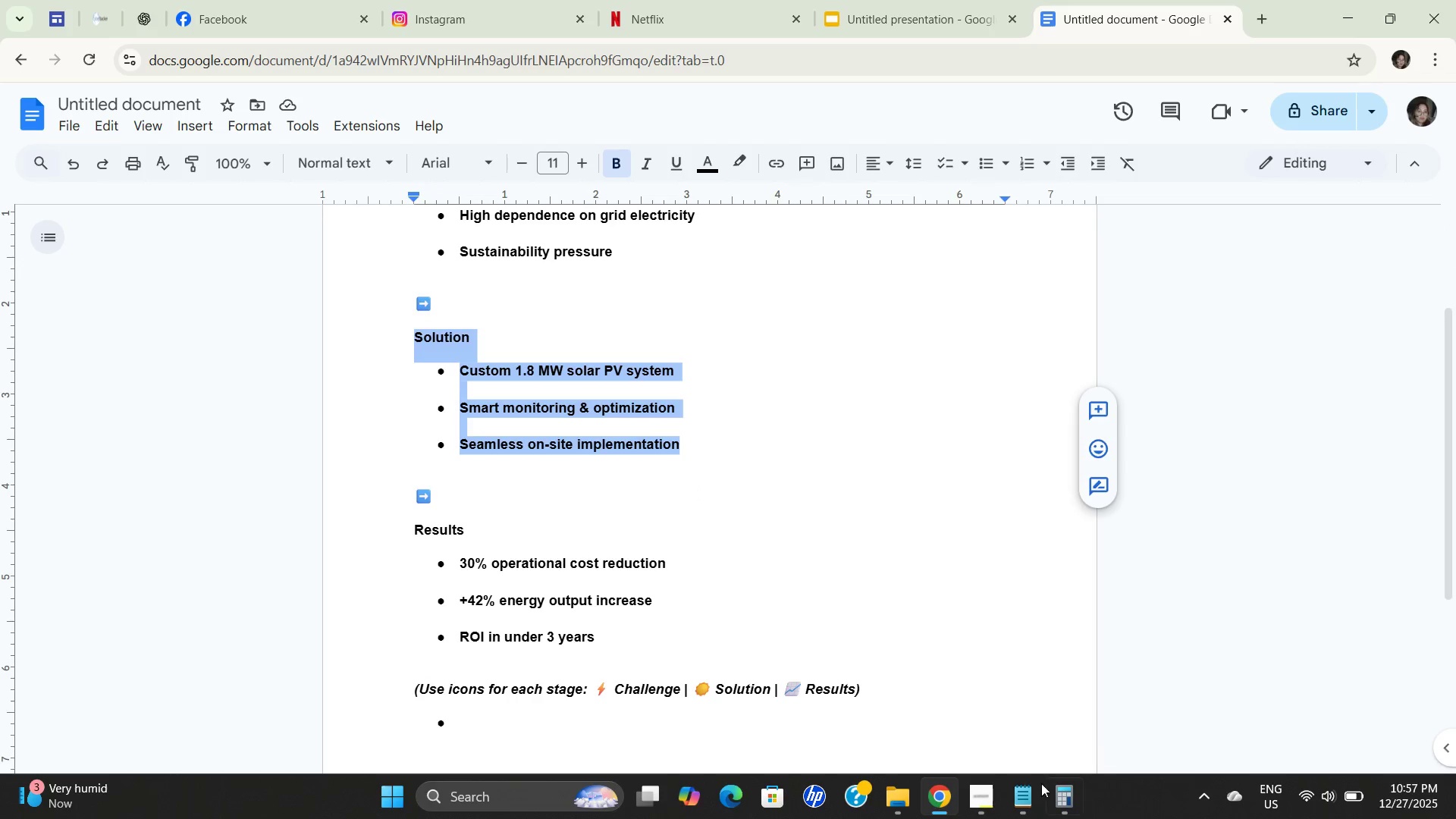 
key(Control+C)
 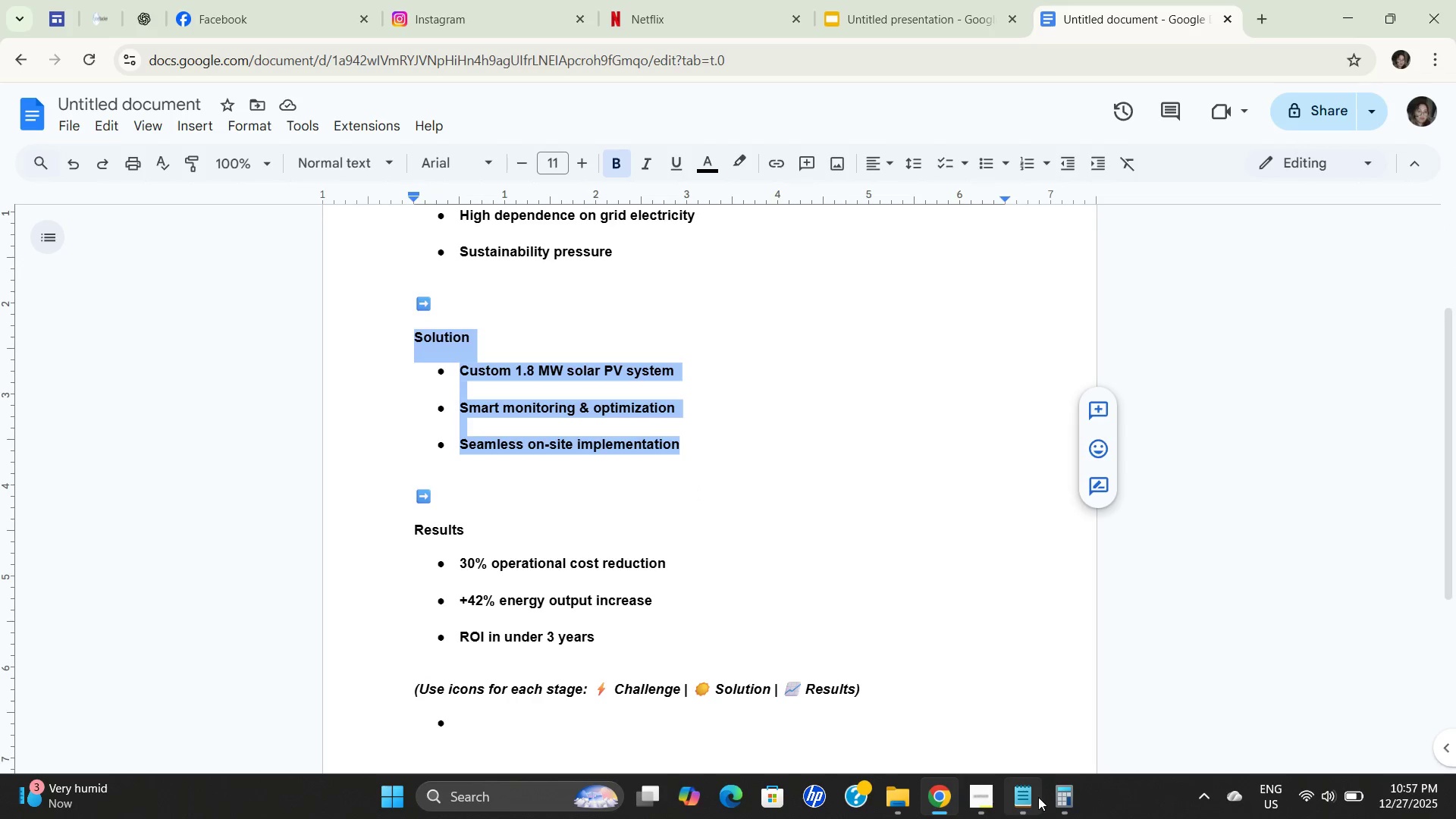 
key(Control+C)
 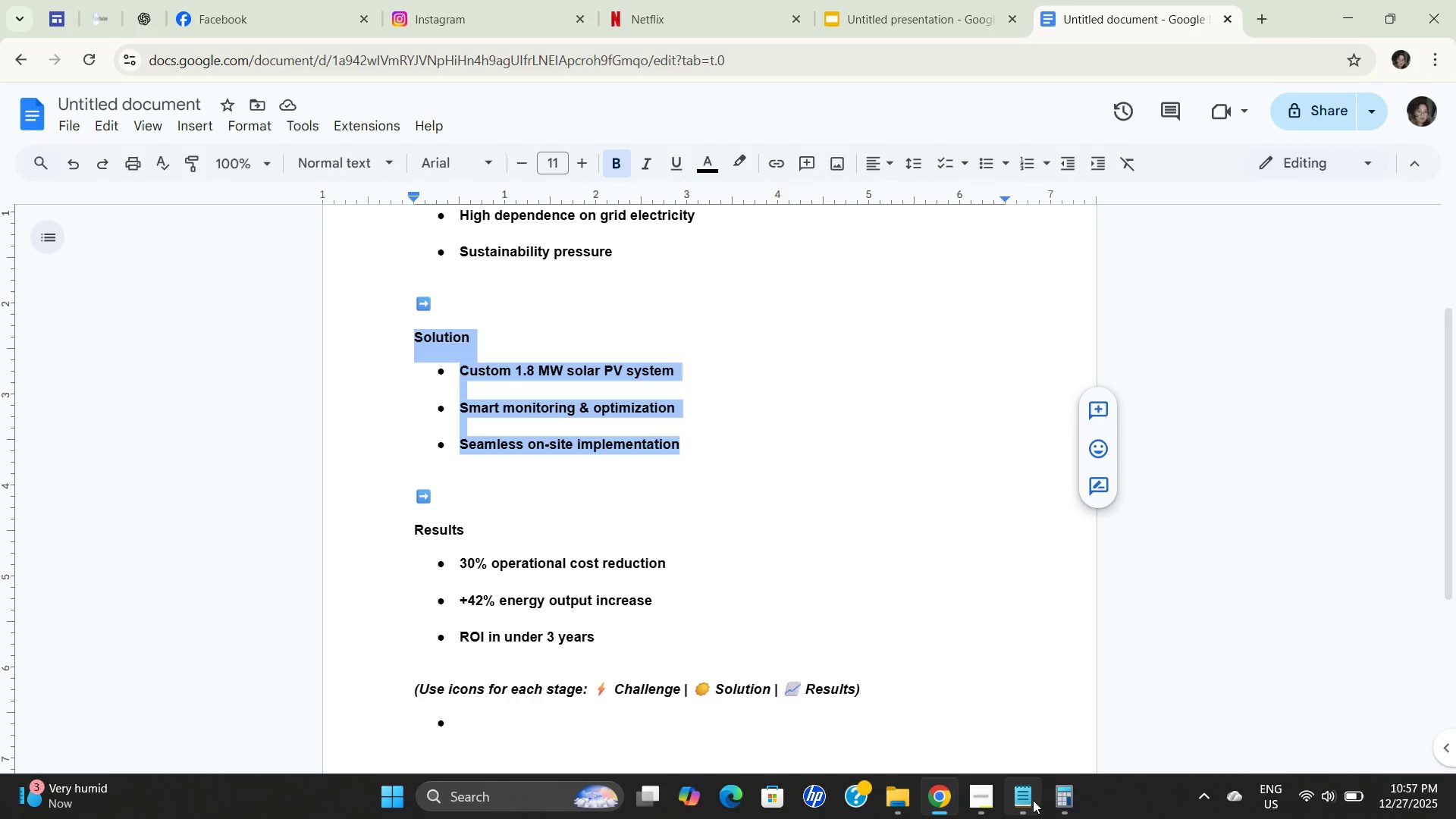 
key(Control+C)
 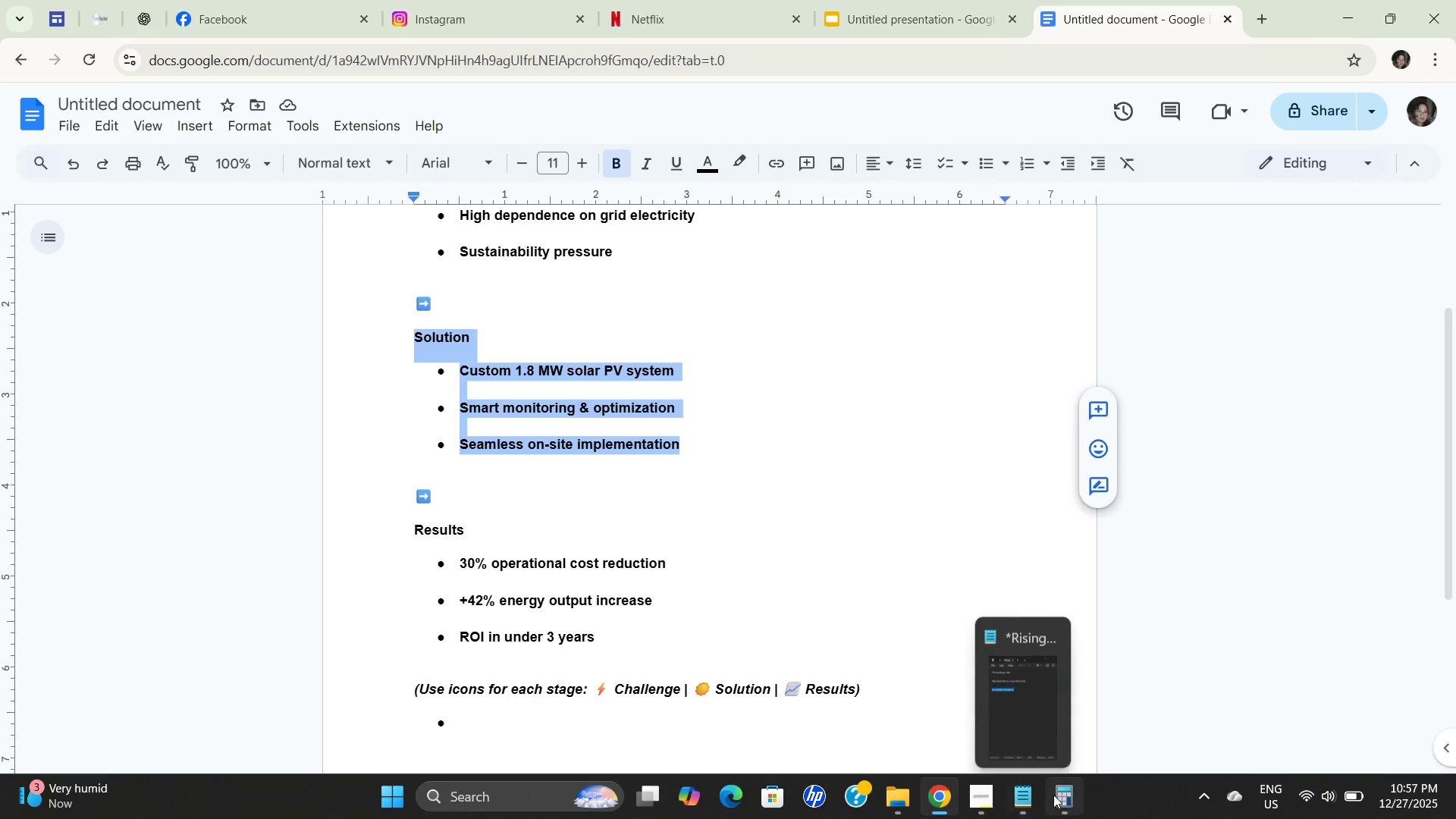 
left_click([1053, 795])
 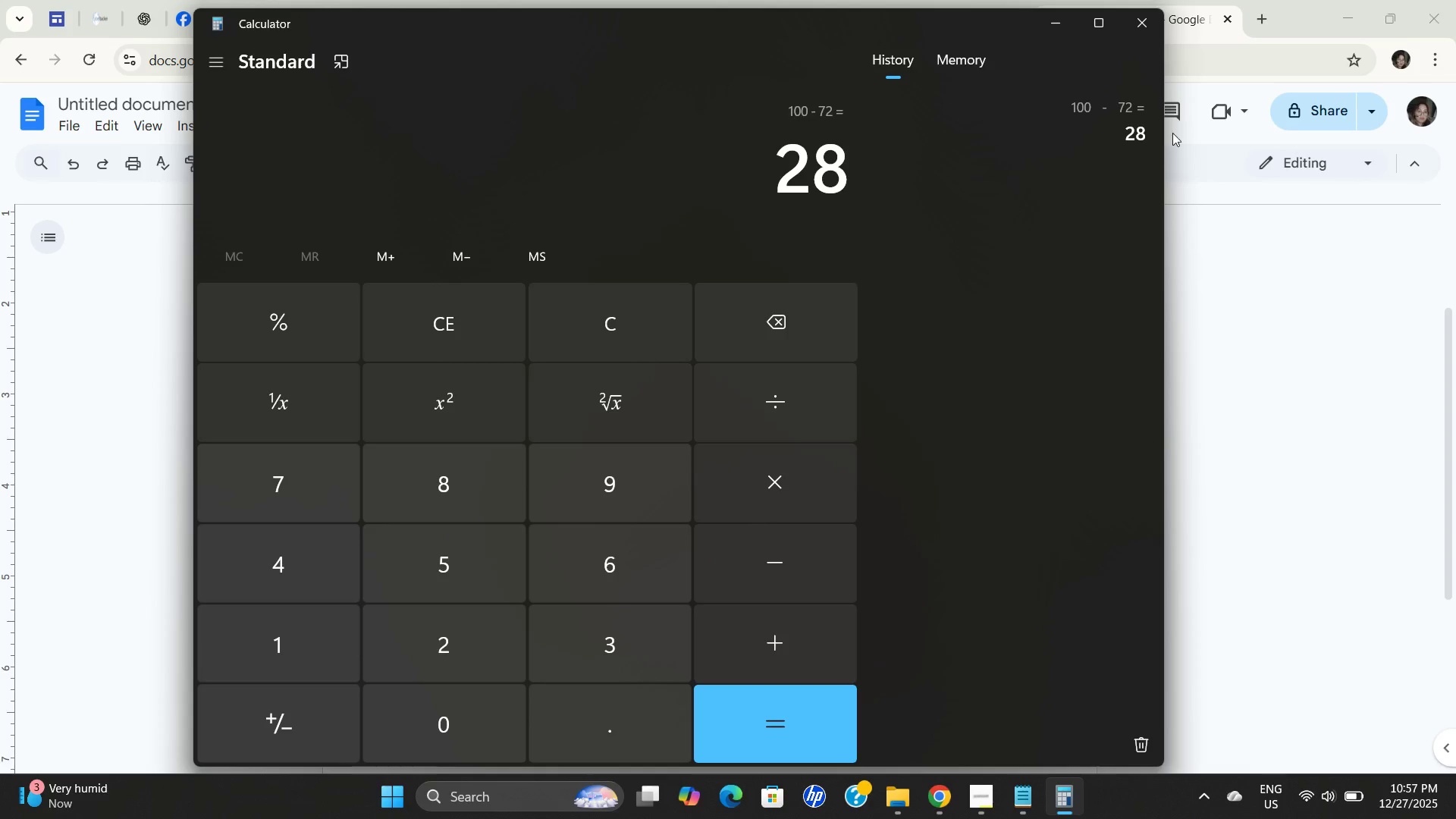 
left_click_drag(start_coordinate=[1450, 378], to_coordinate=[1446, 388])
 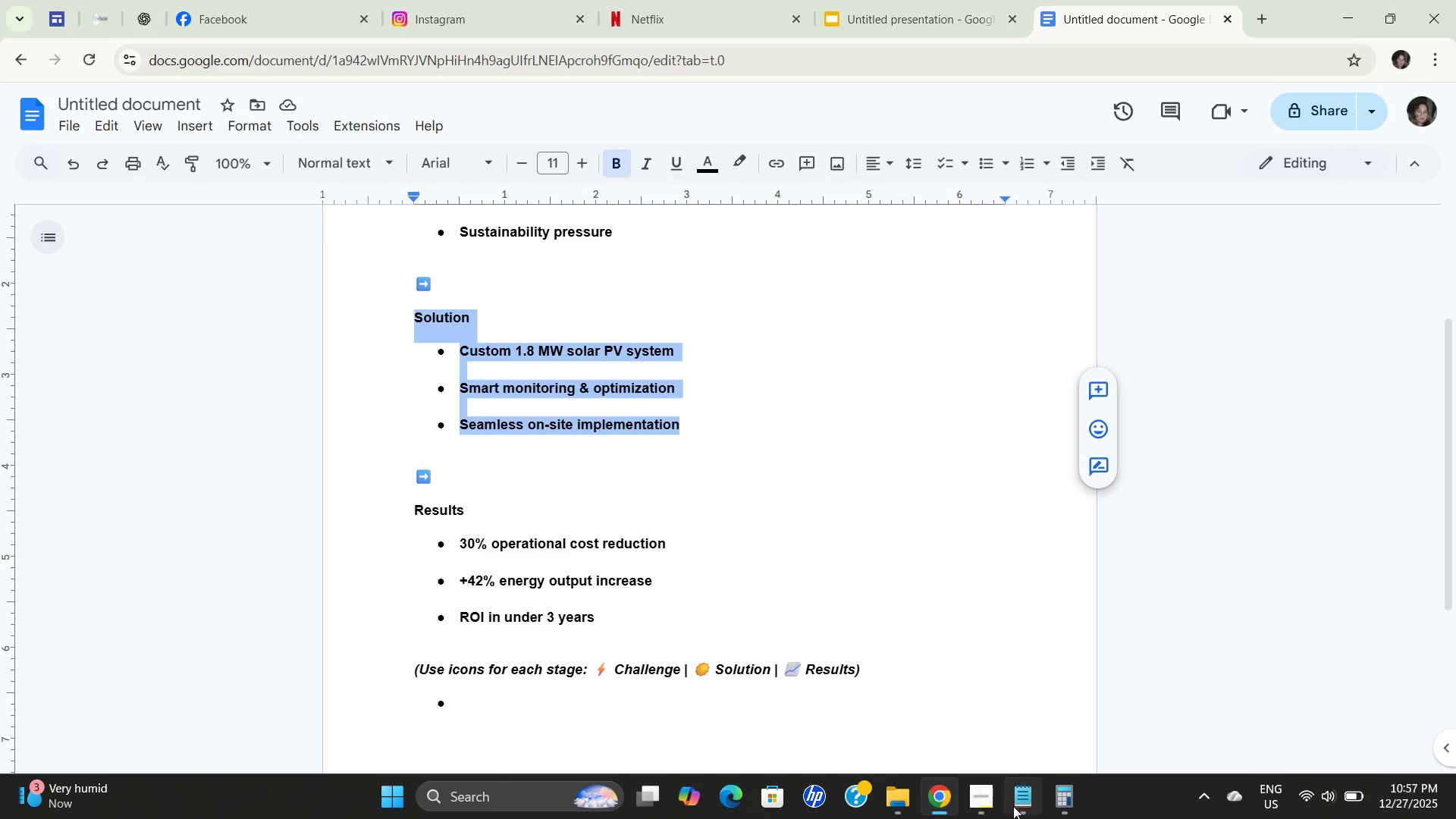 
left_click([1015, 812])
 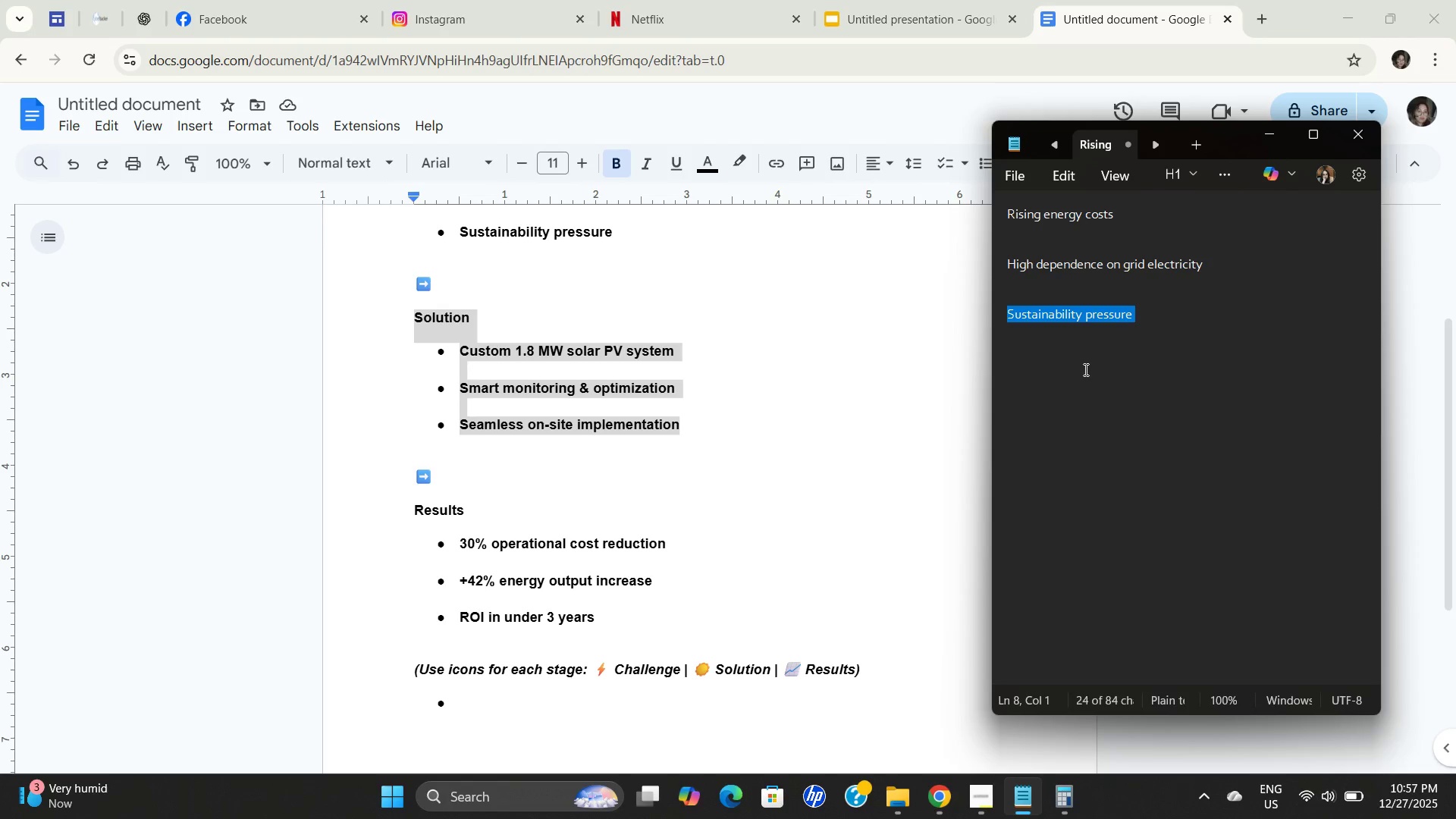 
left_click([1095, 367])
 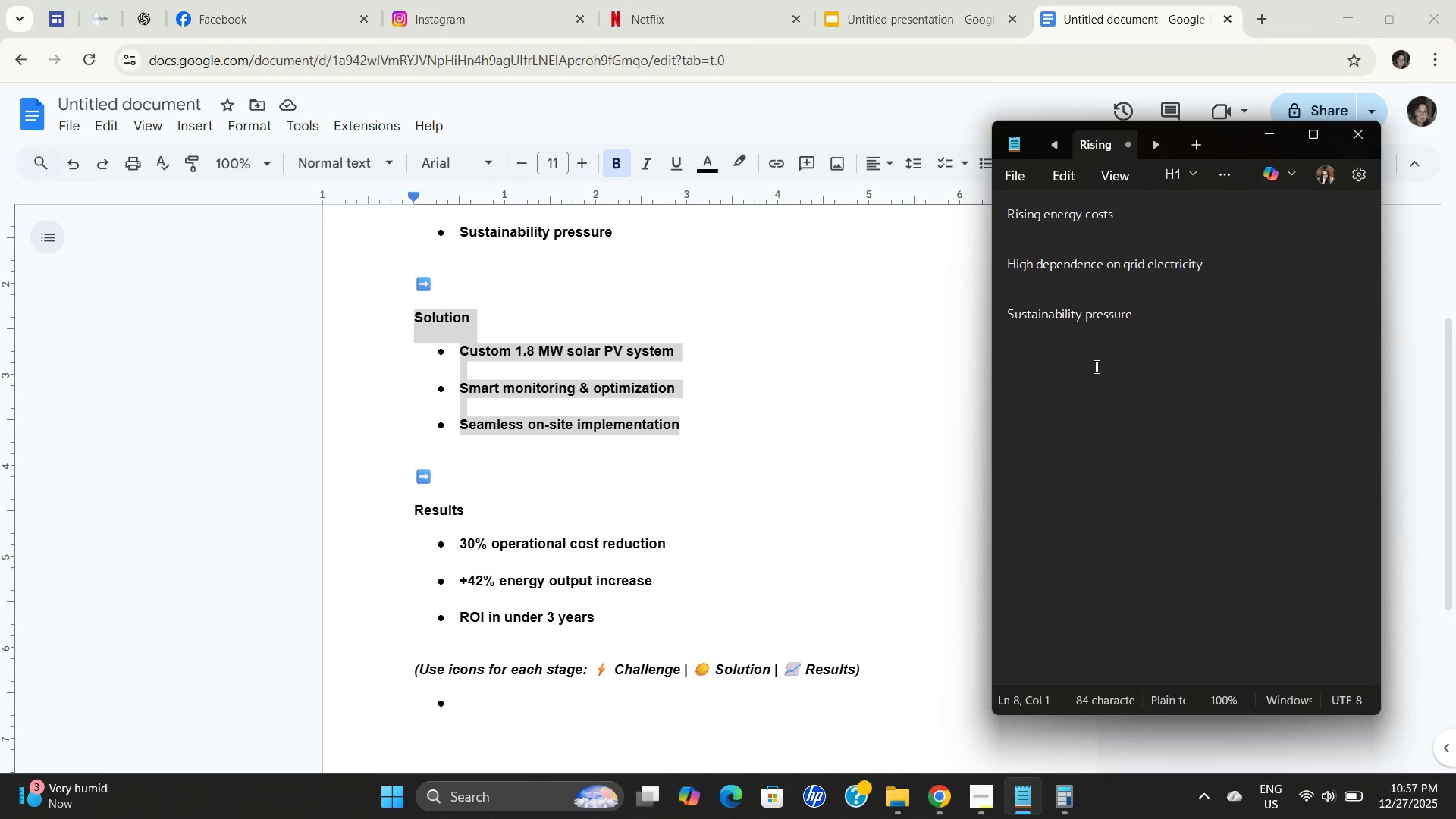 
key(Control+A)
 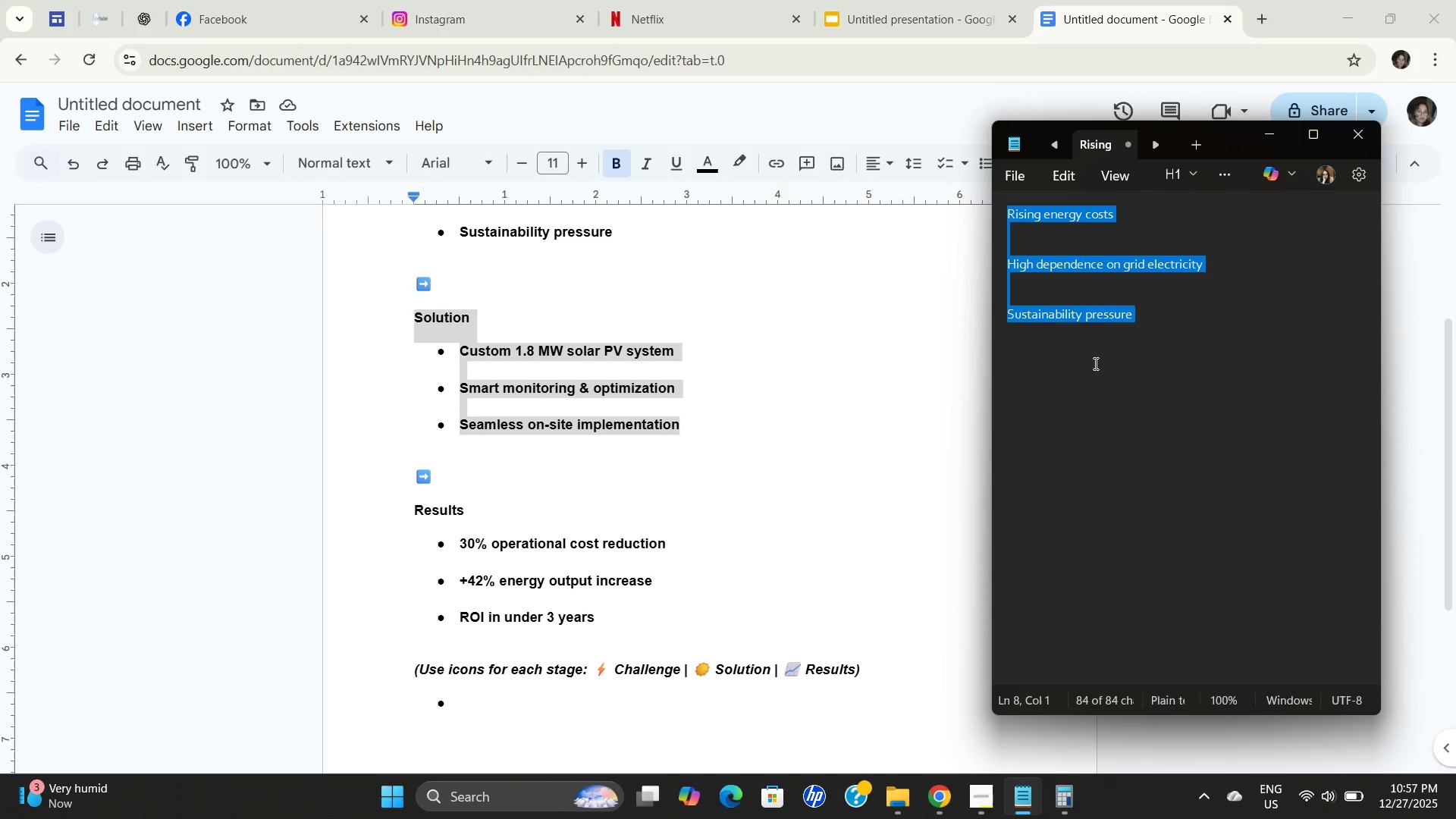 
key(Control+ControlLeft)
 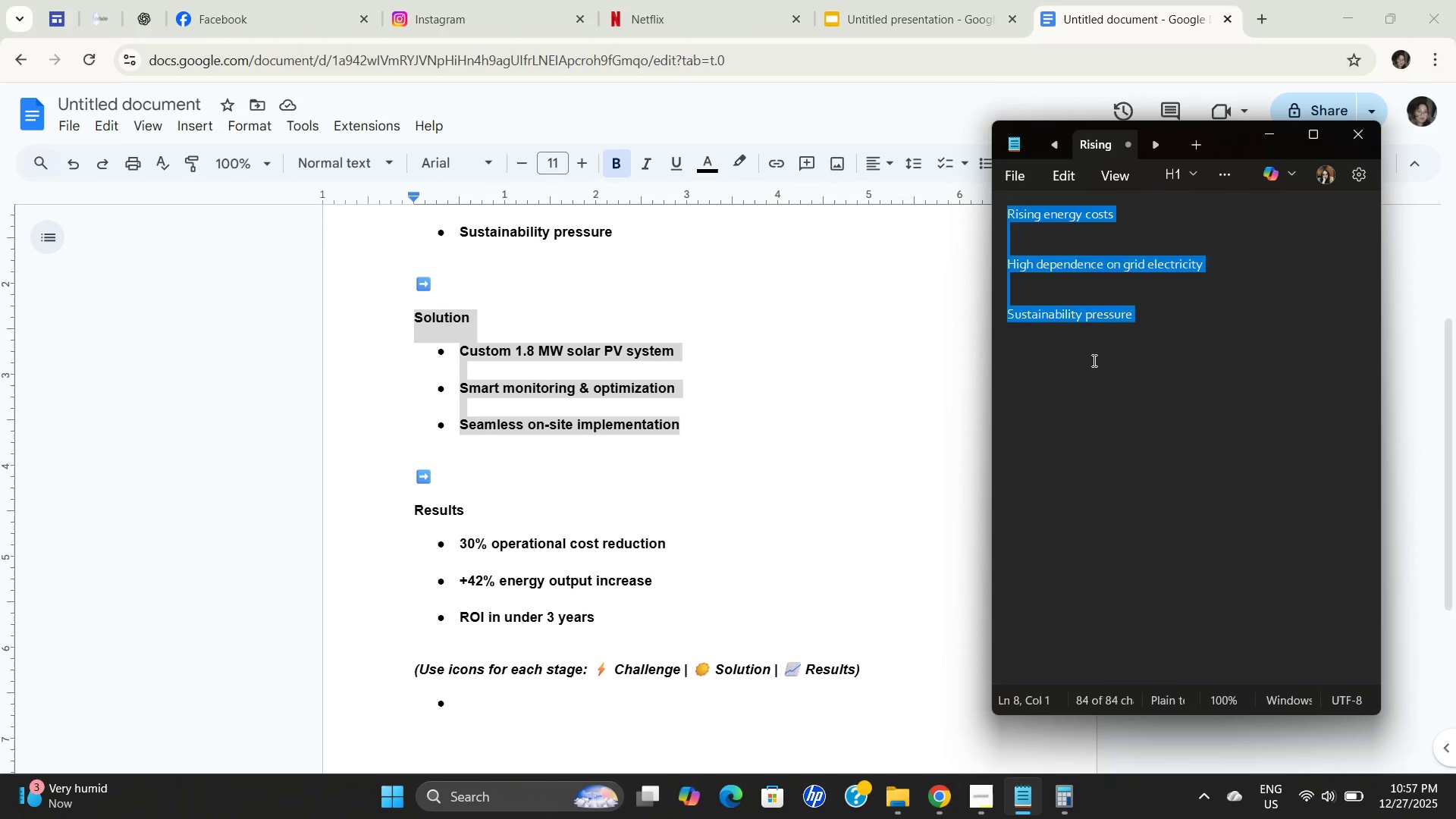 
key(Control+V)
 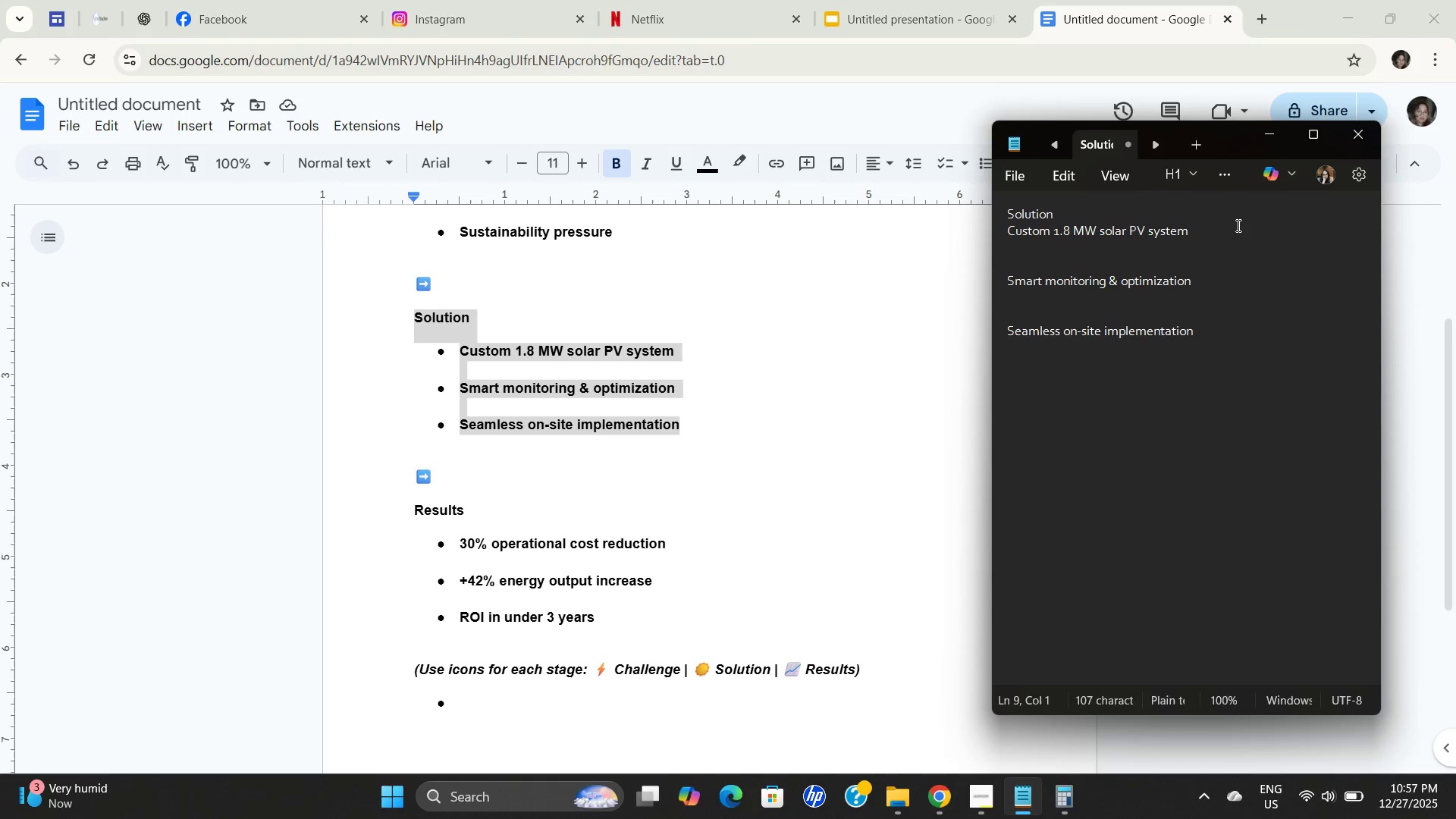 
left_click_drag(start_coordinate=[1237, 231], to_coordinate=[930, 230])
 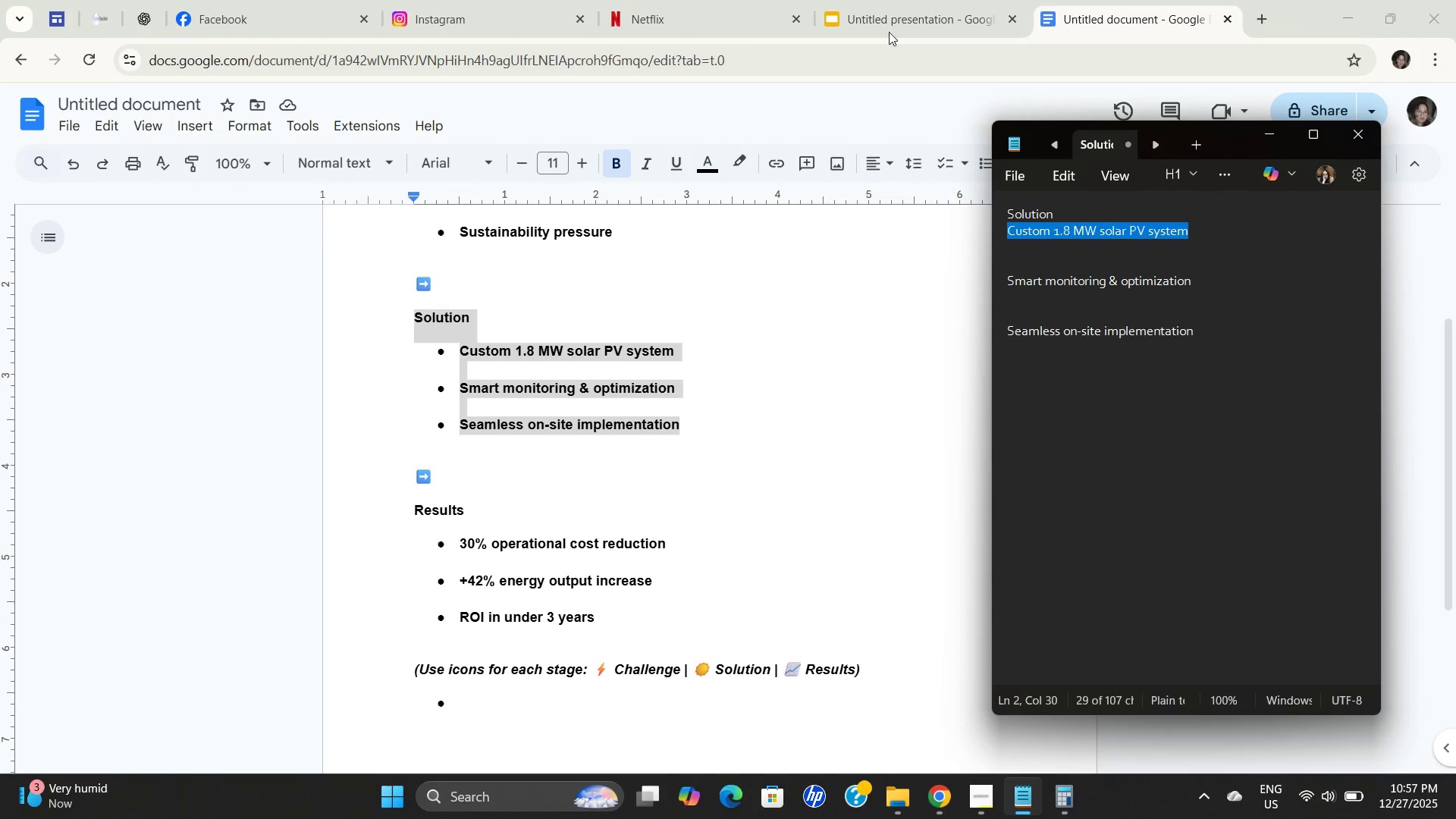 
key(Control+C)
 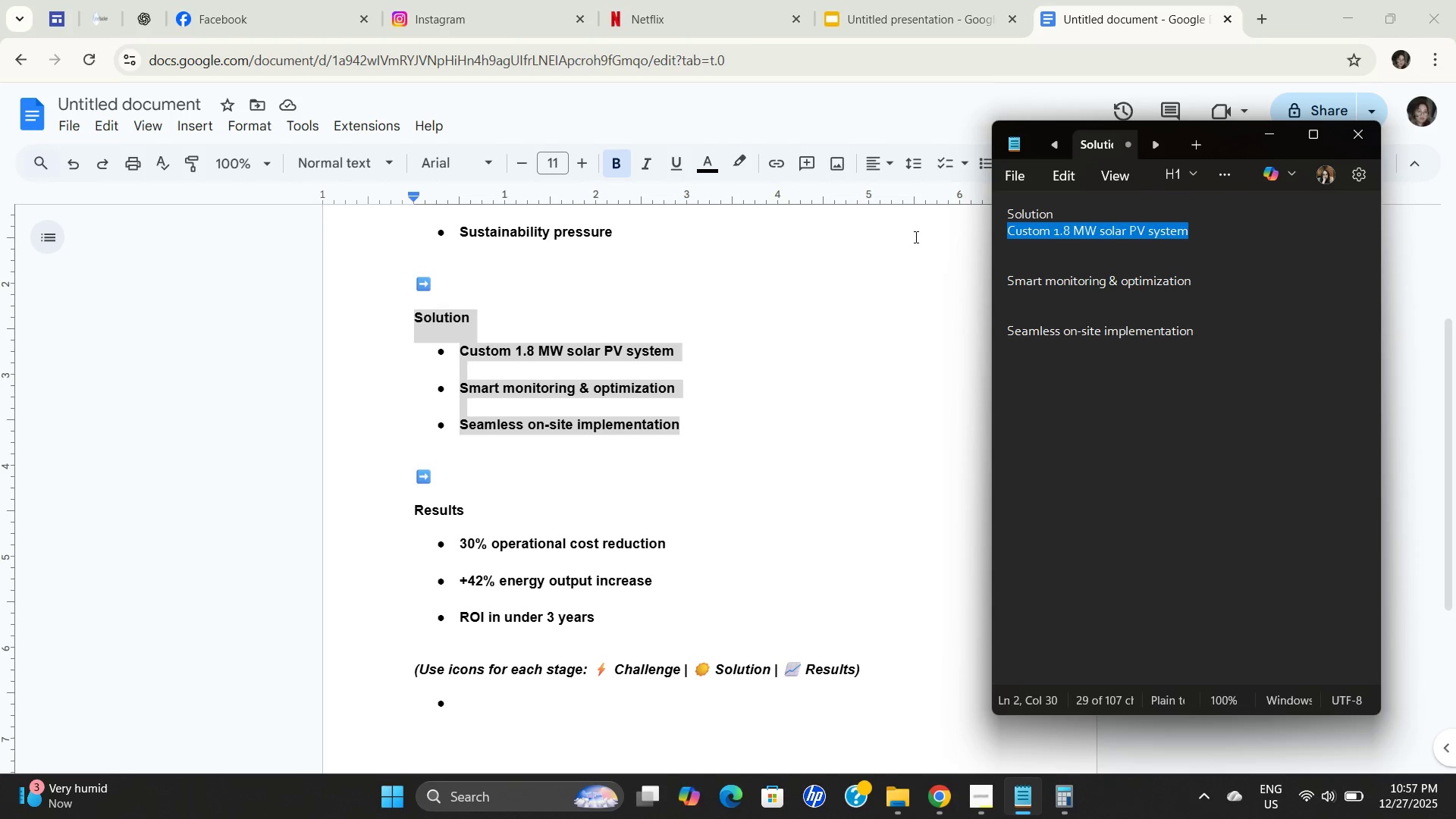 
key(Control+C)
 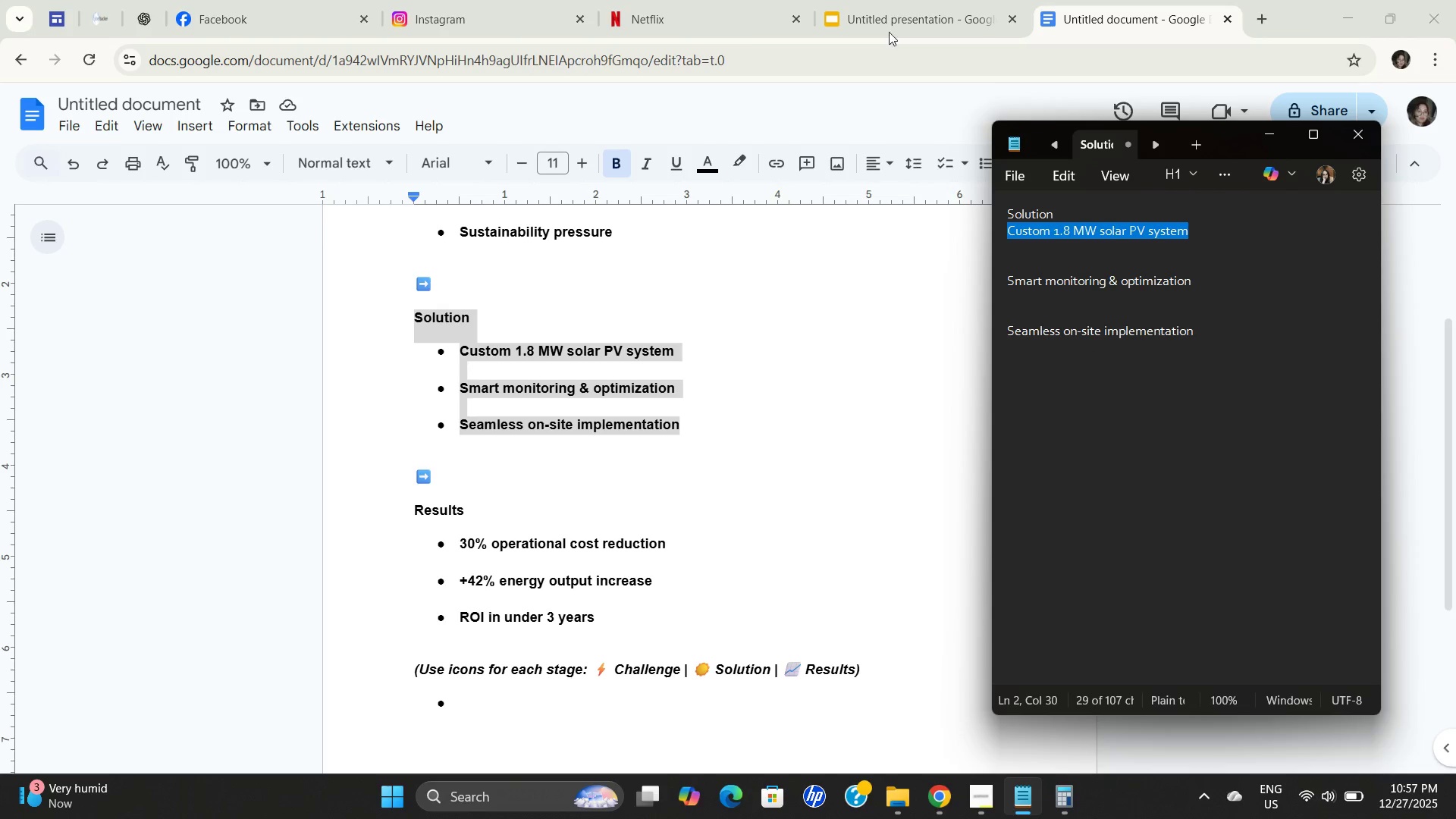 
key(Control+C)
 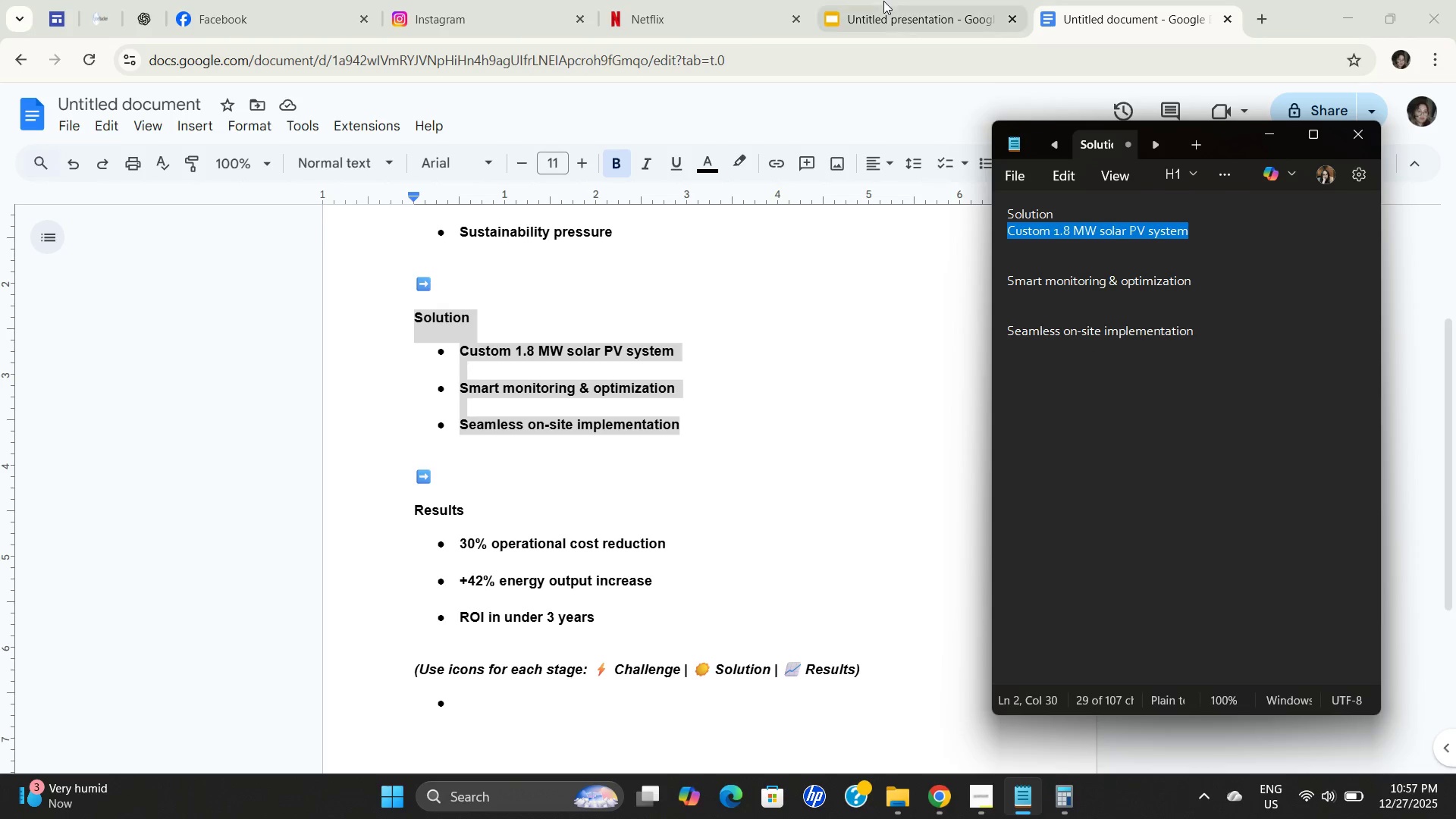 
key(Control+C)
 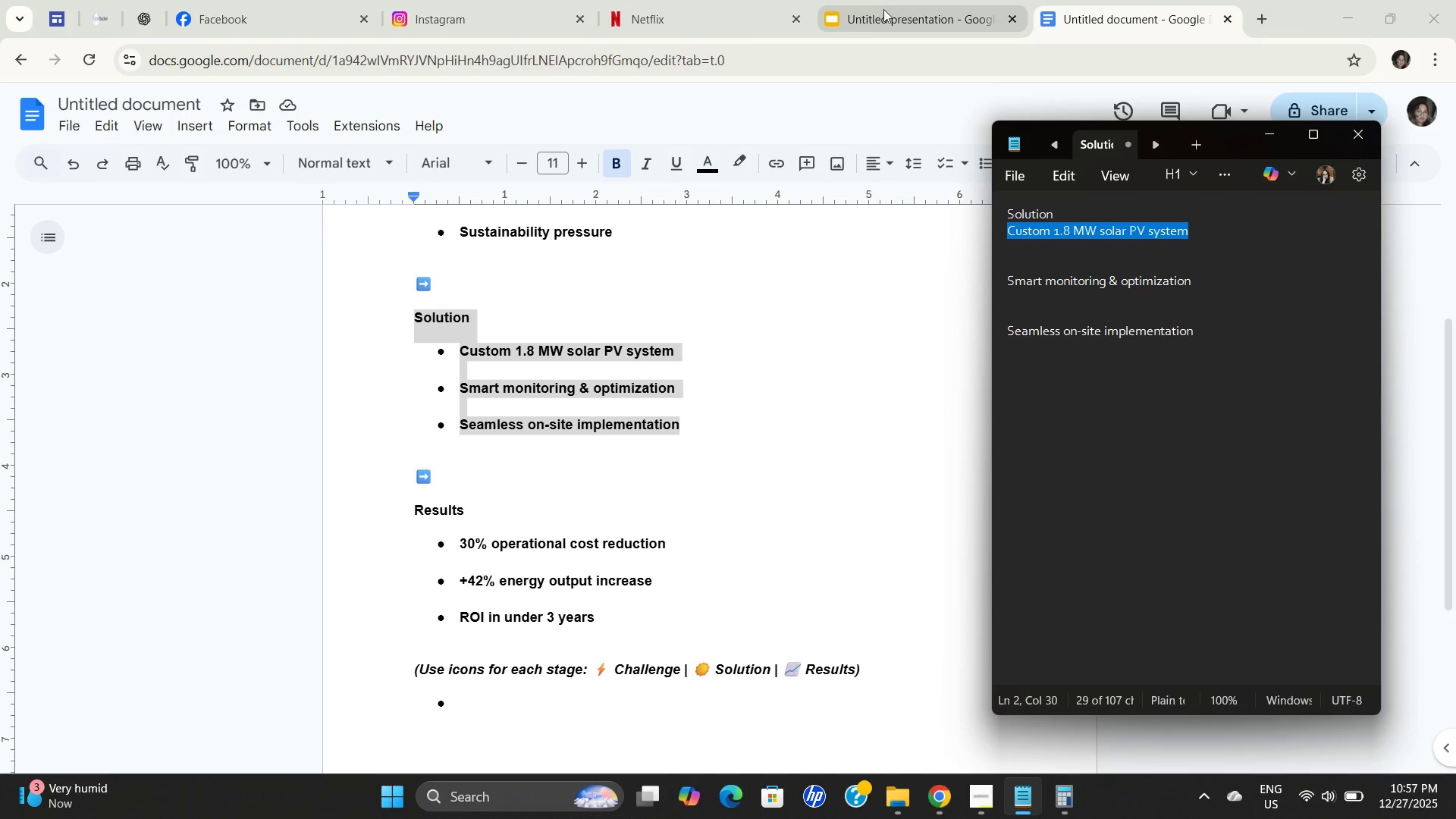 
key(Control+C)
 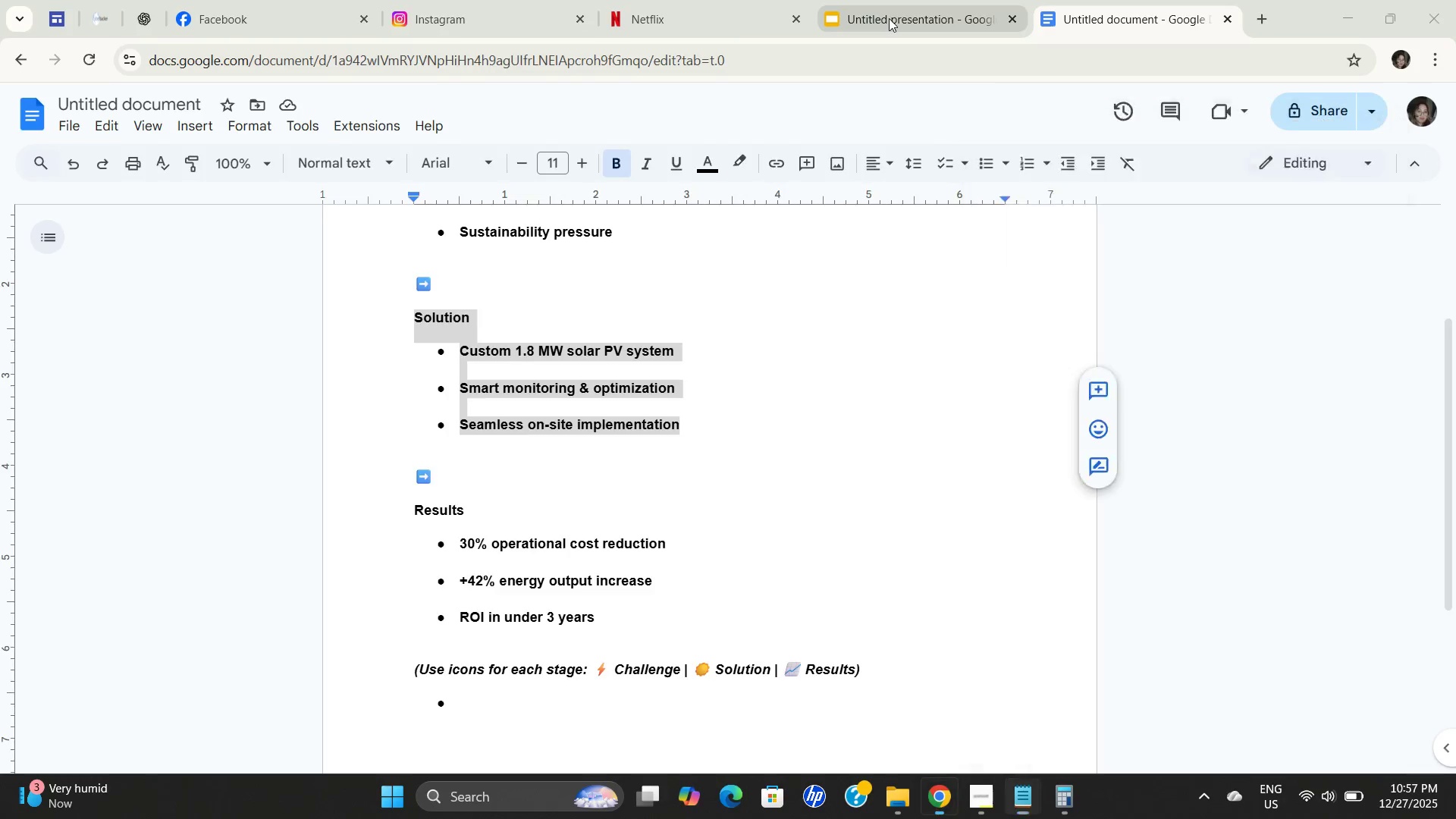 
left_click([889, 18])
 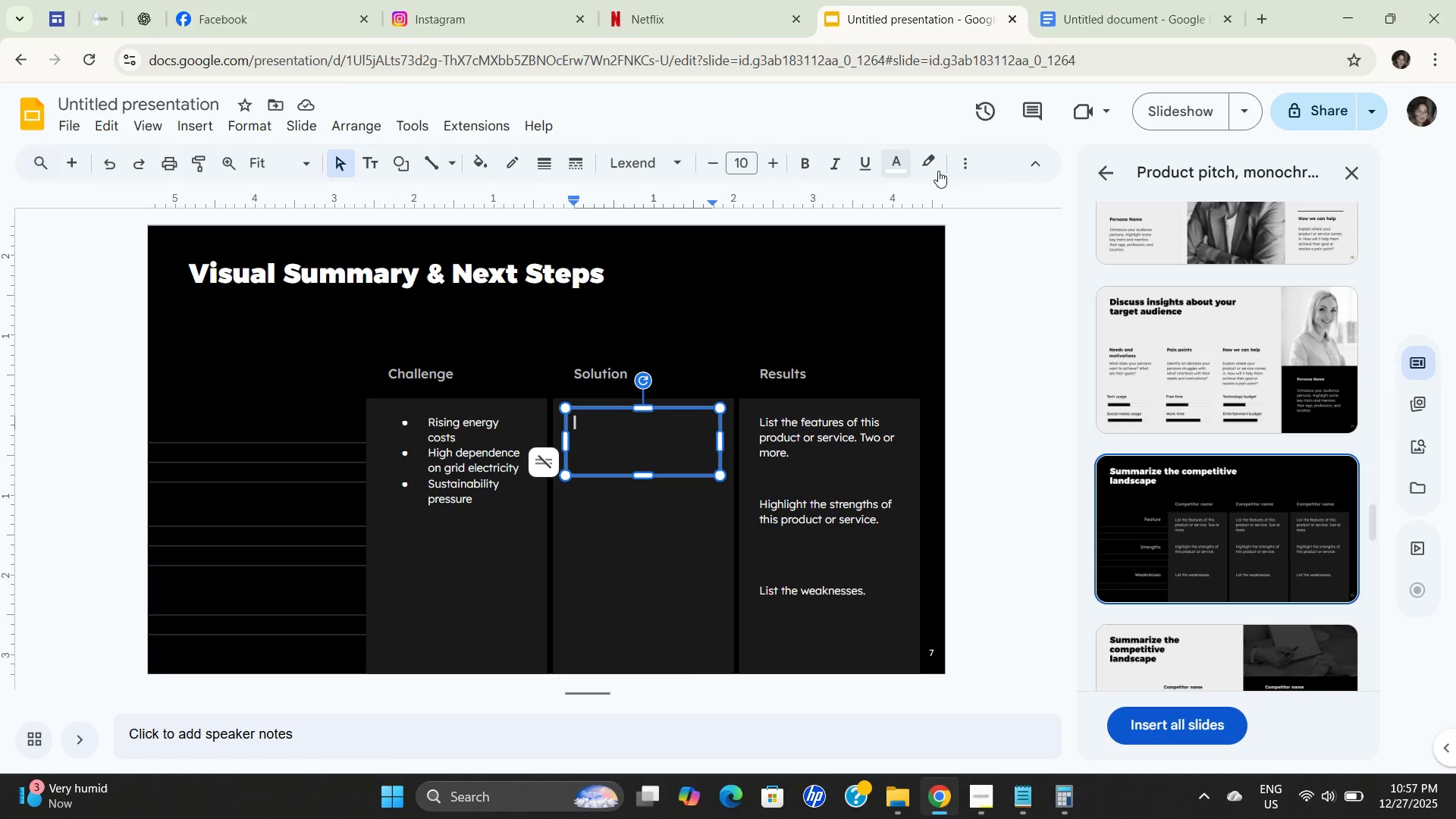 
left_click([962, 168])
 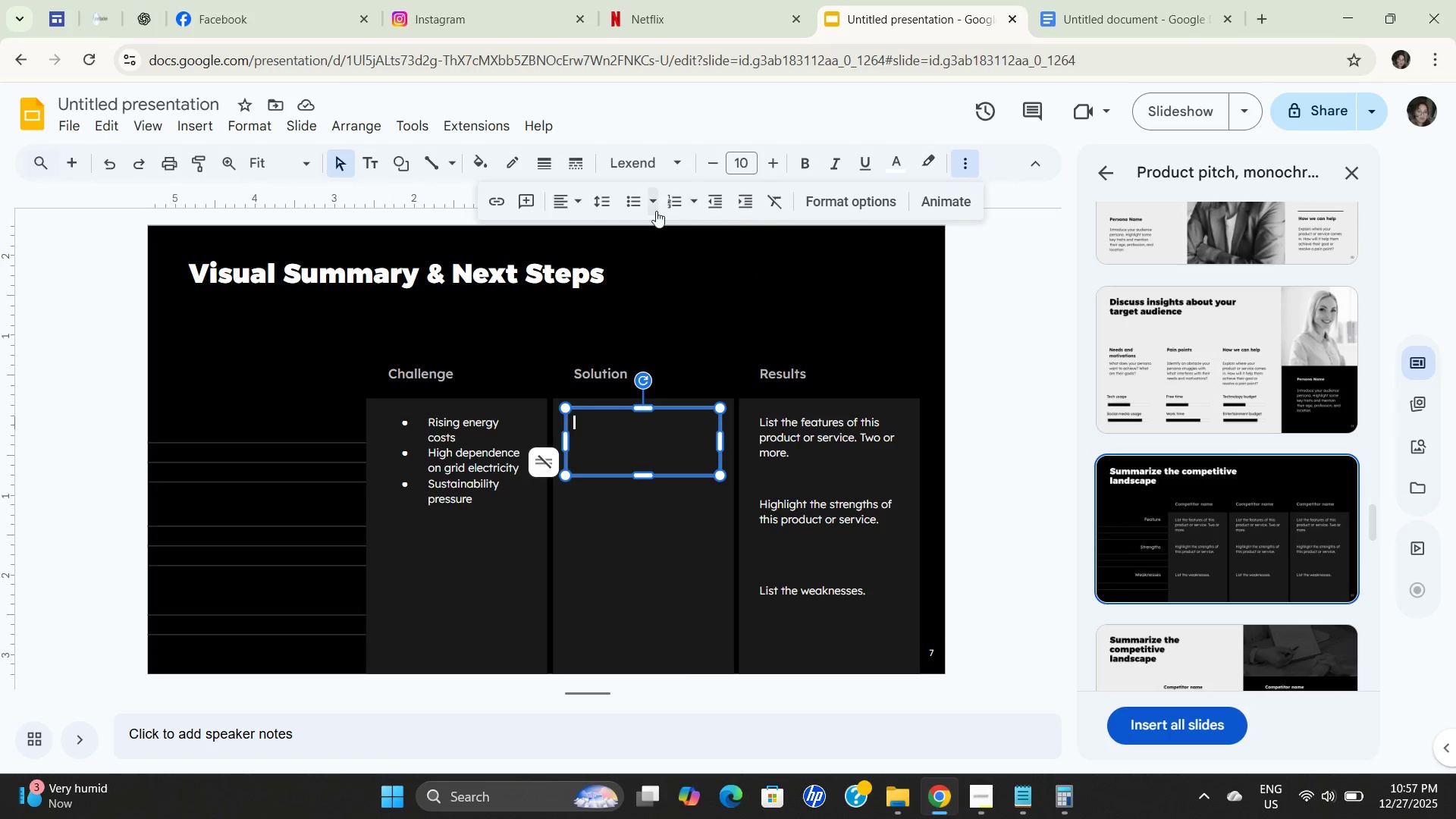 
left_click([633, 209])
 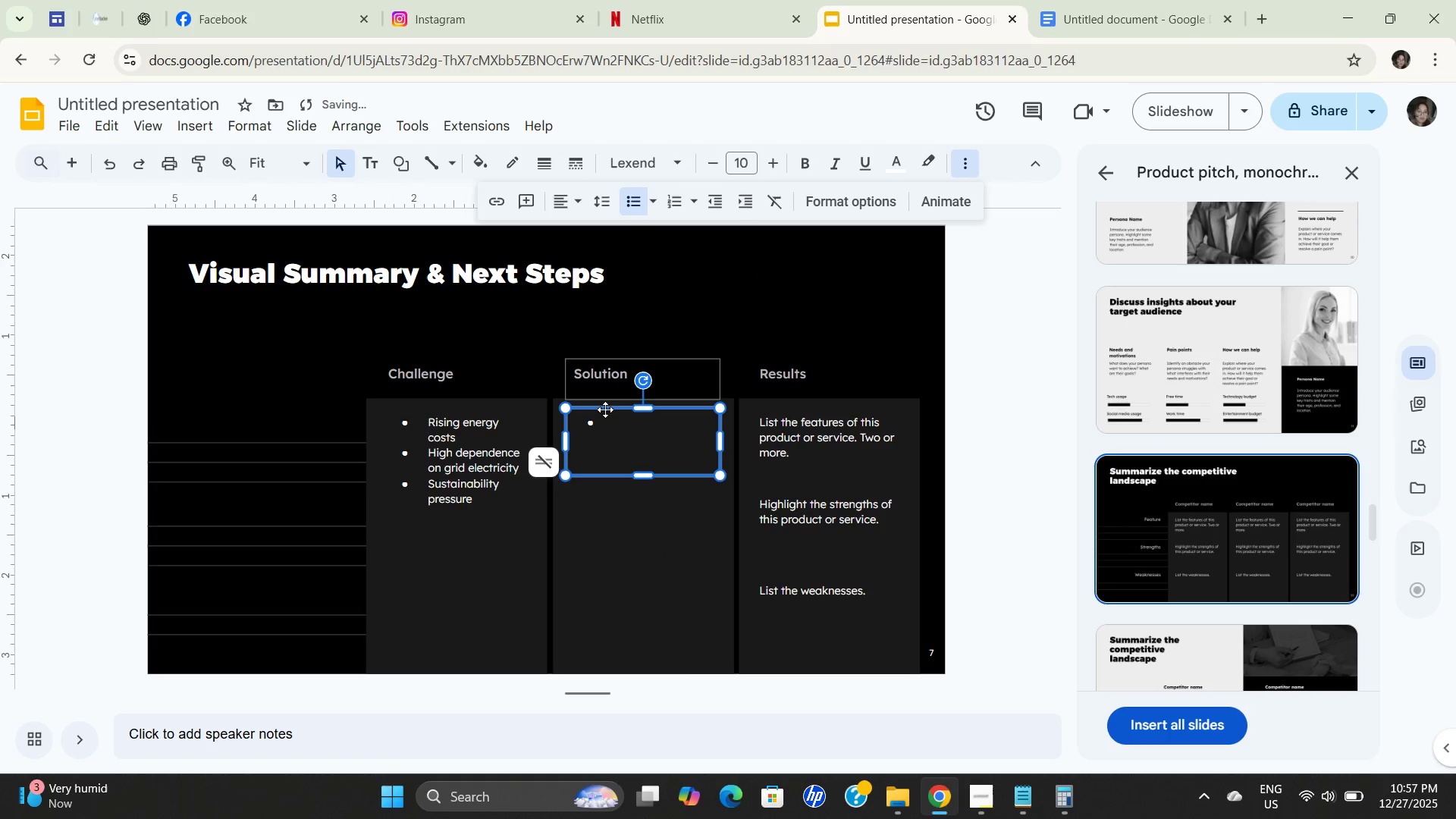 
key(Control+V)
 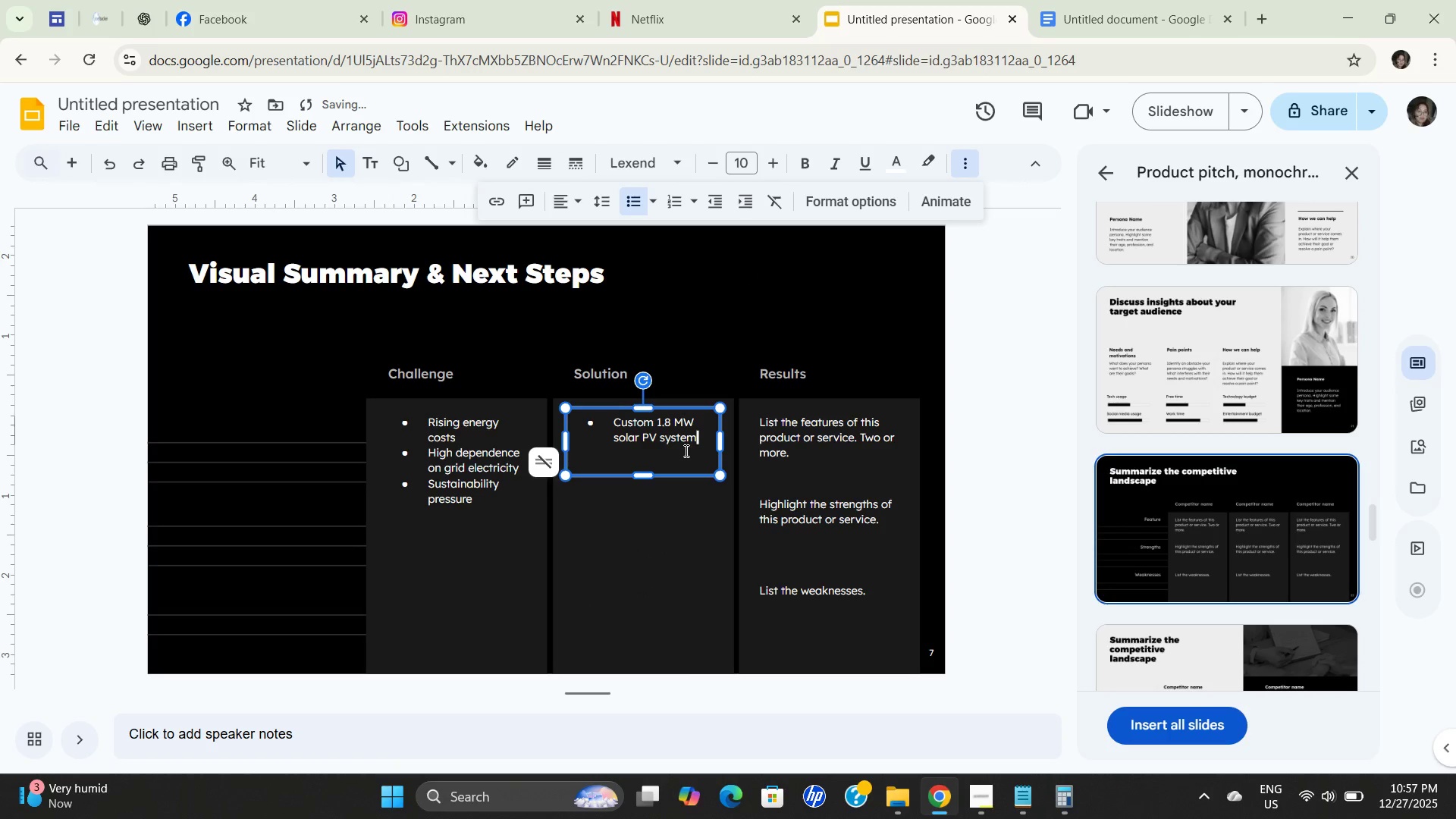 
key(NumpadEnter)
 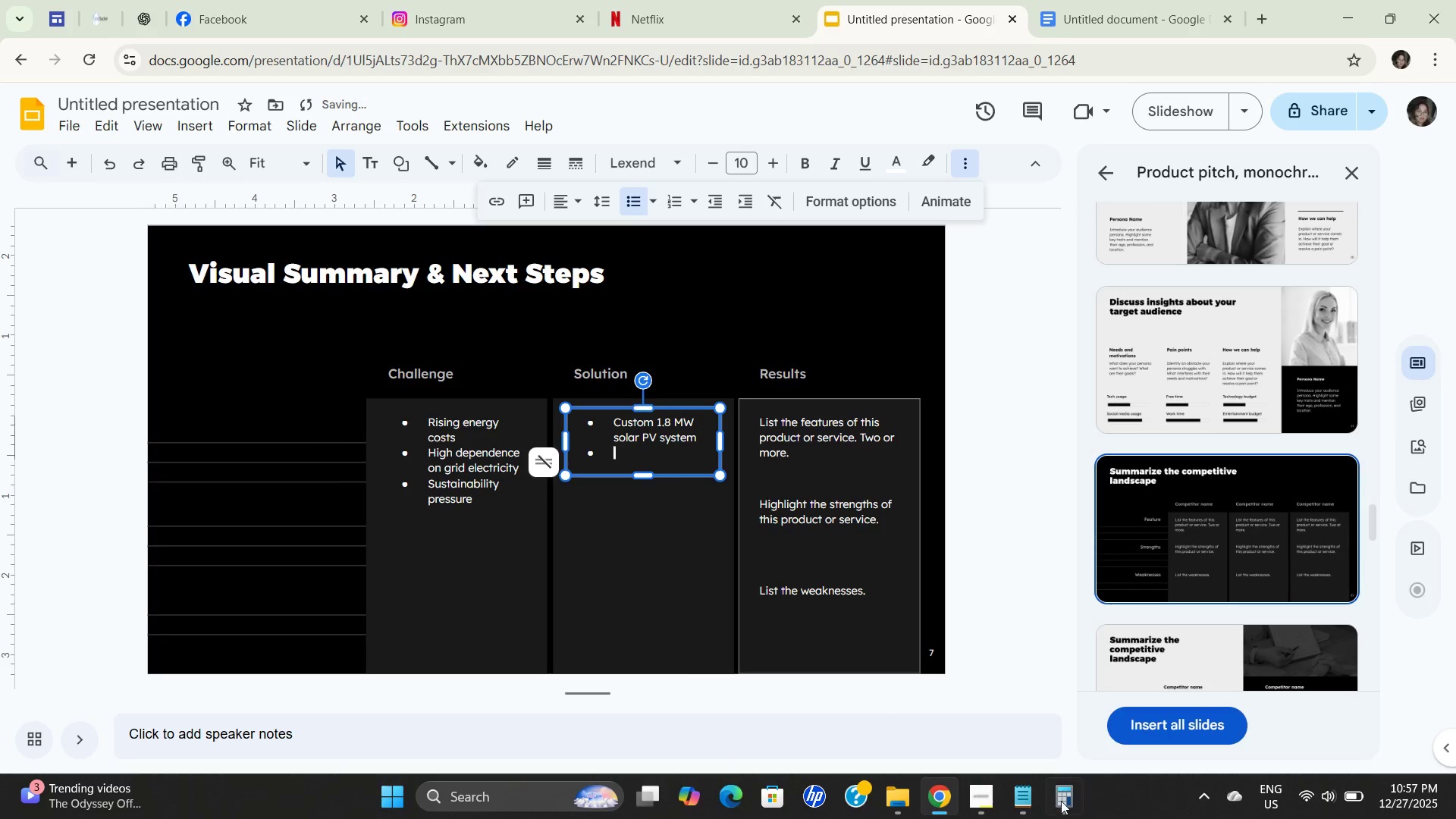 
left_click([1029, 805])
 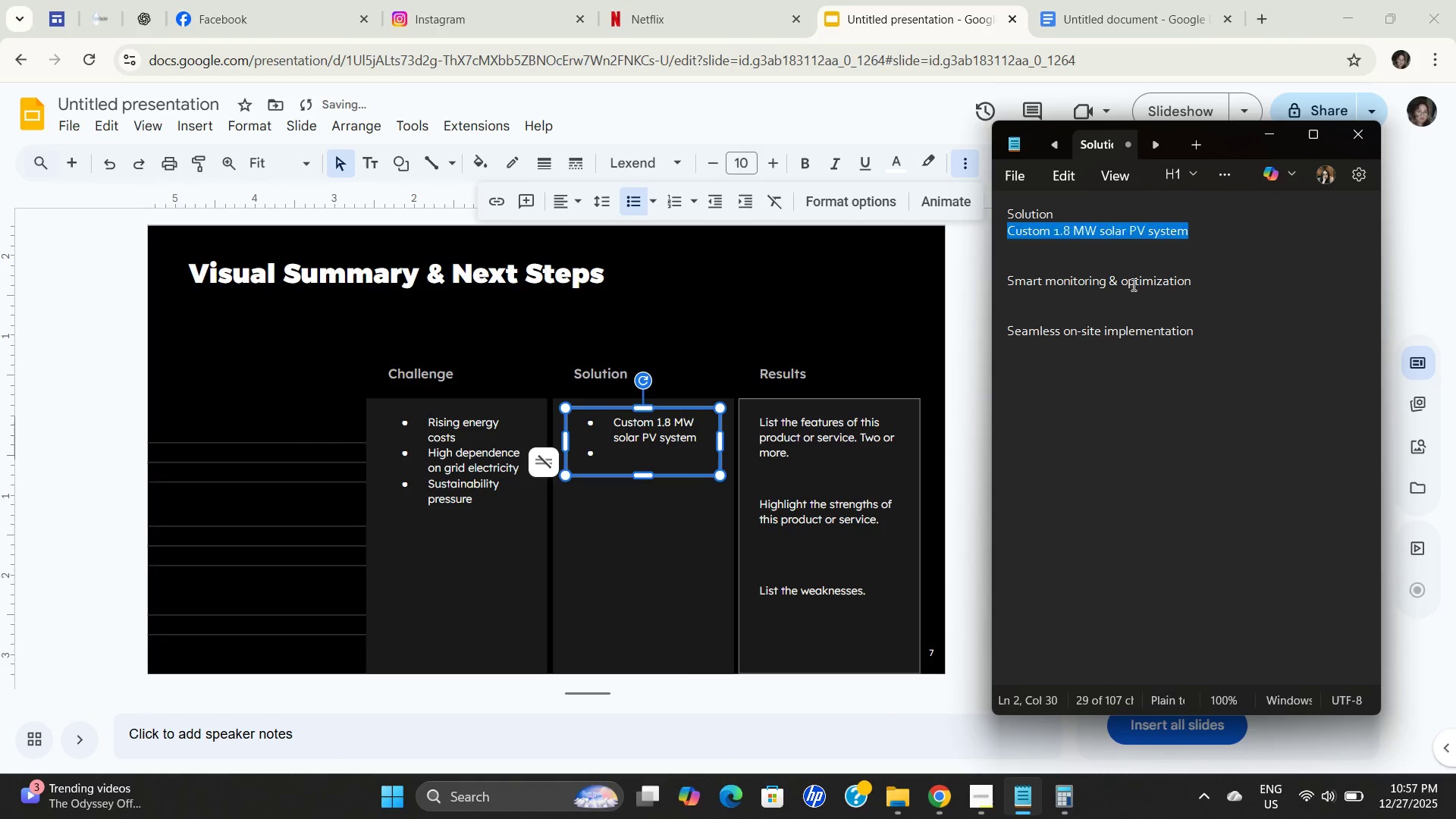 
double_click([1132, 284])
 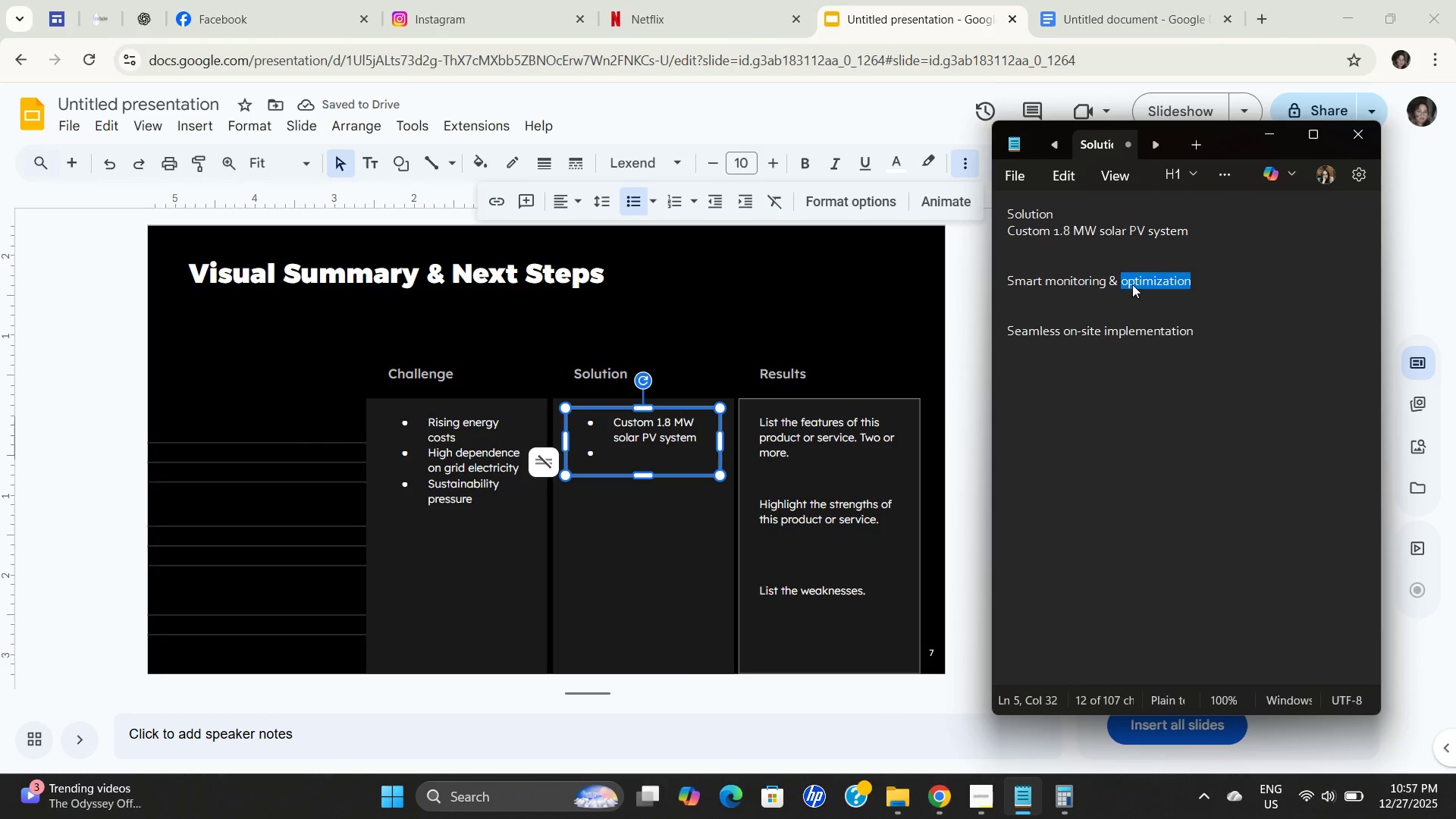 
triple_click([1132, 284])
 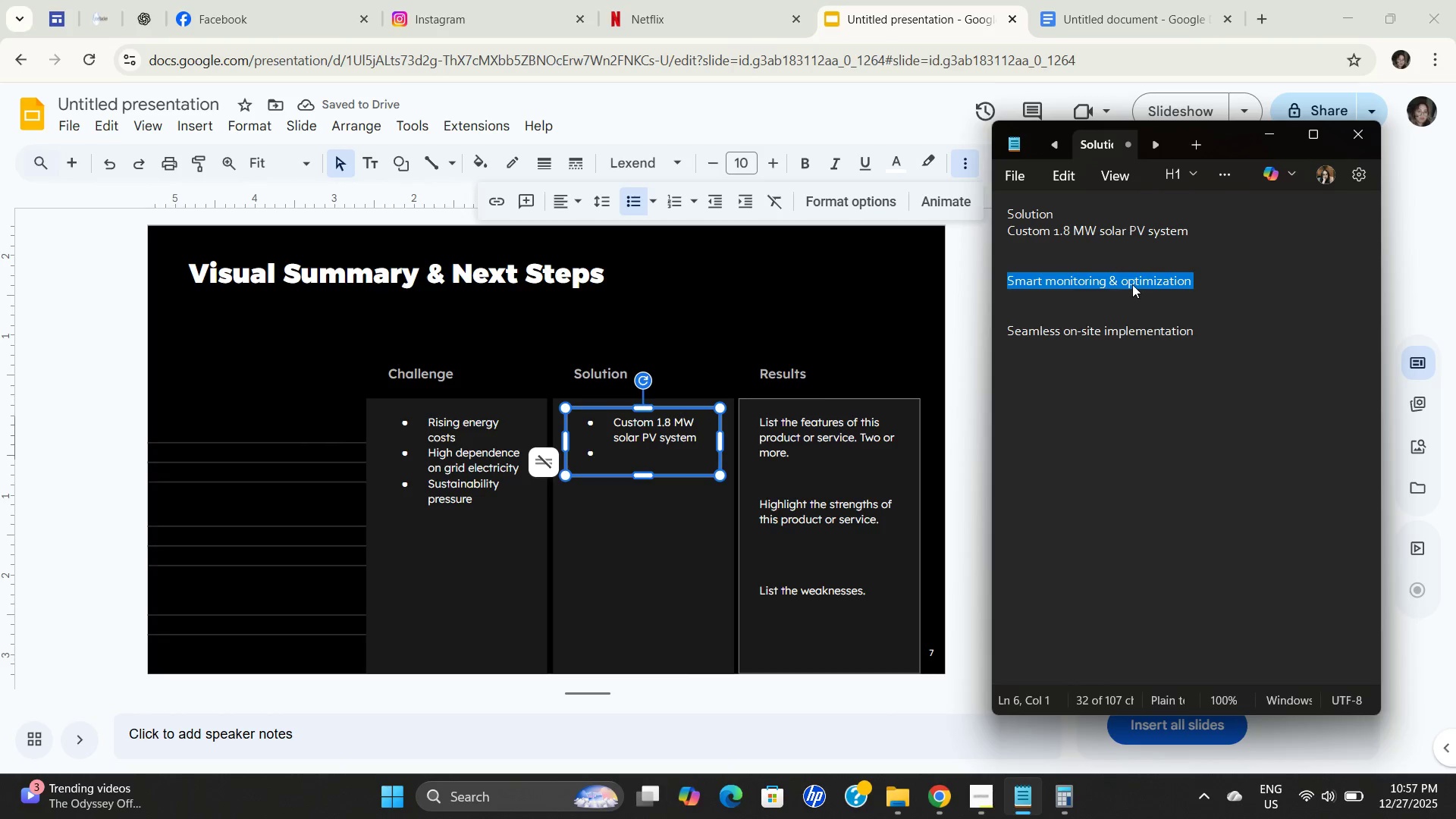 
key(Control+C)
 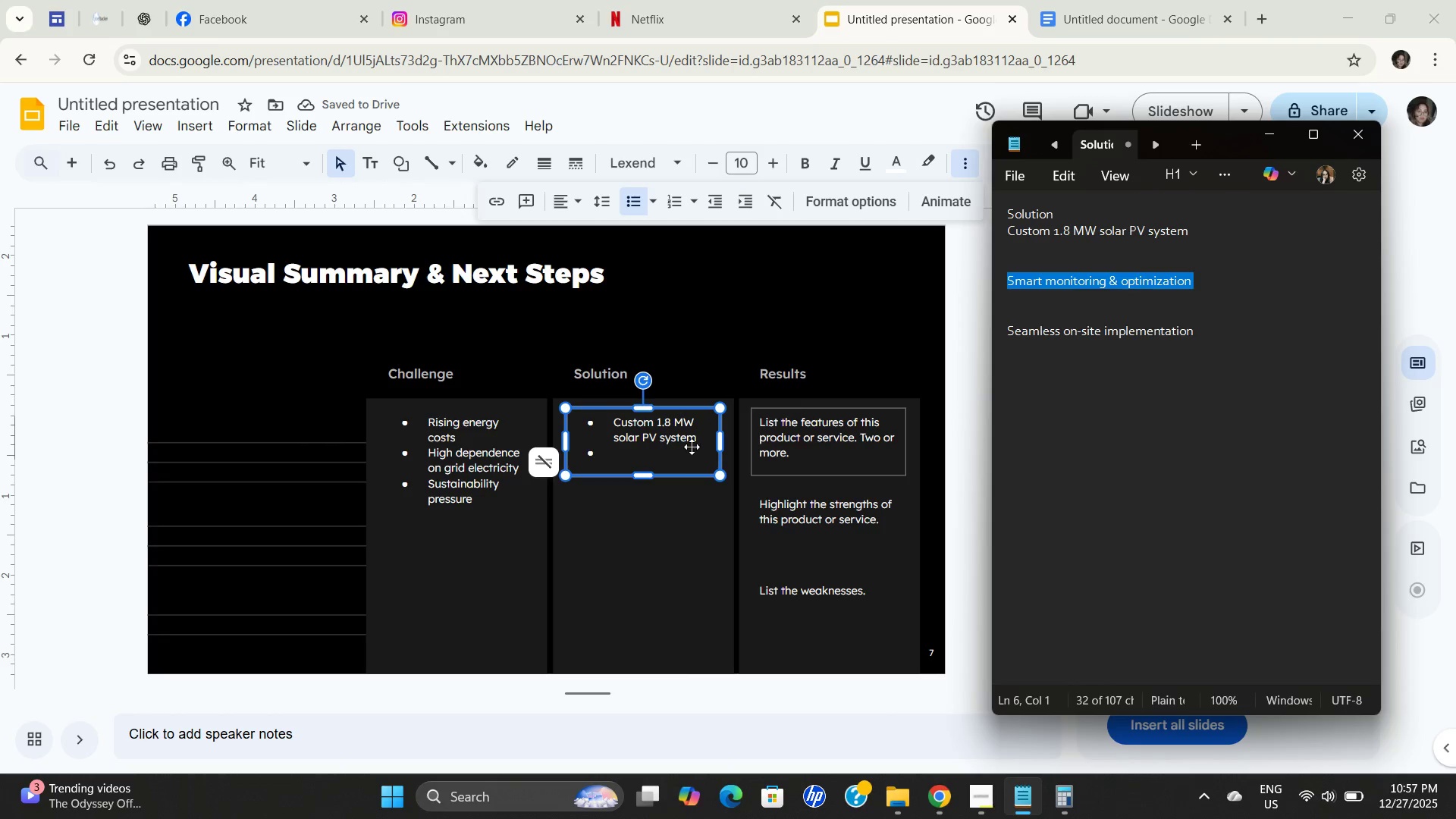 
key(Control+C)
 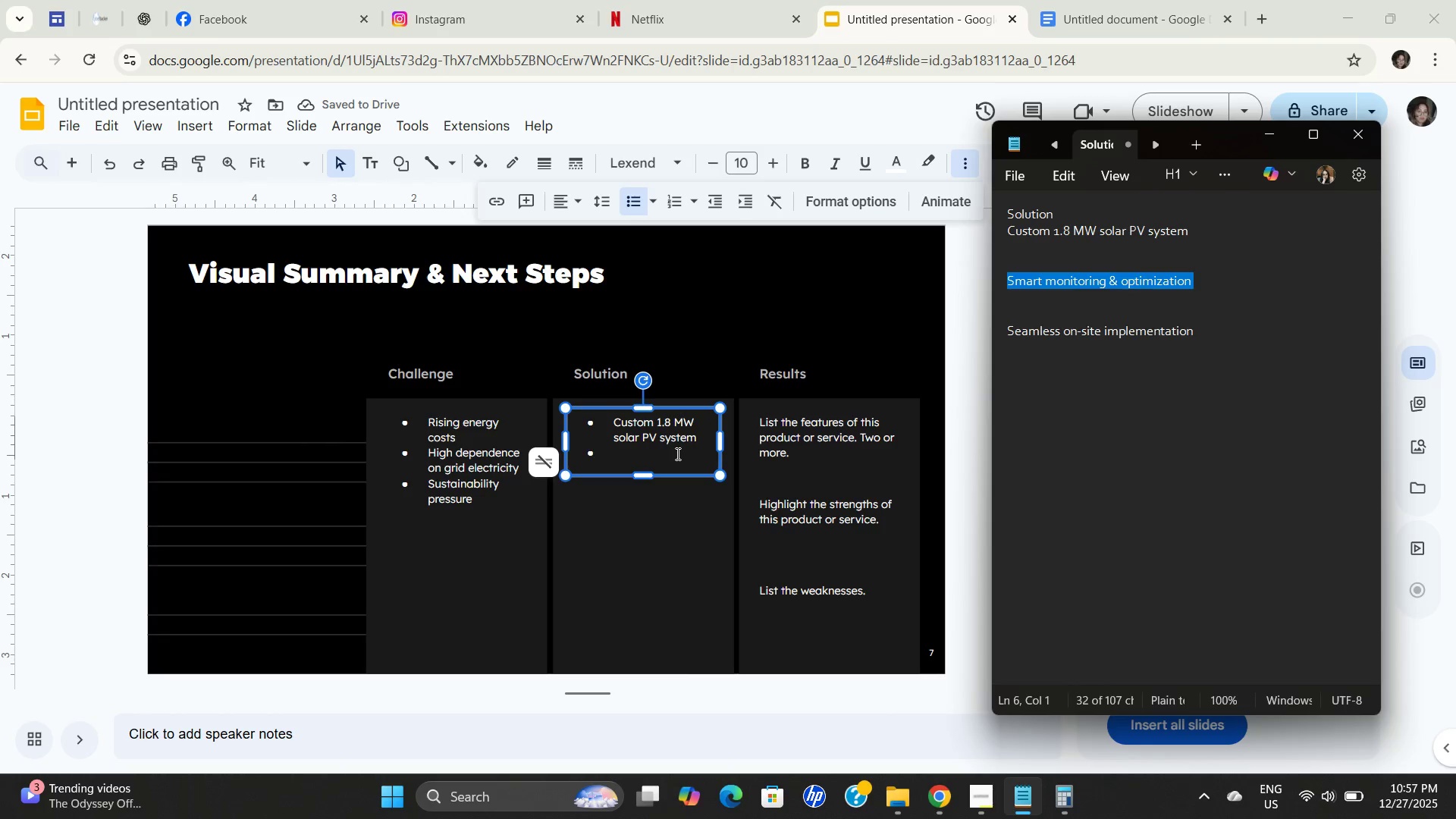 
key(Control+C)
 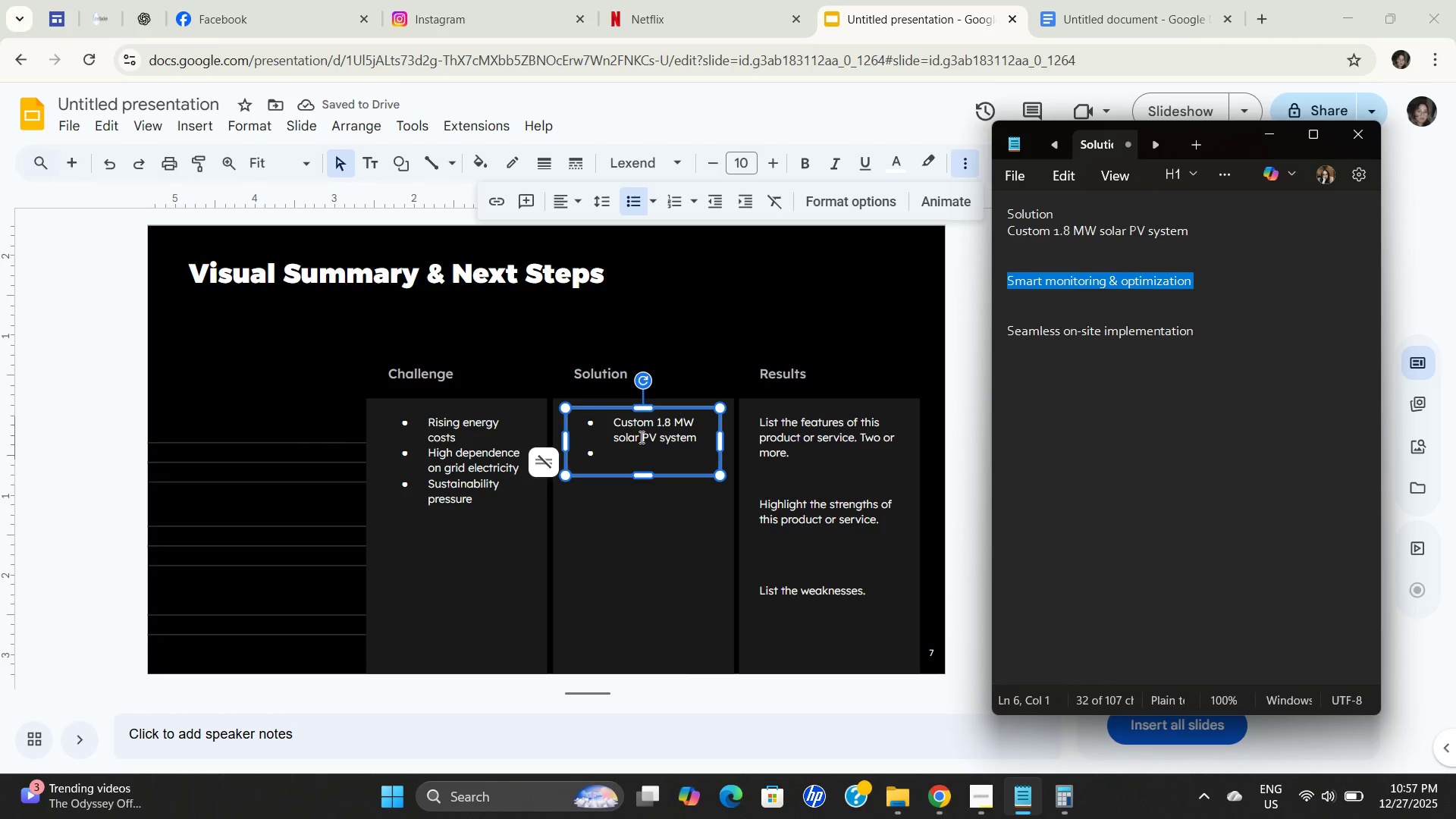 
key(Control+C)
 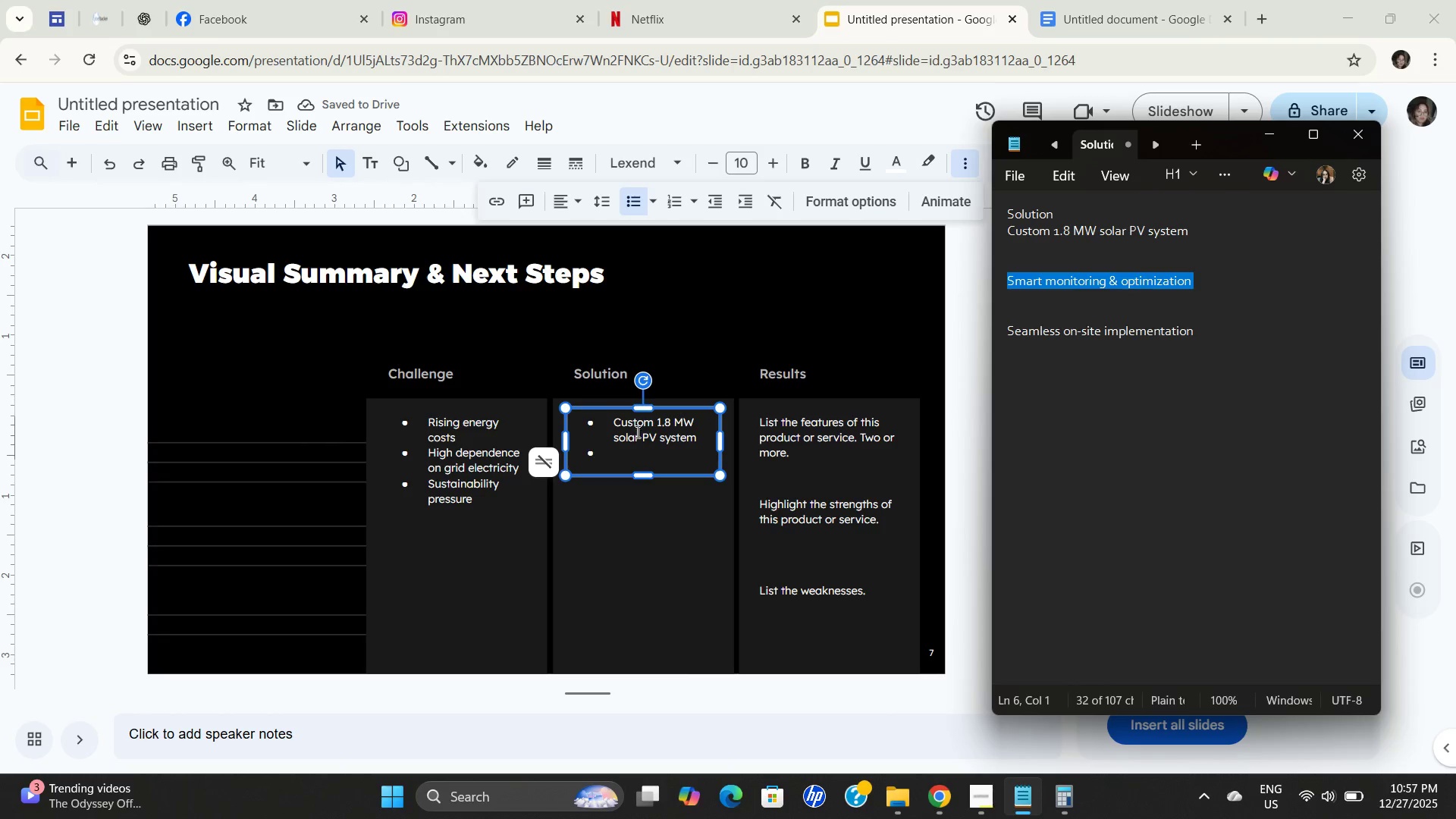 
key(Control+C)
 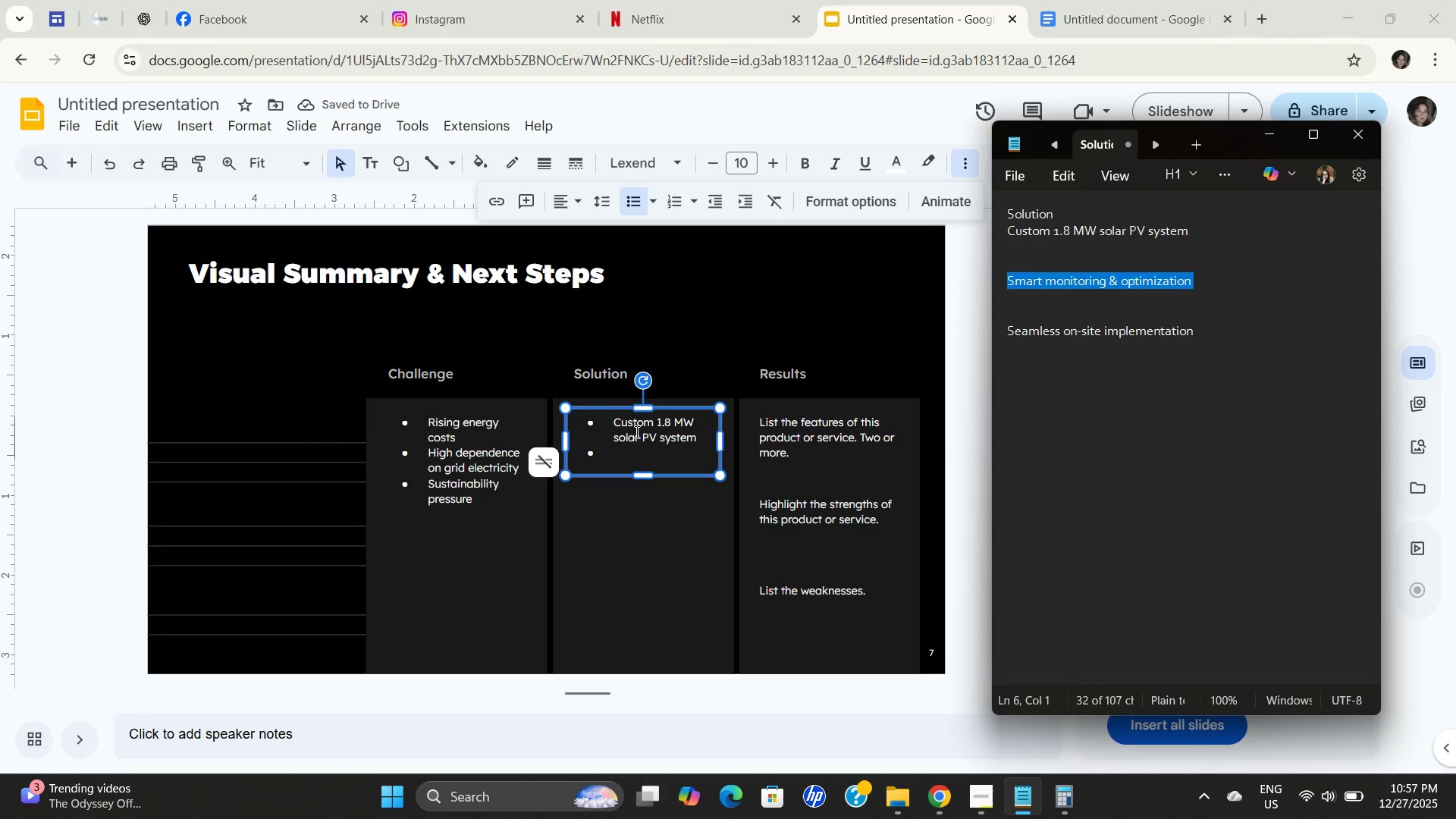 
key(Control+C)
 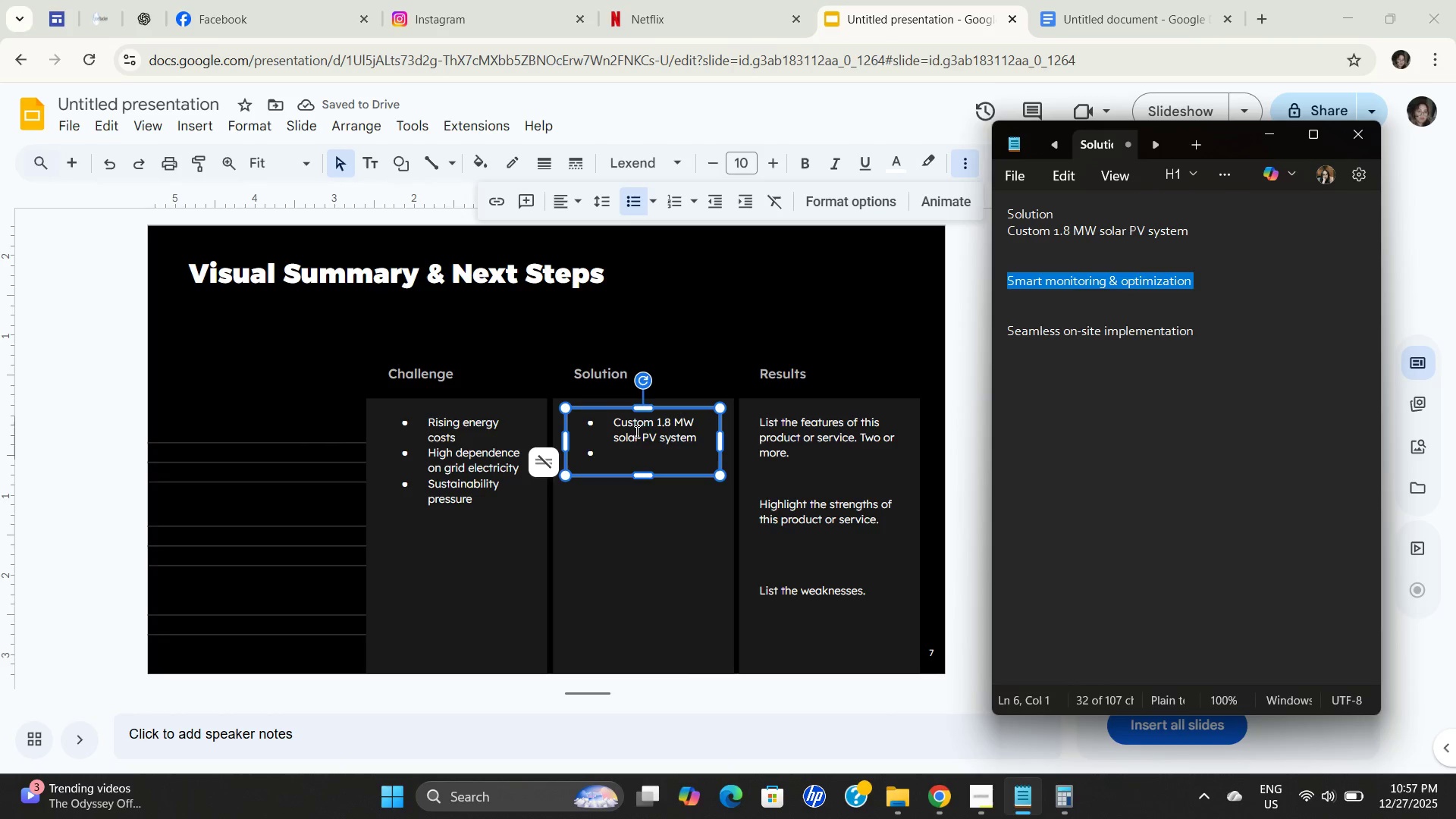 
key(Control+C)
 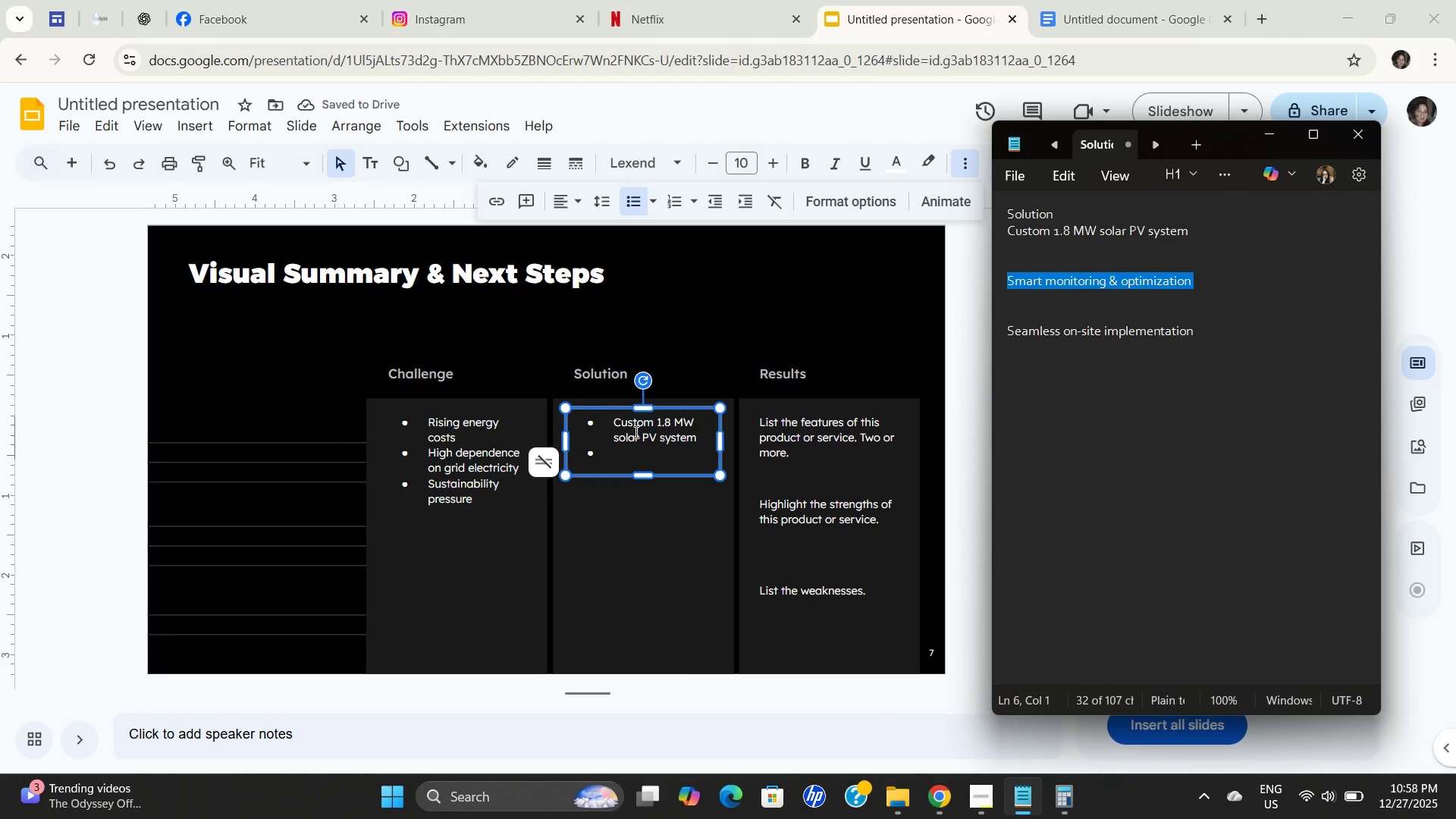 
key(Control+C)
 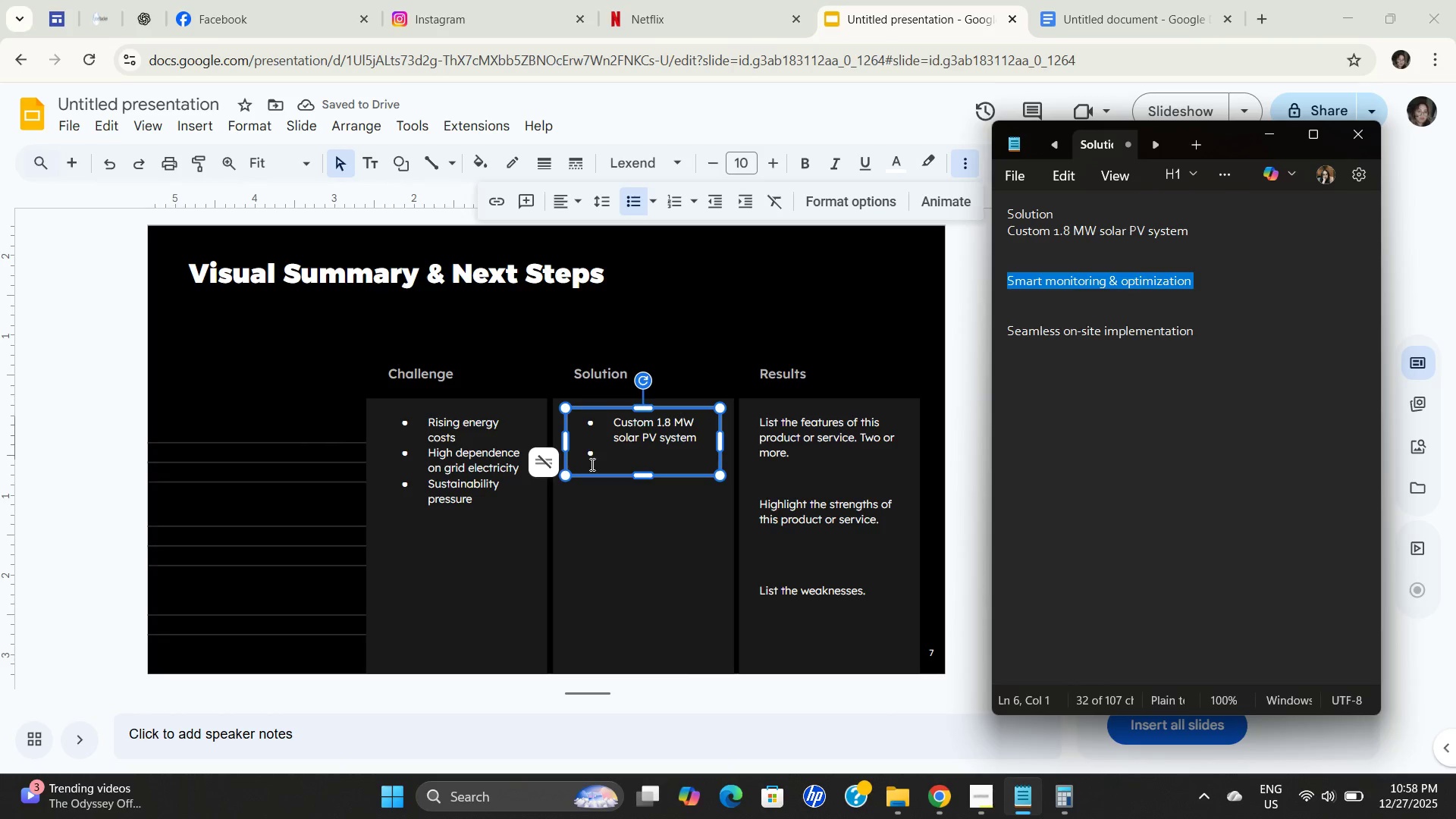 
key(Control+C)
 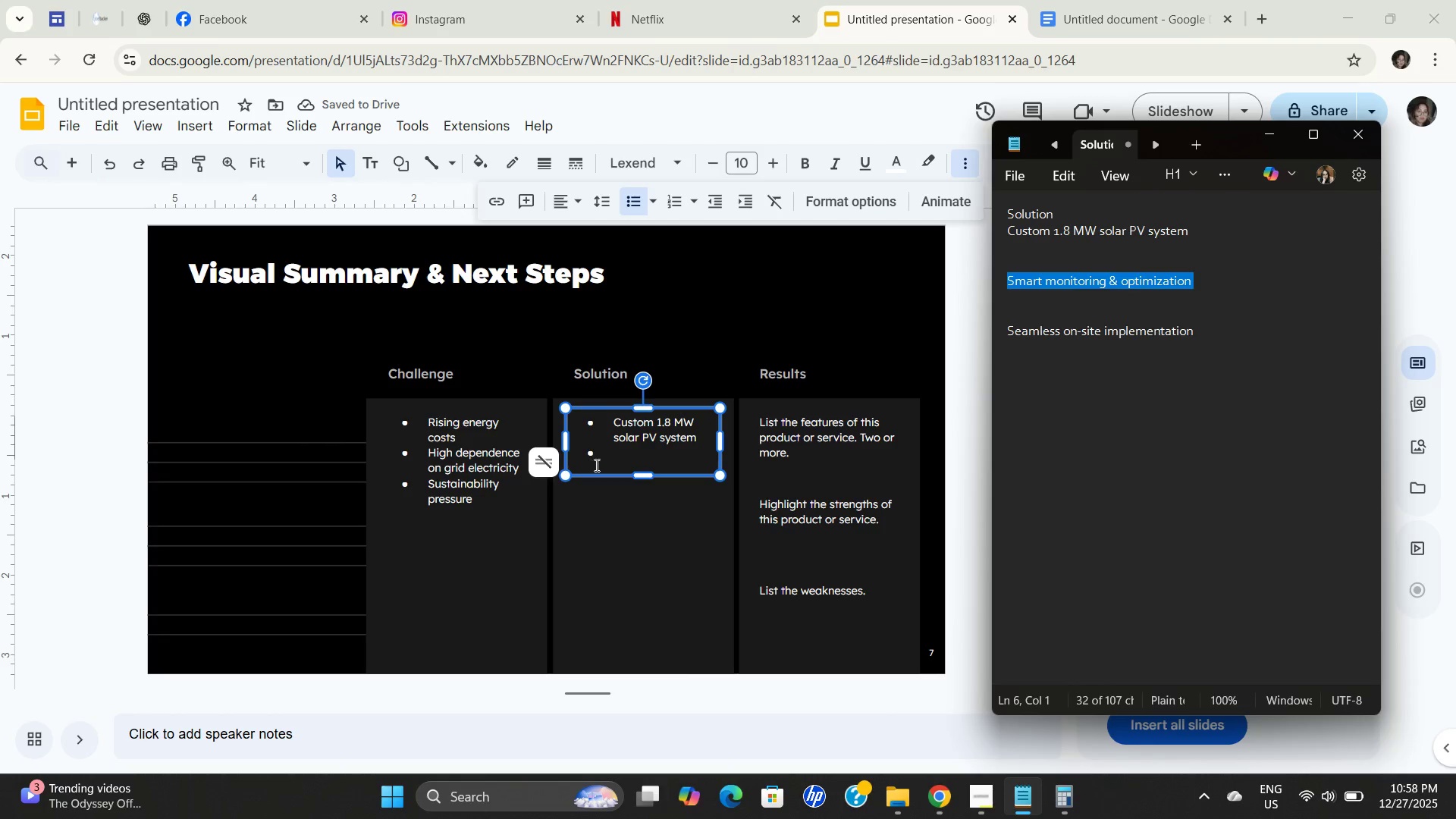 
key(Control+C)
 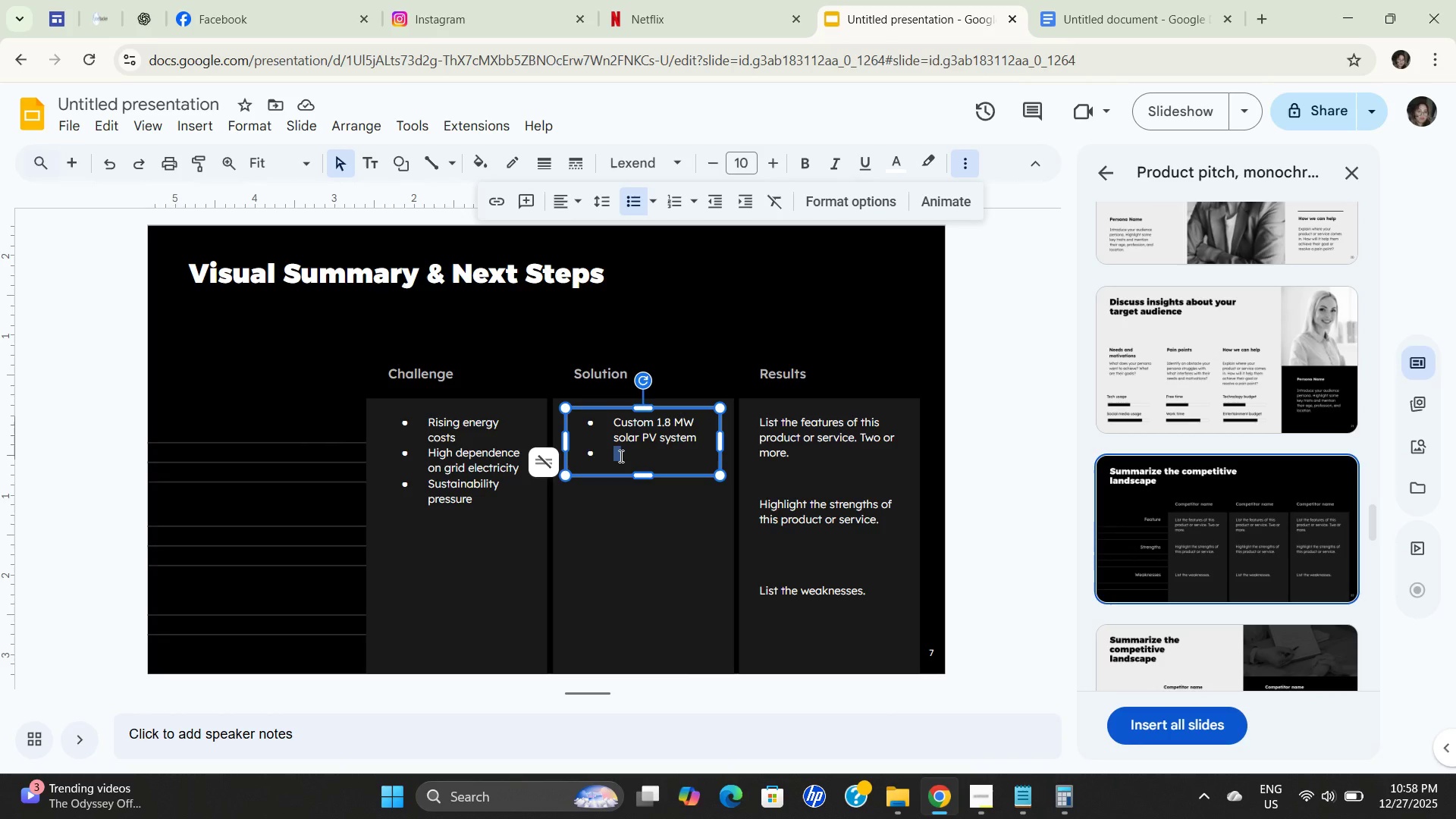 
key(Control+ControlLeft)
 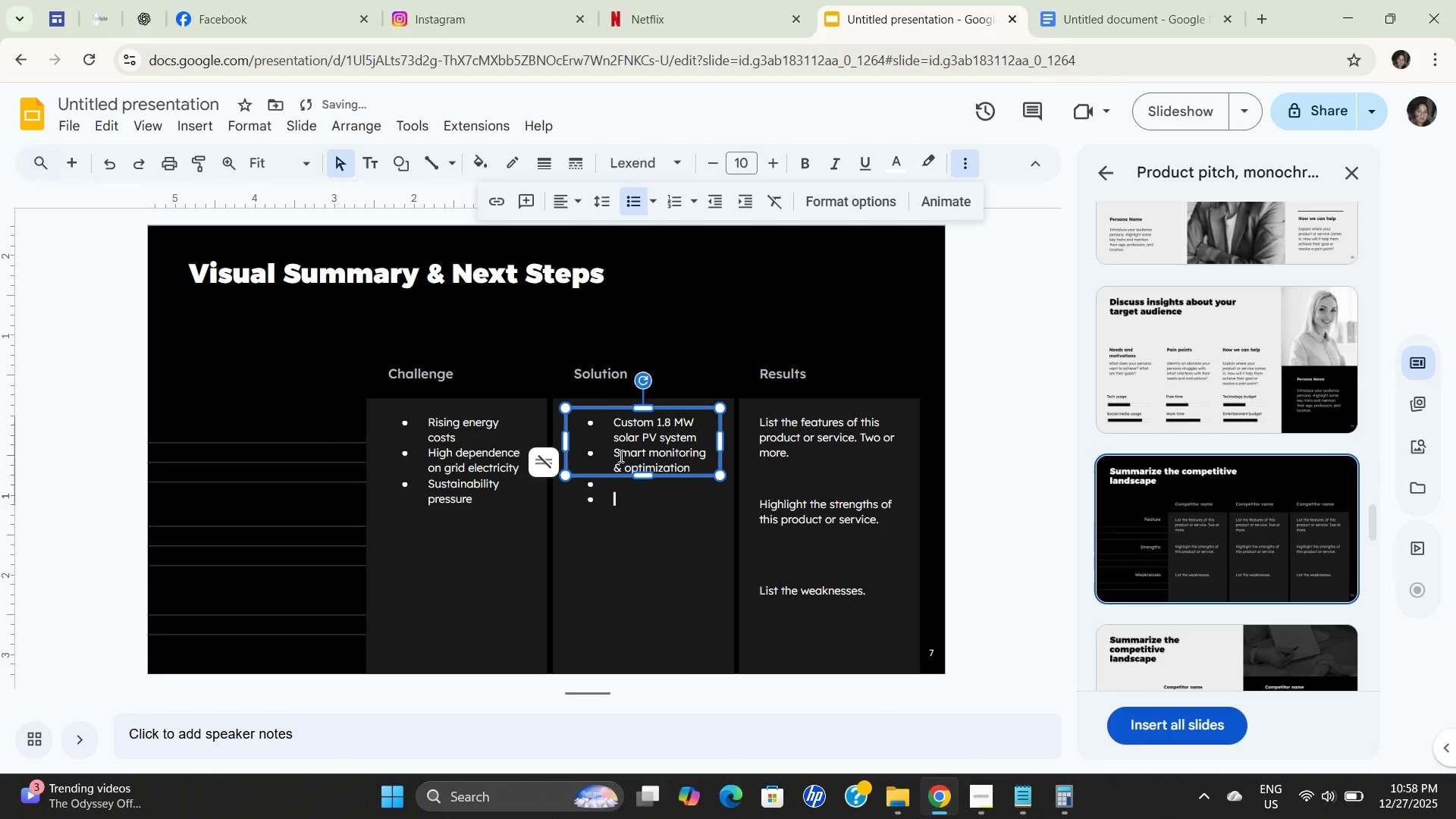 
key(Control+V)
 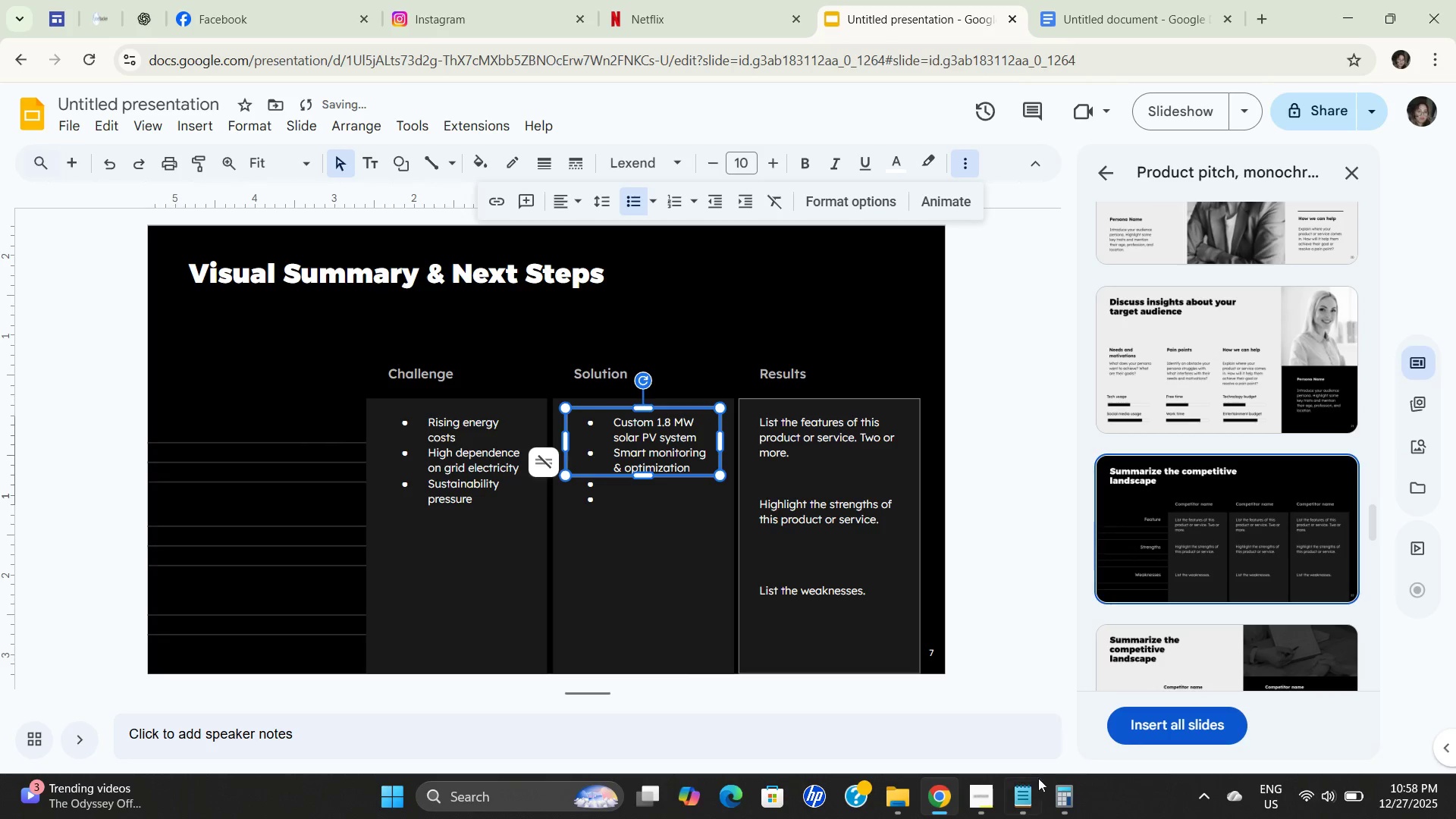 
left_click([1034, 800])
 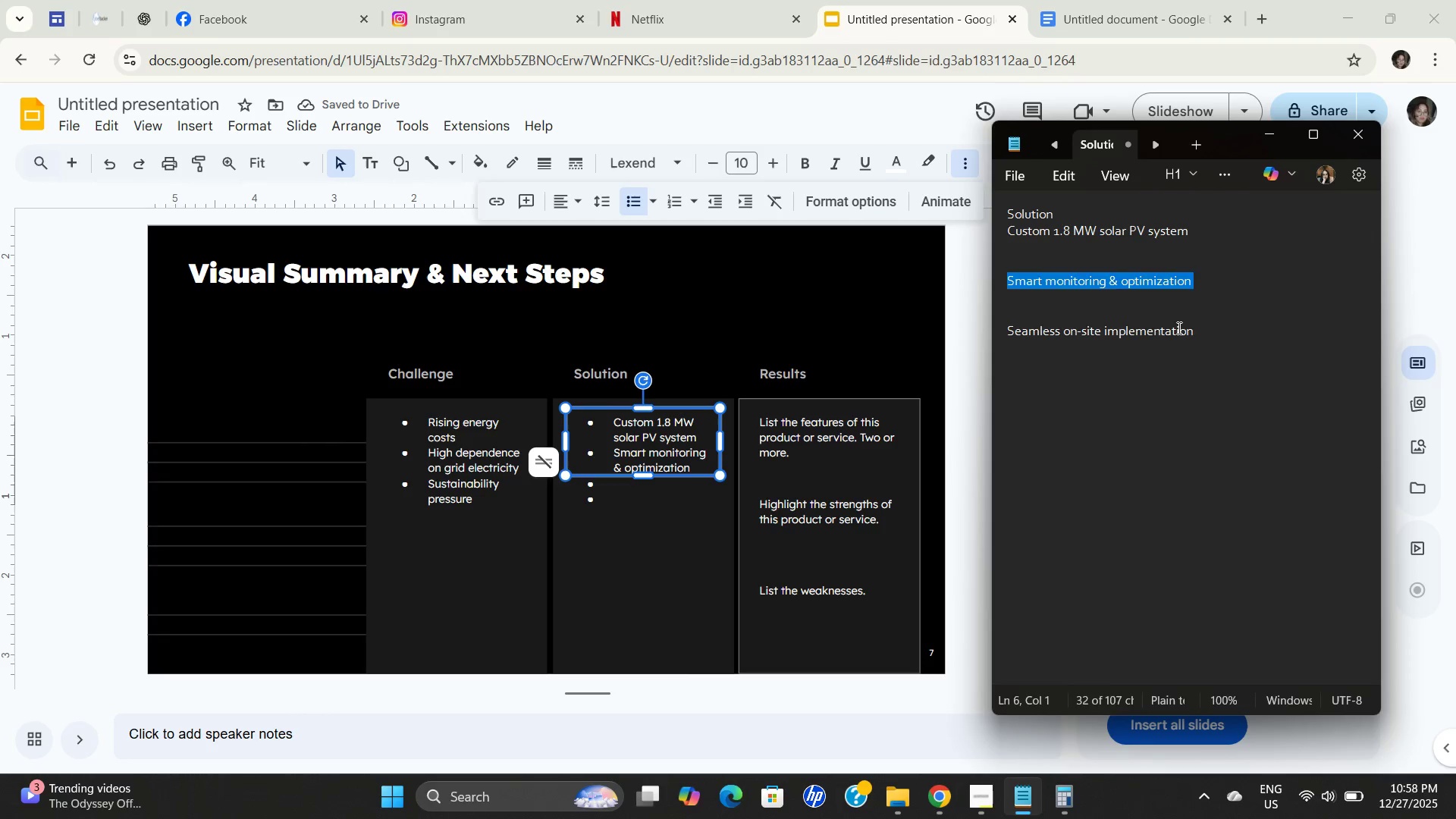 
double_click([1178, 328])
 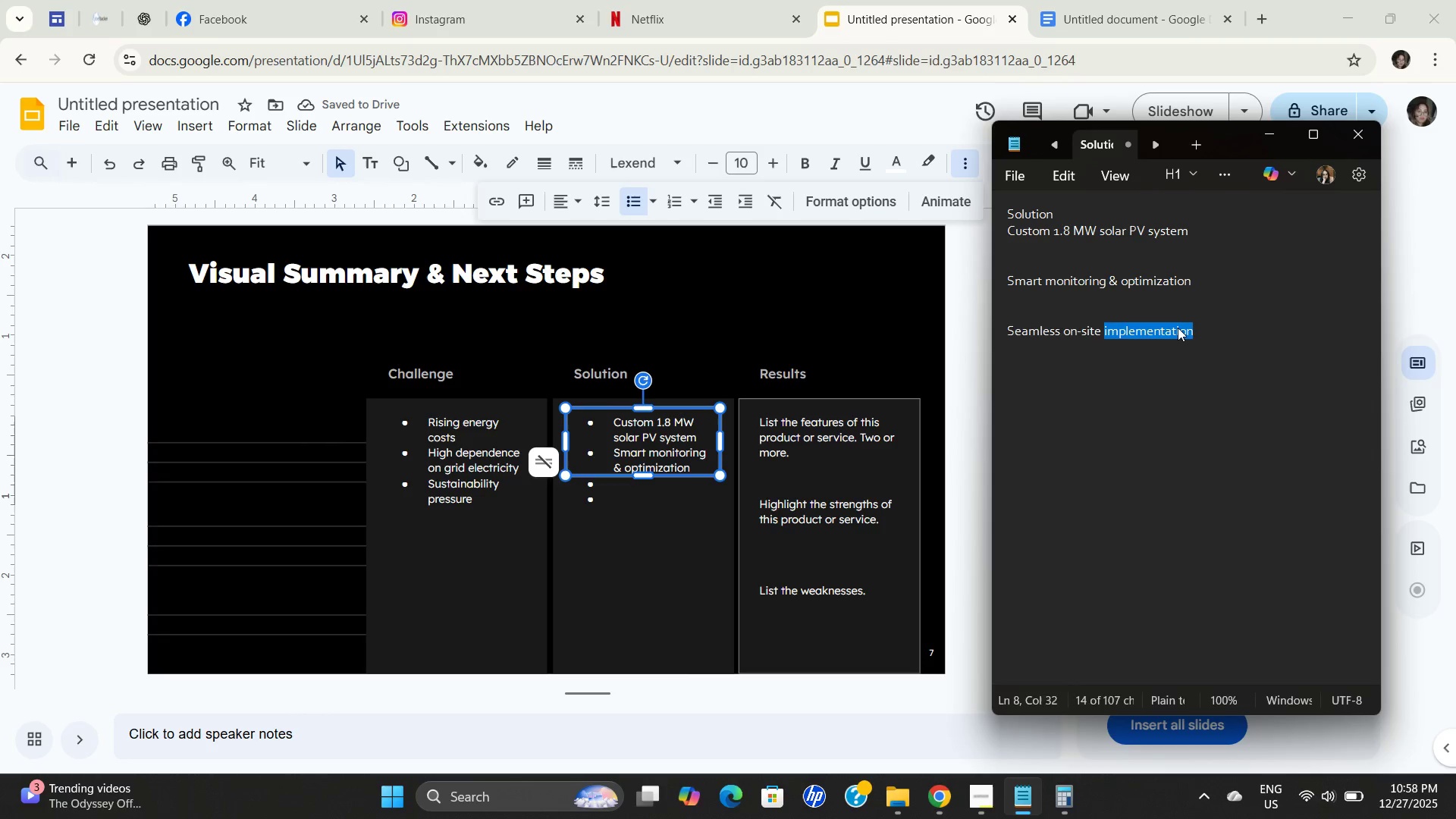 
triple_click([1178, 328])
 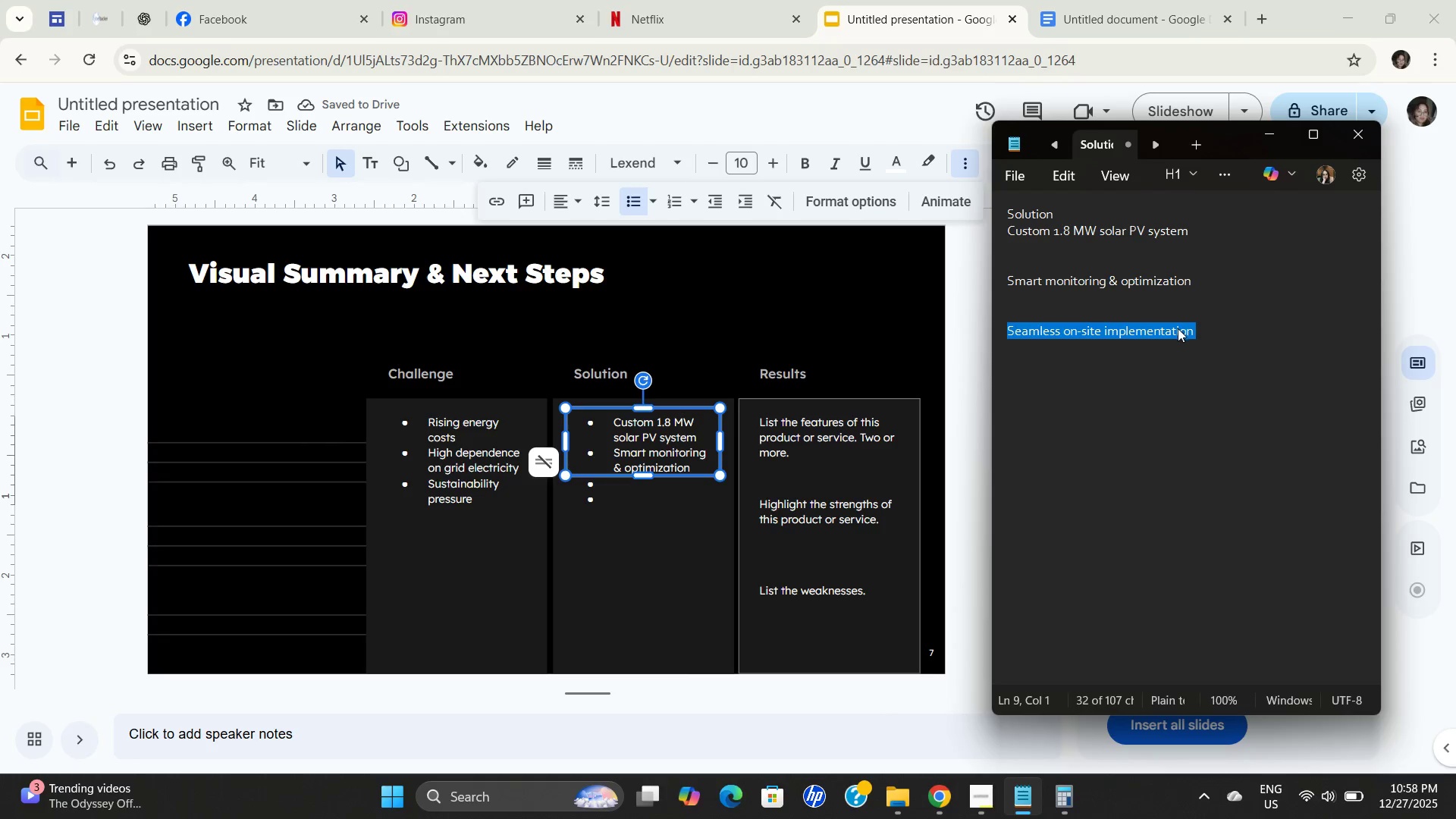 
key(Control+C)
 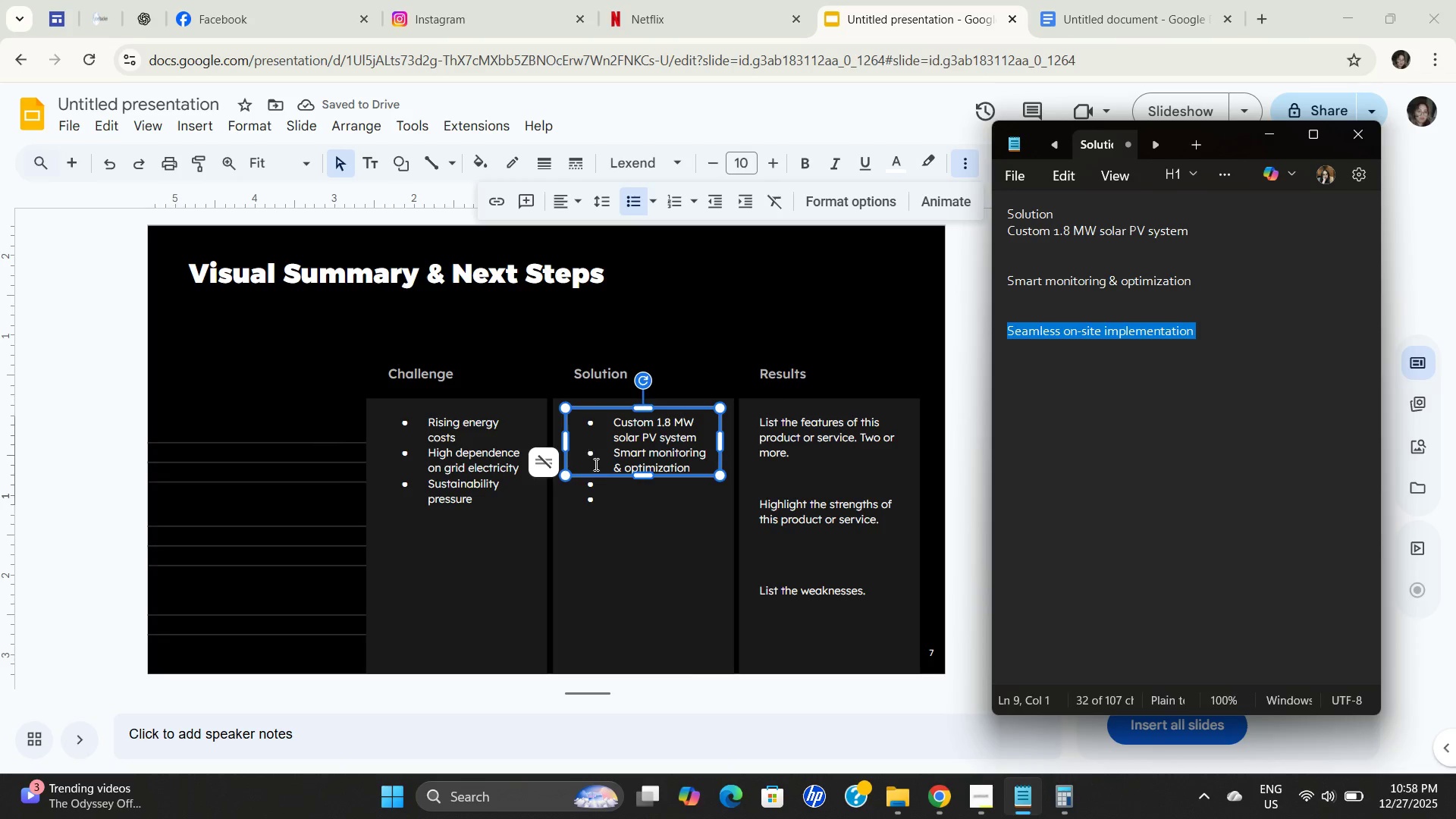 
key(Control+C)
 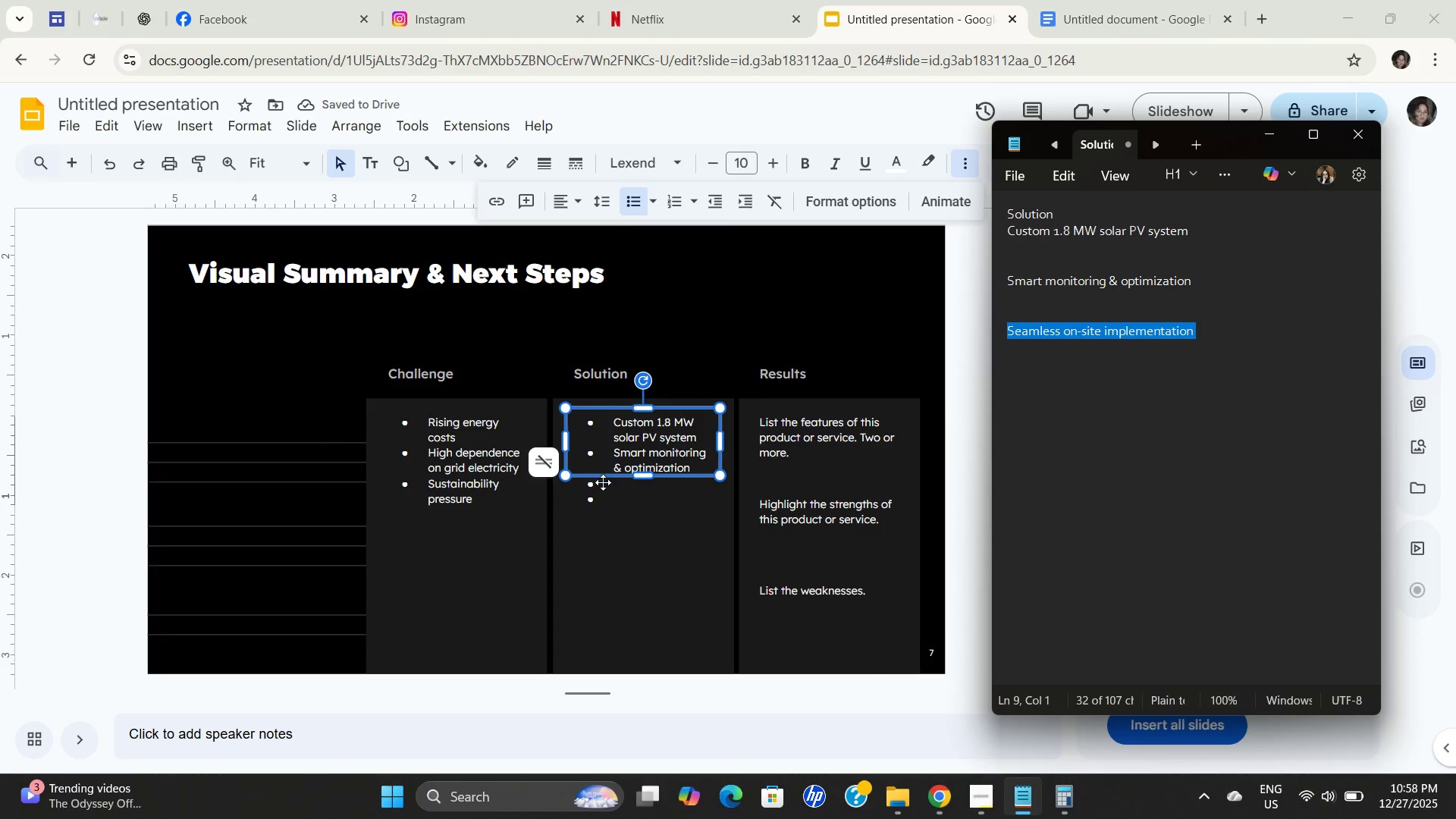 
key(Control+C)
 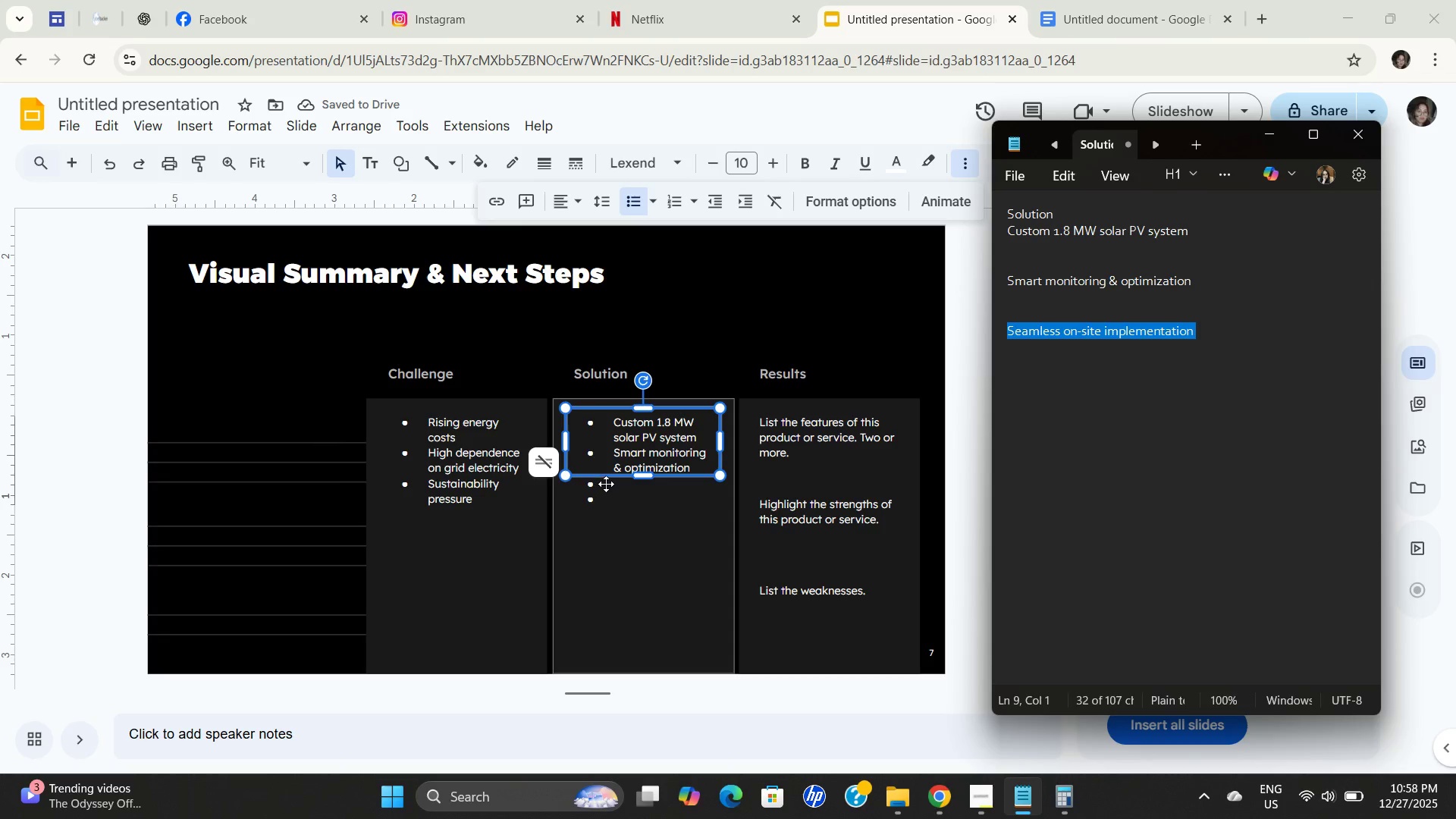 
left_click([607, 483])
 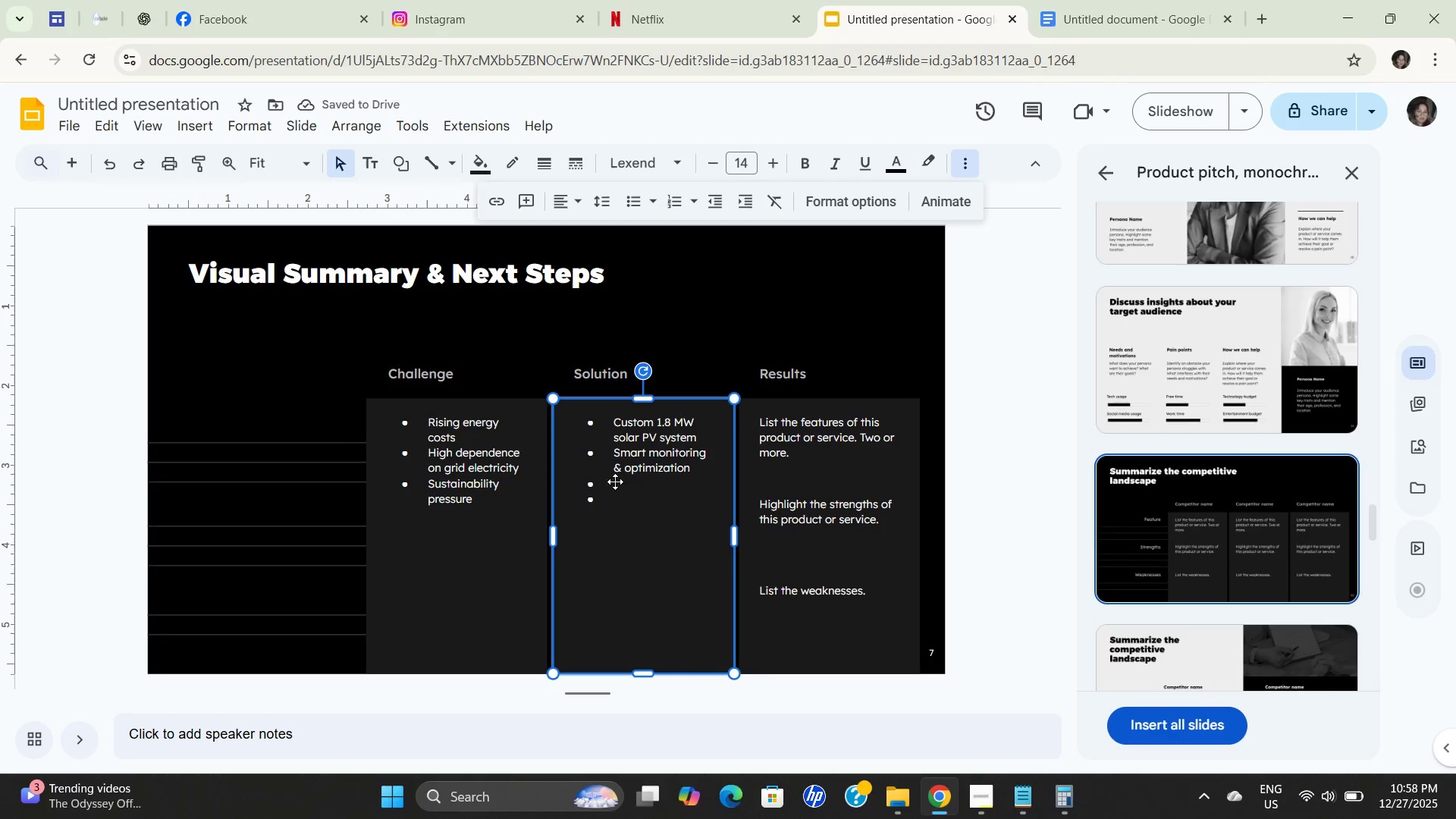 
left_click([617, 478])
 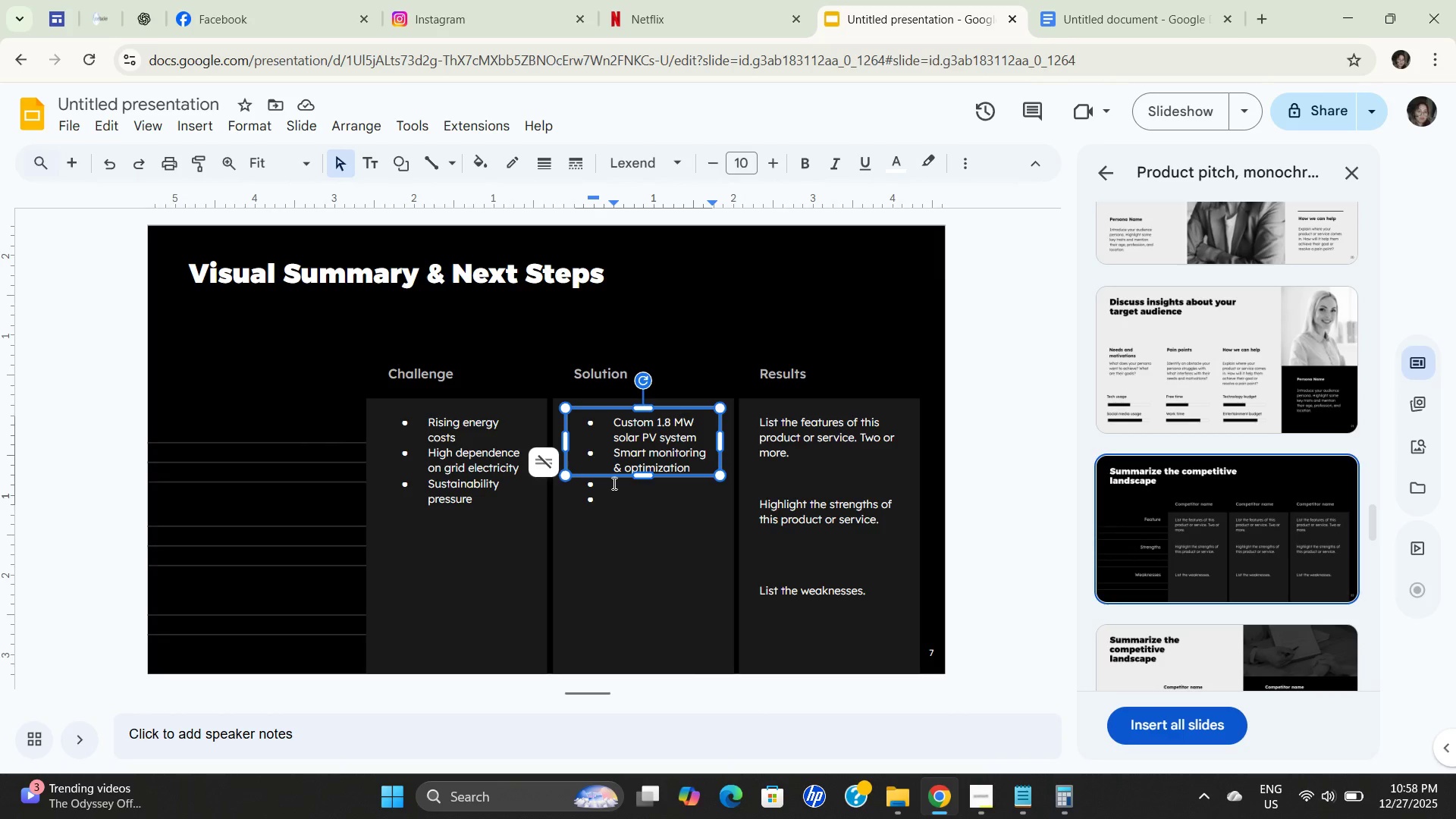 
key(Control+ControlLeft)
 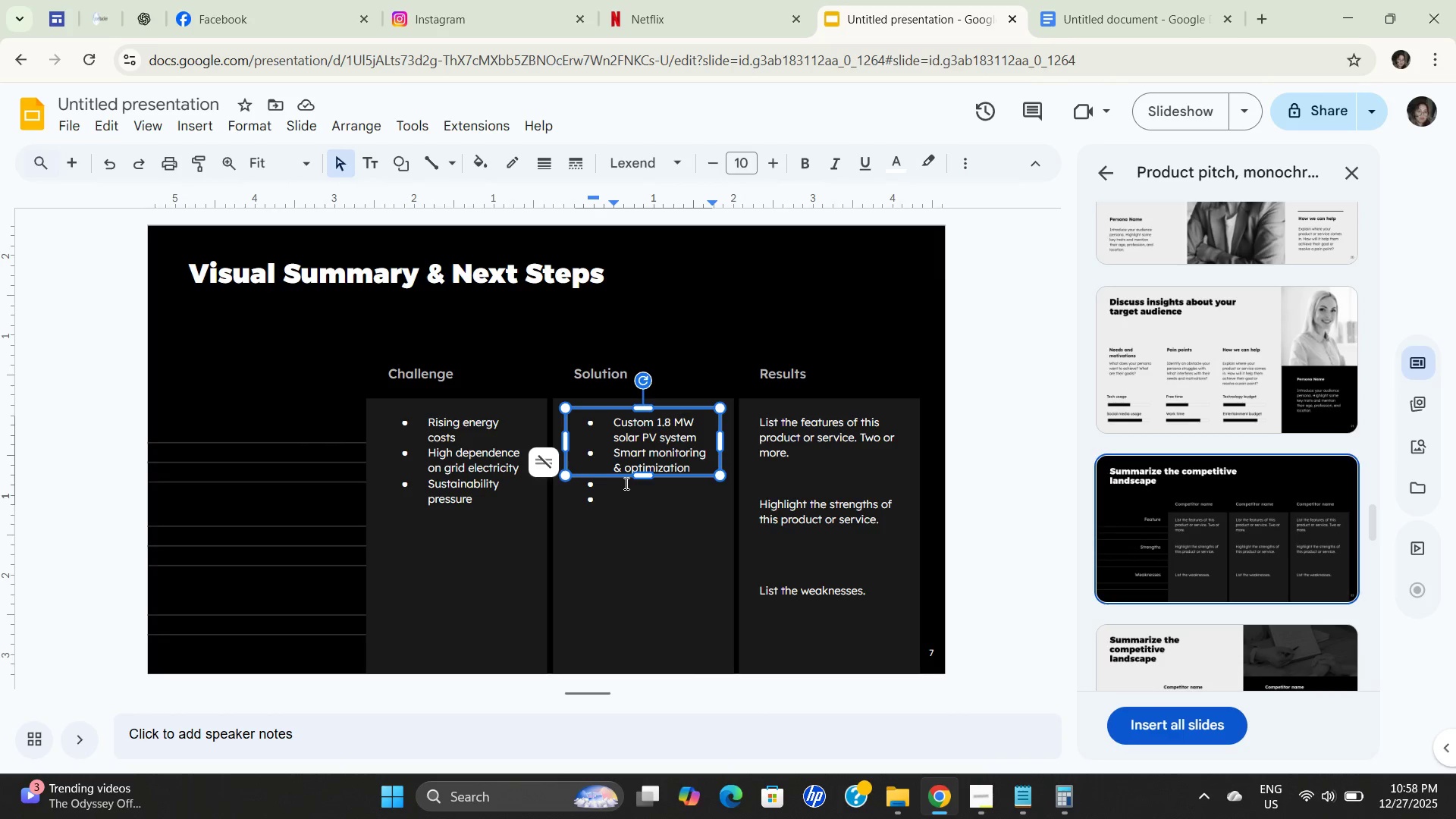 
key(Control+V)
 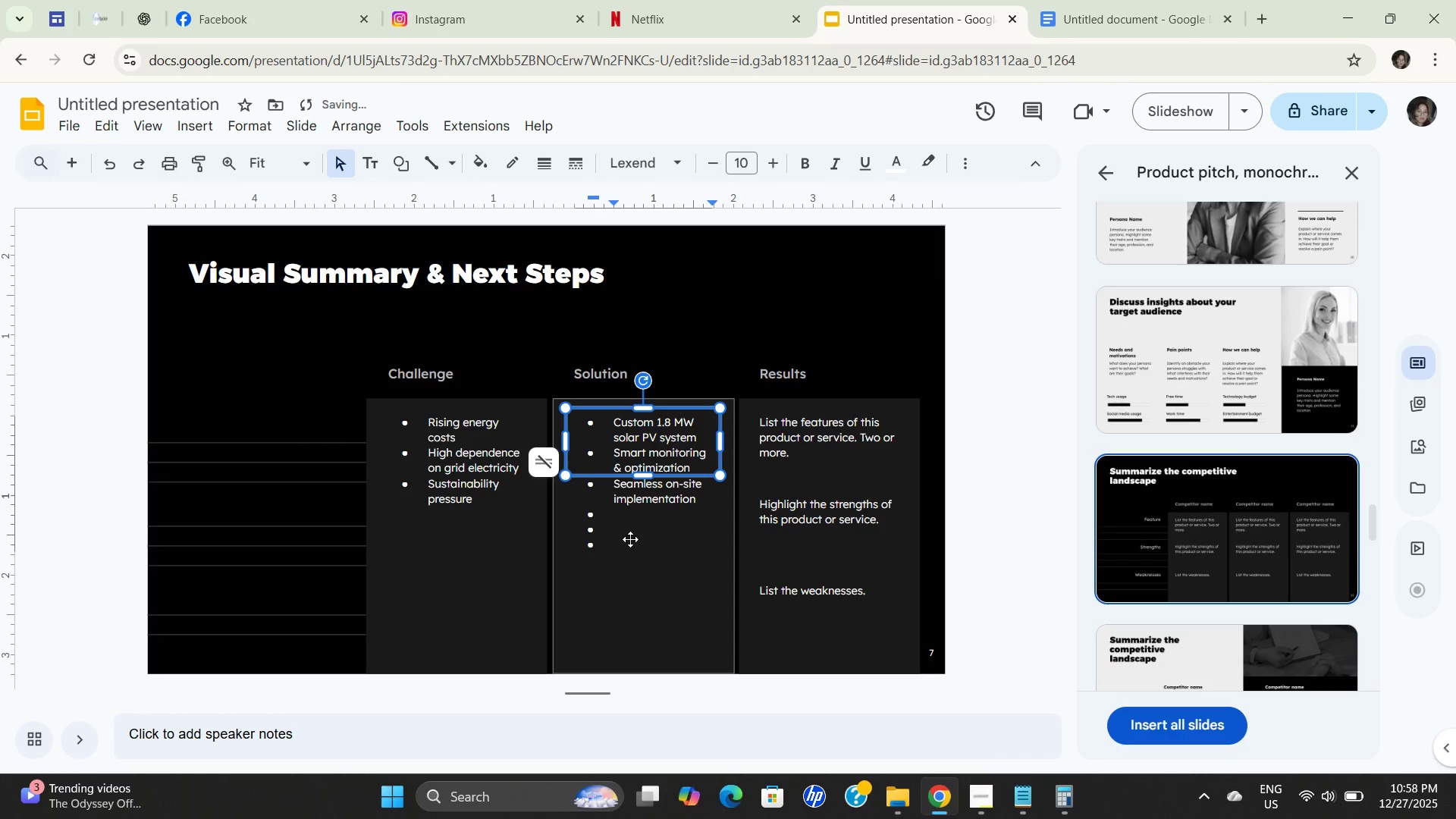 
left_click([630, 542])
 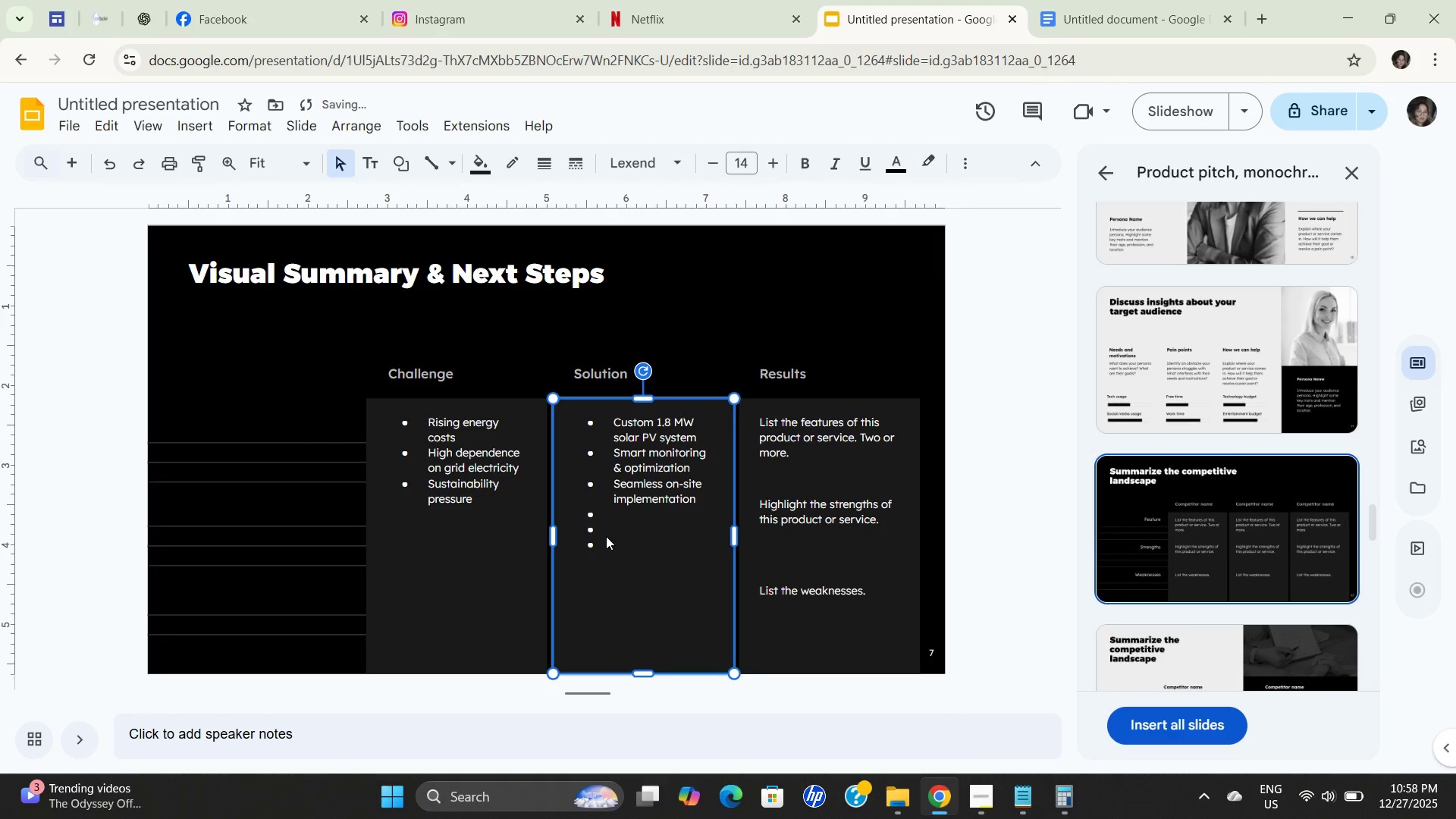 
left_click([603, 535])
 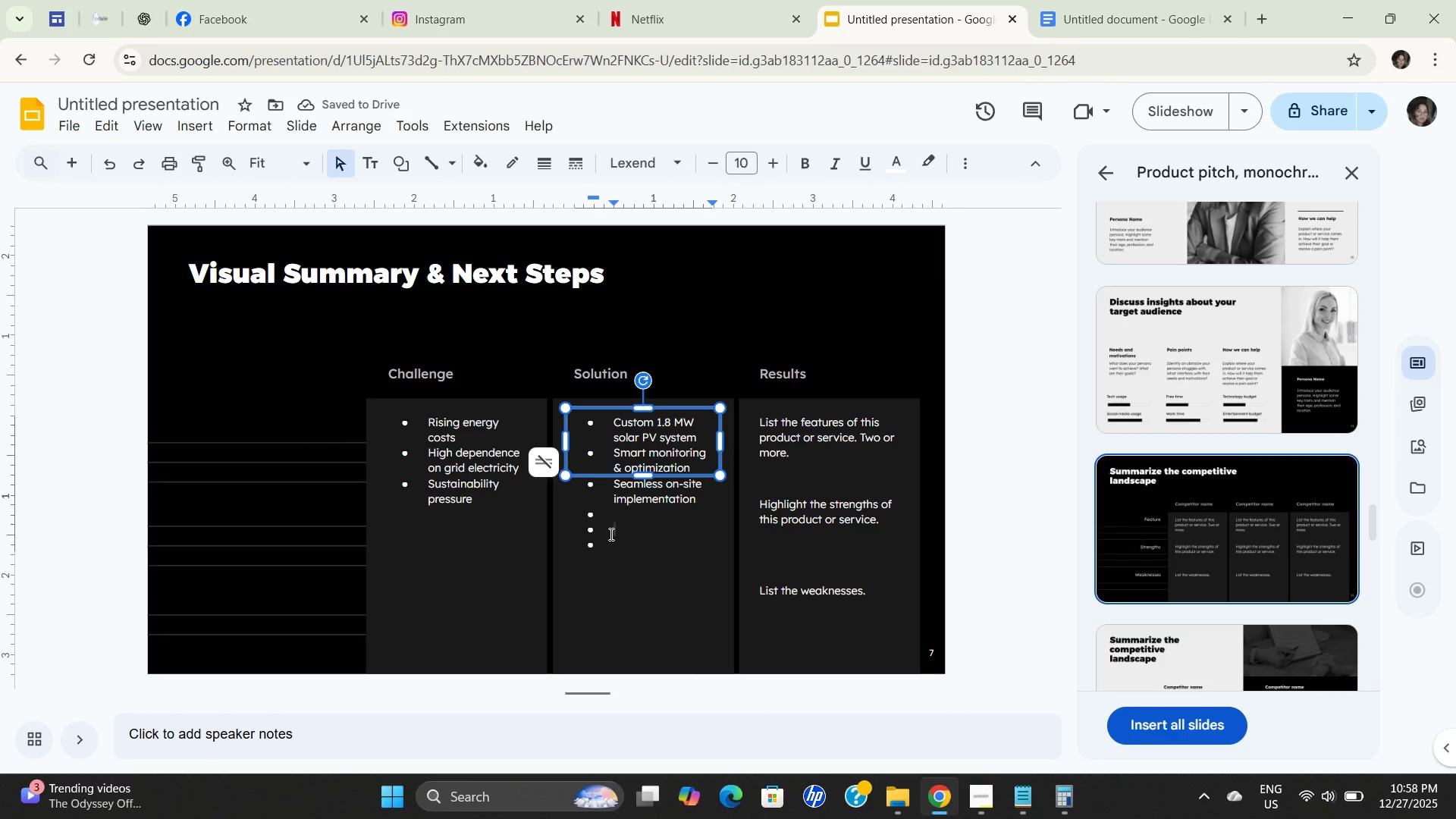 
key(Backspace)
 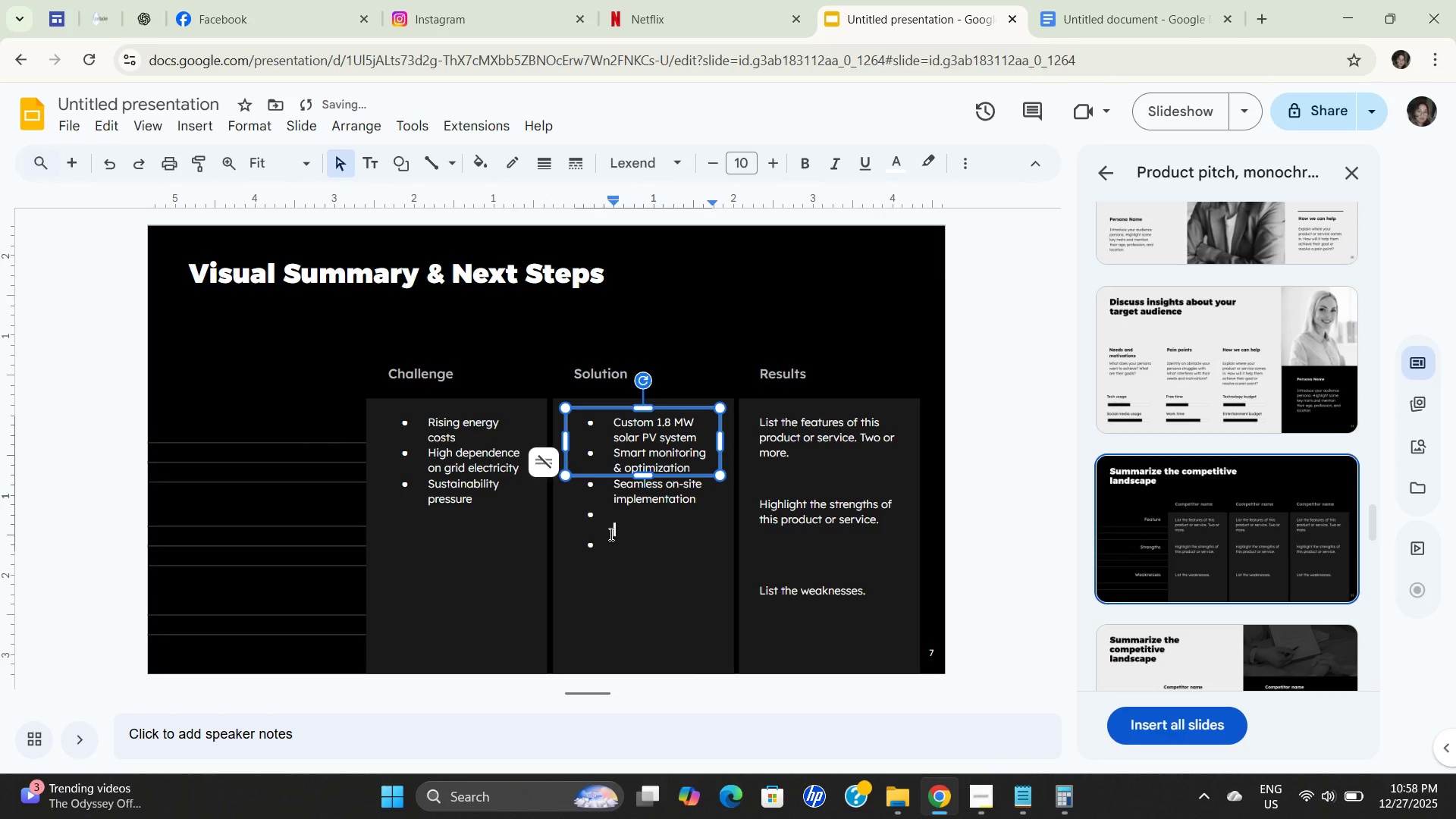 
key(Backspace)
 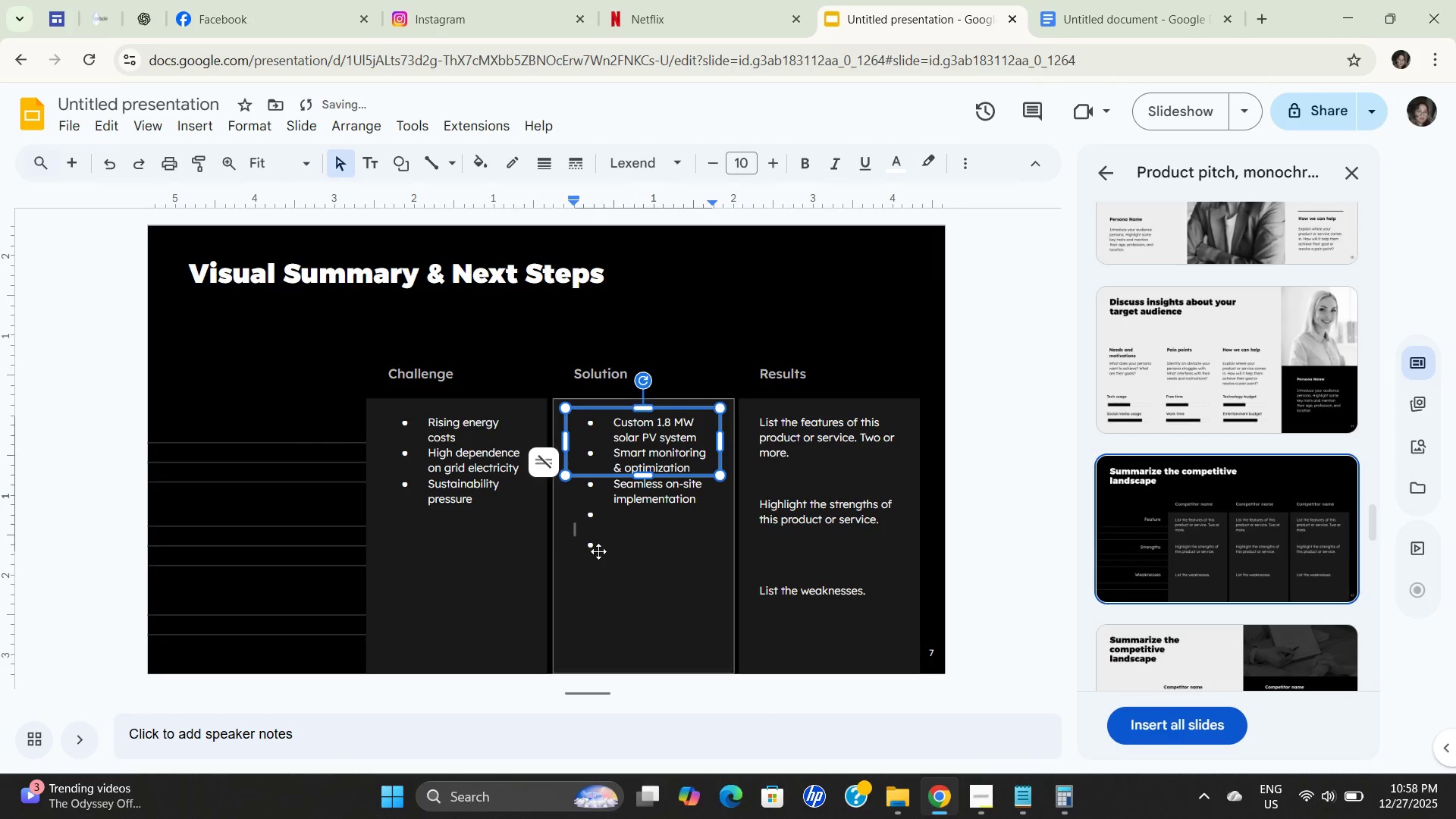 
left_click([598, 551])
 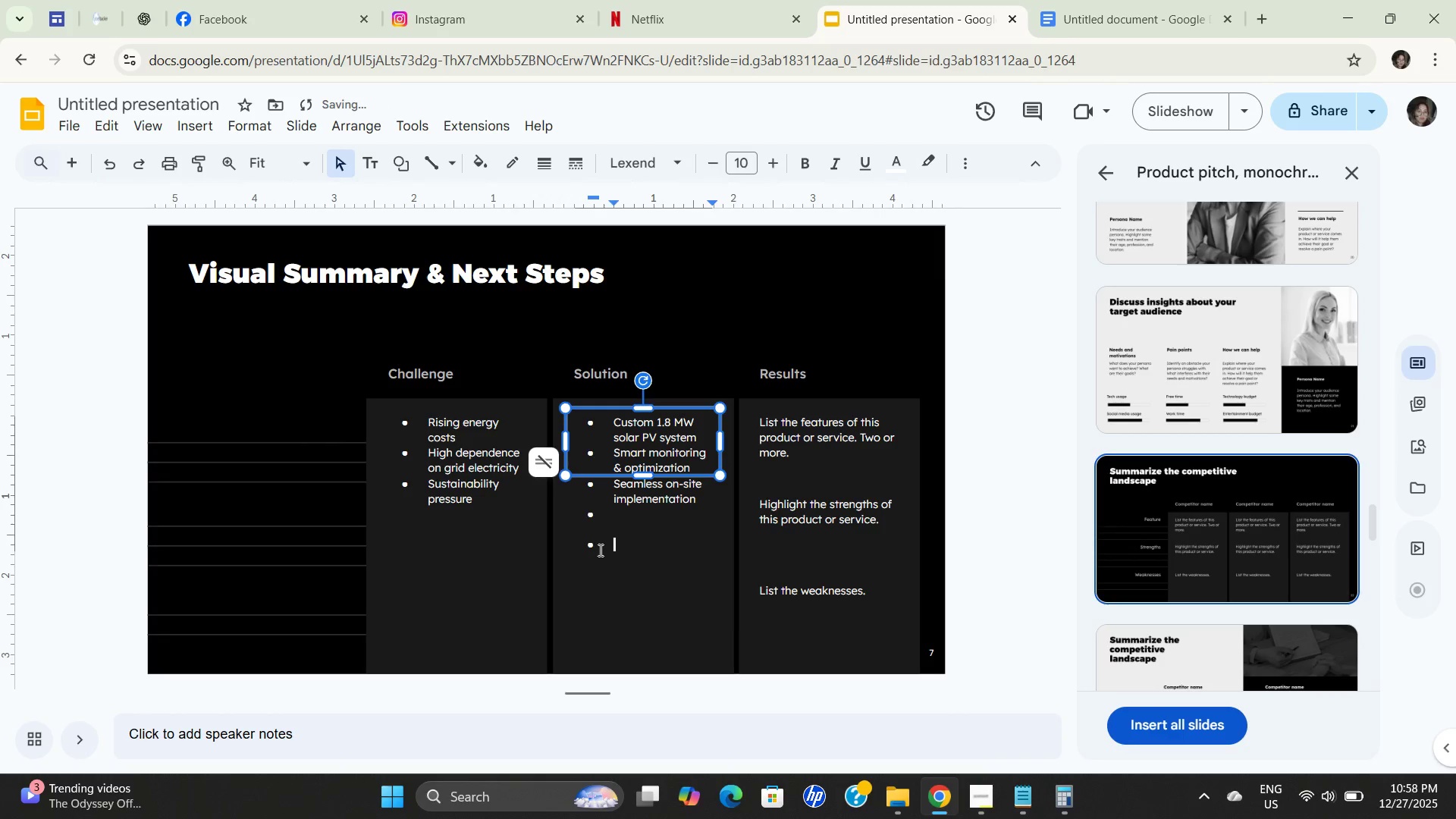 
key(Backspace)
 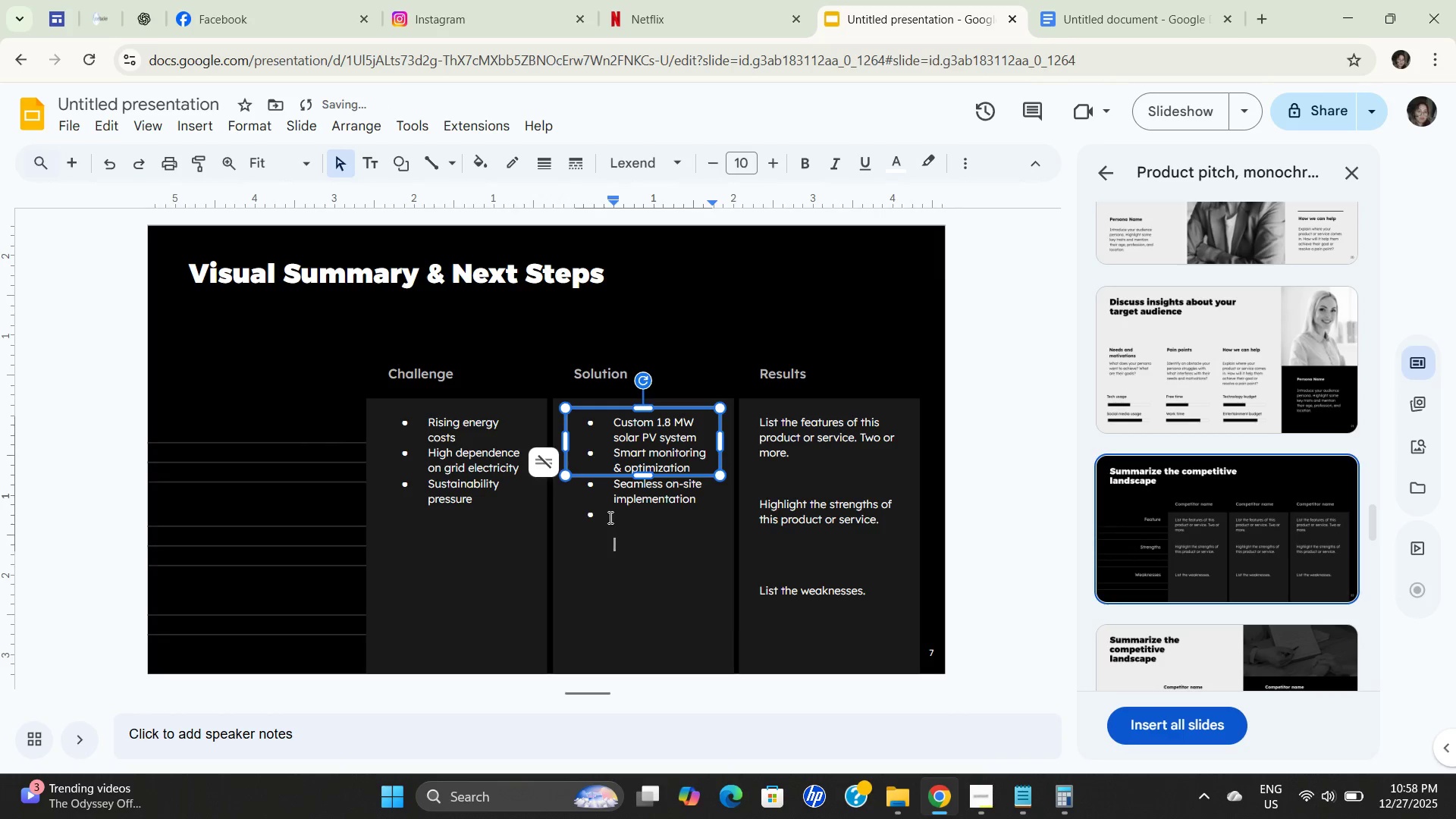 
key(Backspace)
 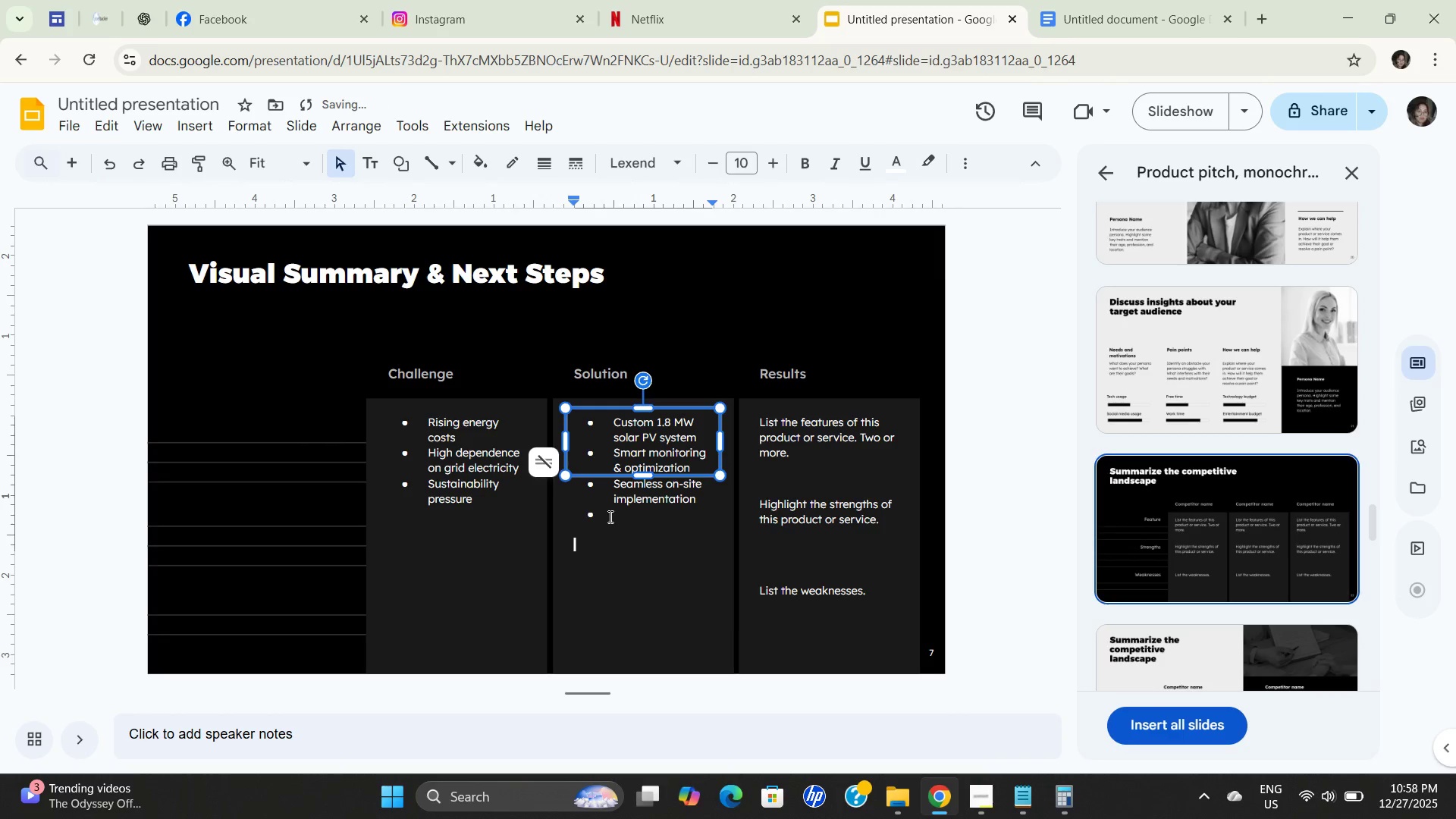 
key(Backspace)
 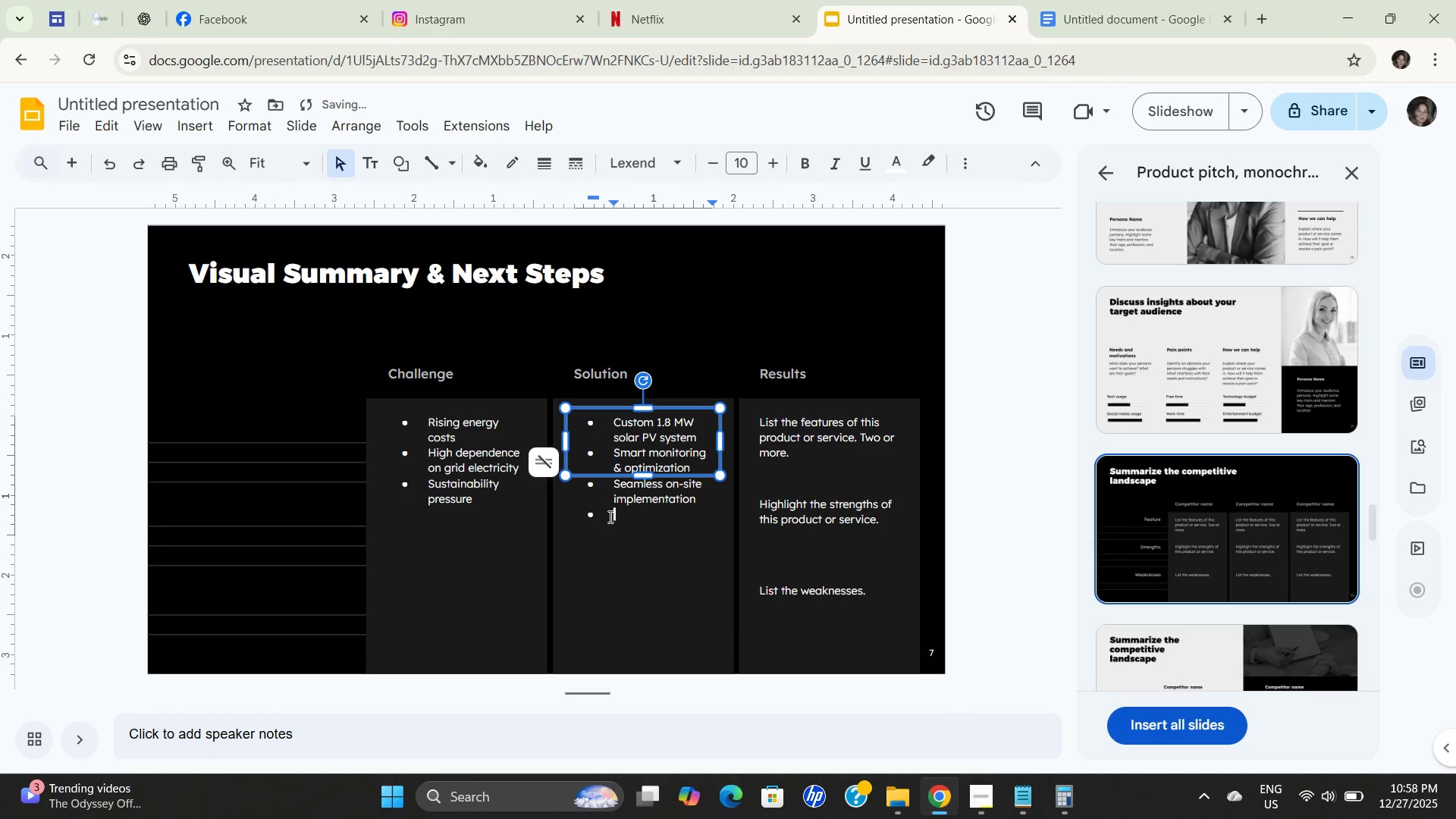 
left_click([609, 516])
 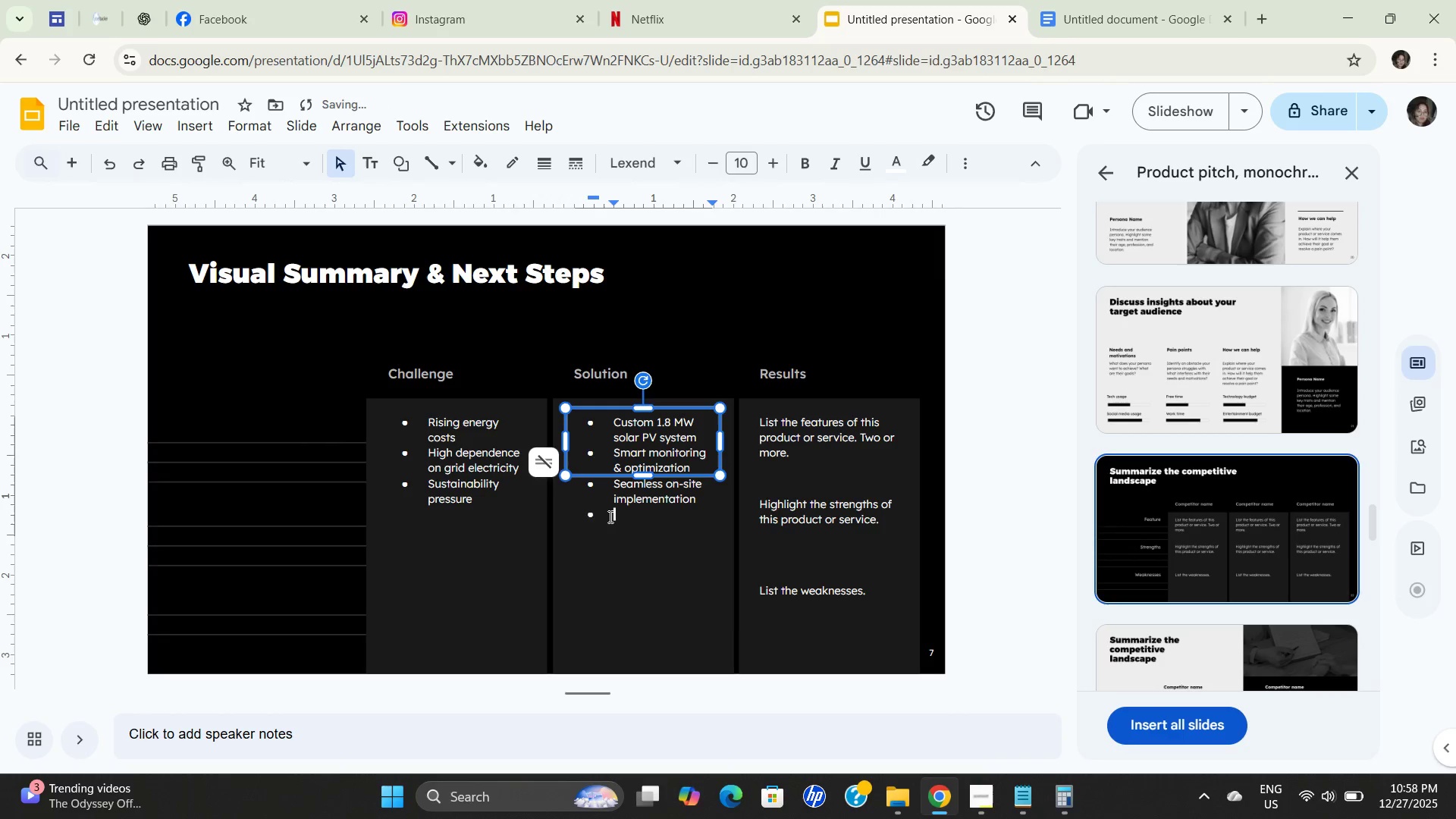 
key(Backspace)
 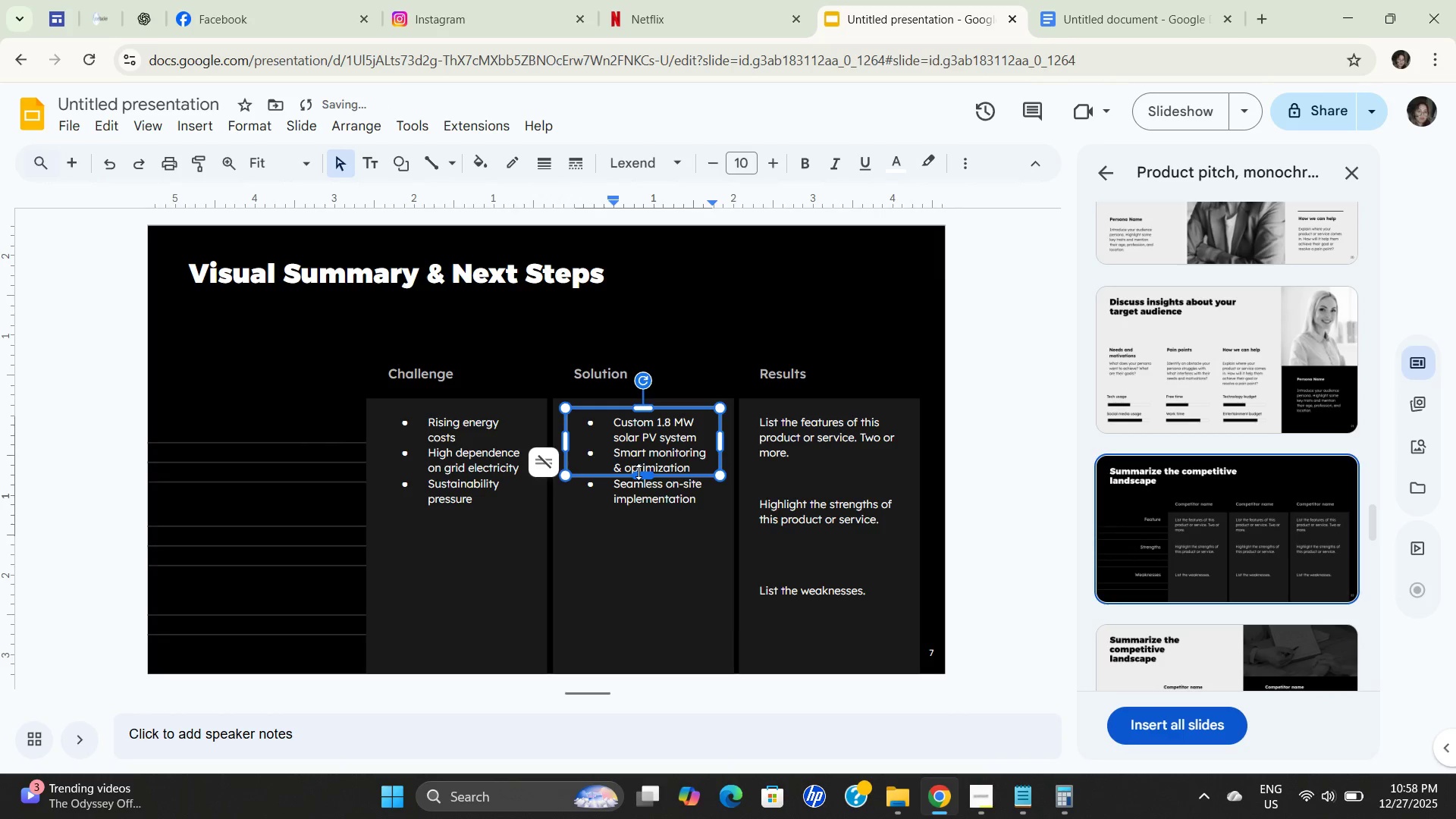 
left_click_drag(start_coordinate=[639, 472], to_coordinate=[634, 677])
 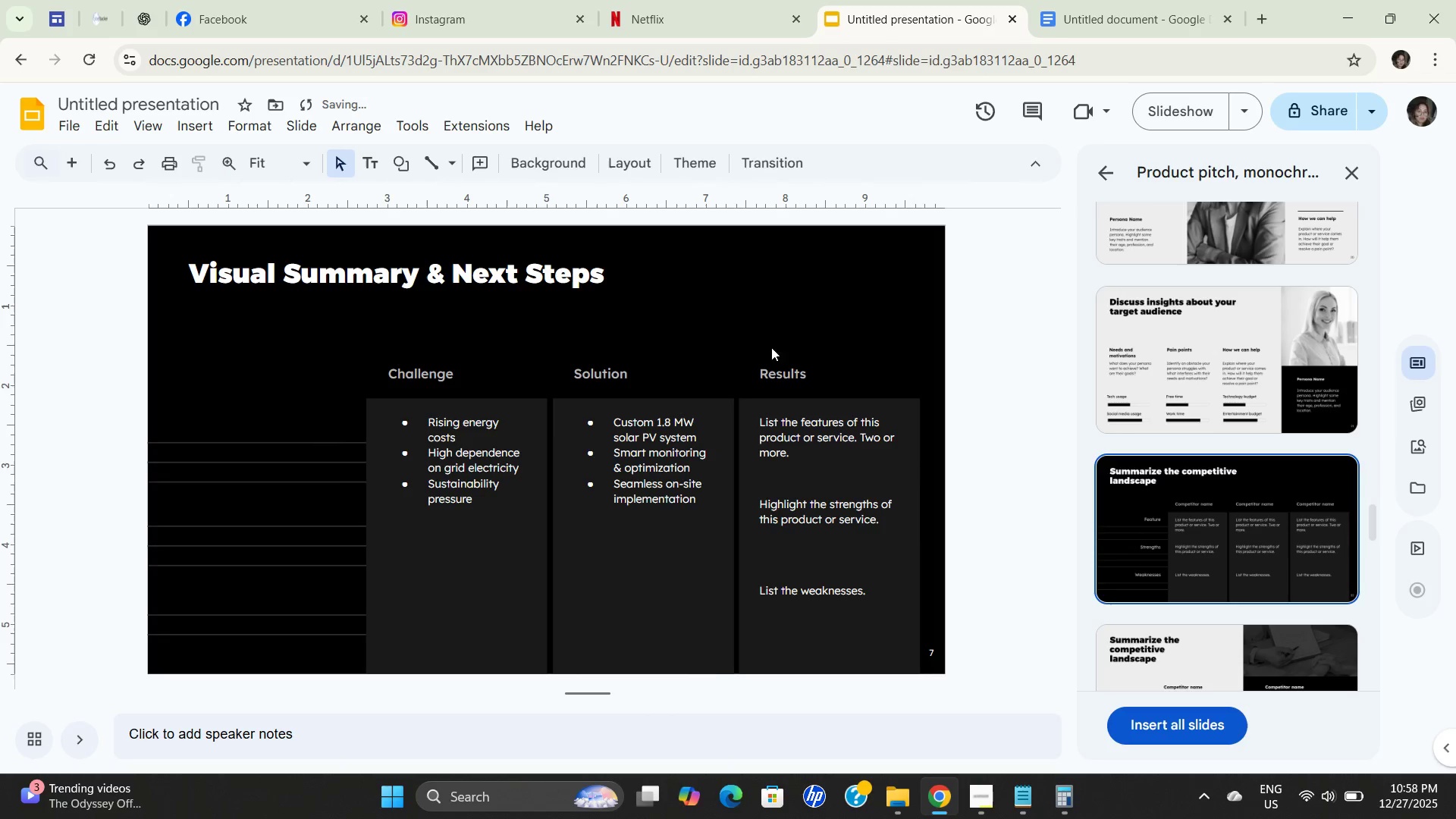 
left_click([663, 449])
 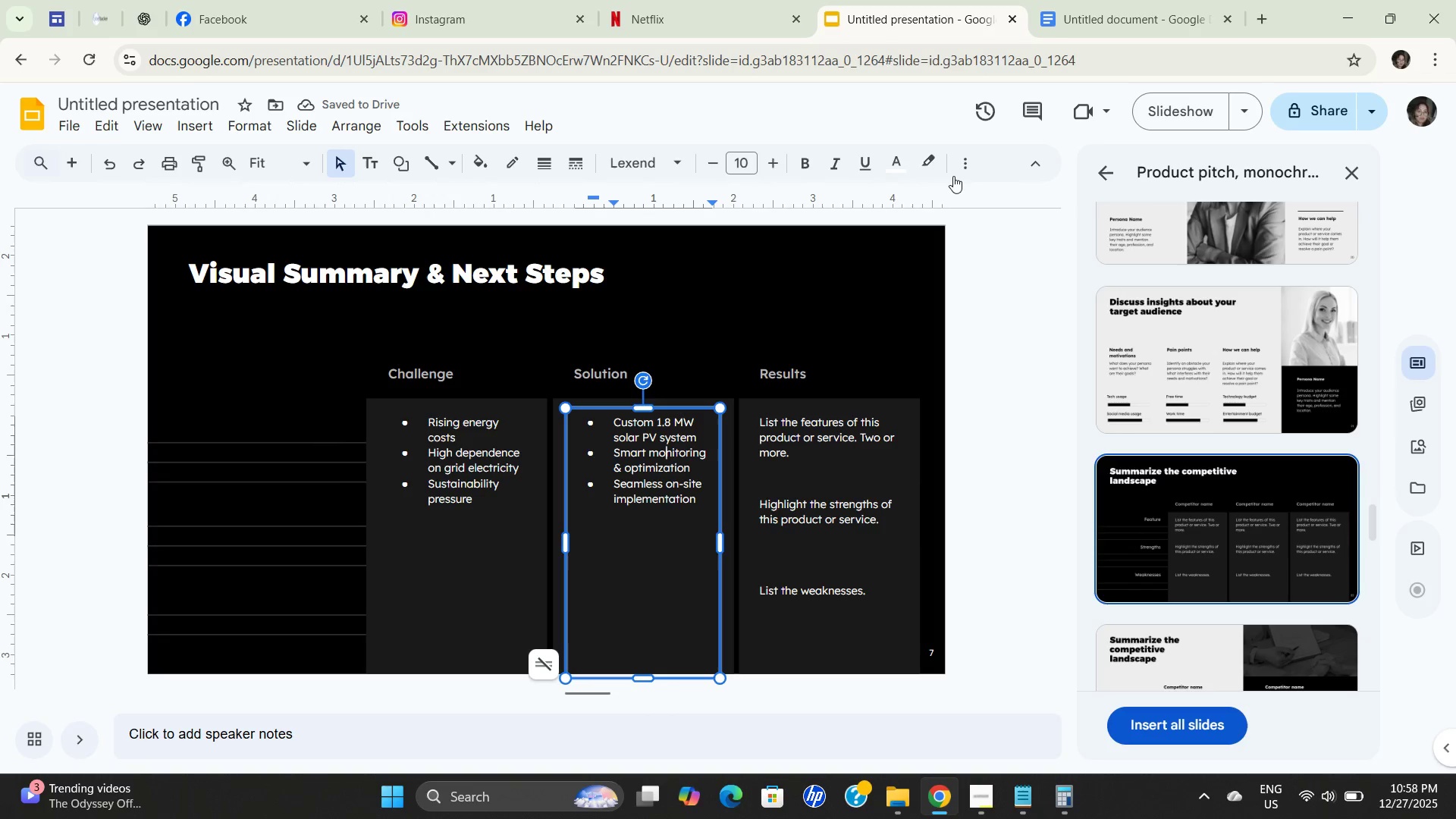 
left_click([959, 165])
 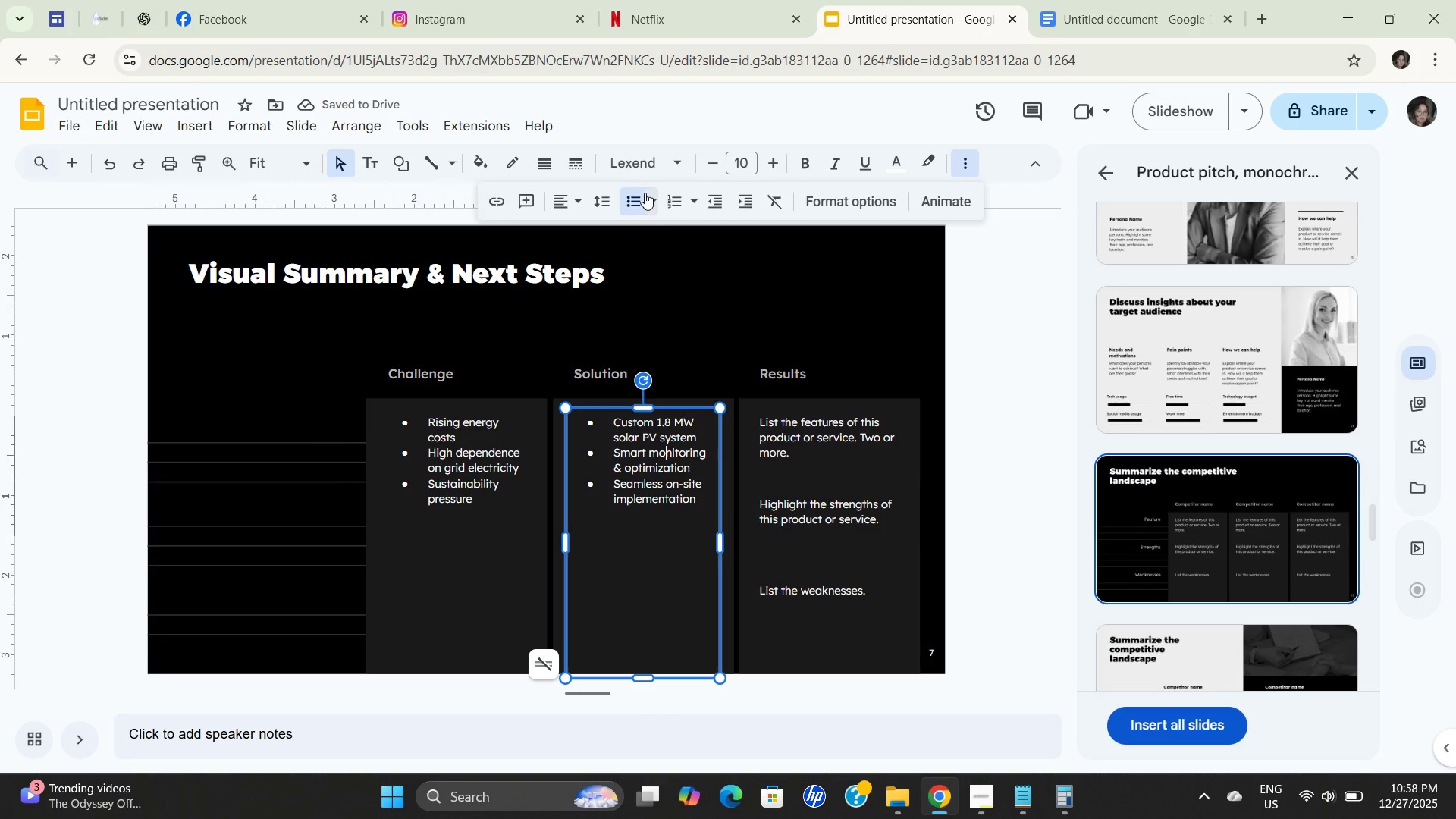 
mouse_move([573, 245])
 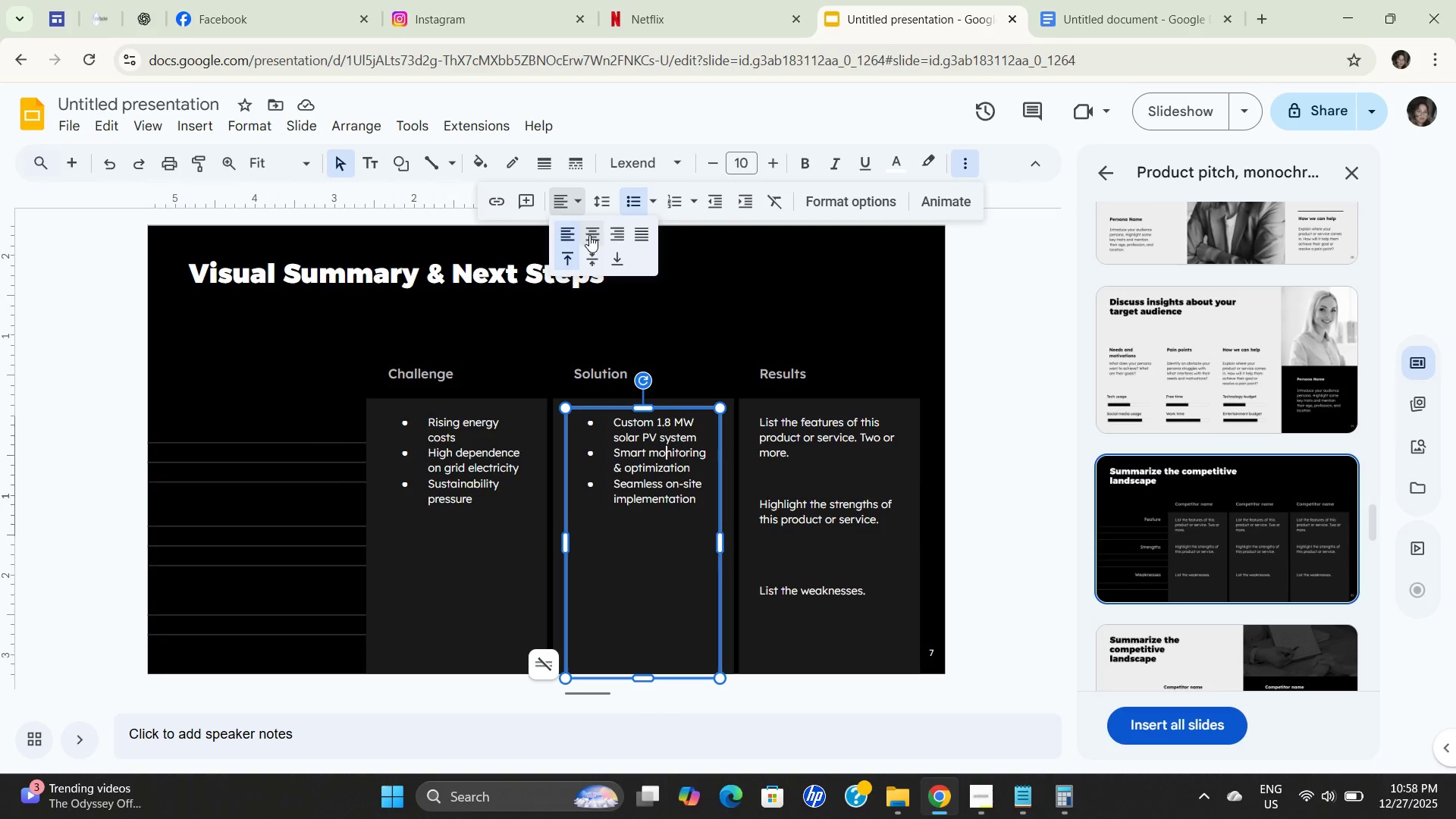 
left_click([589, 235])
 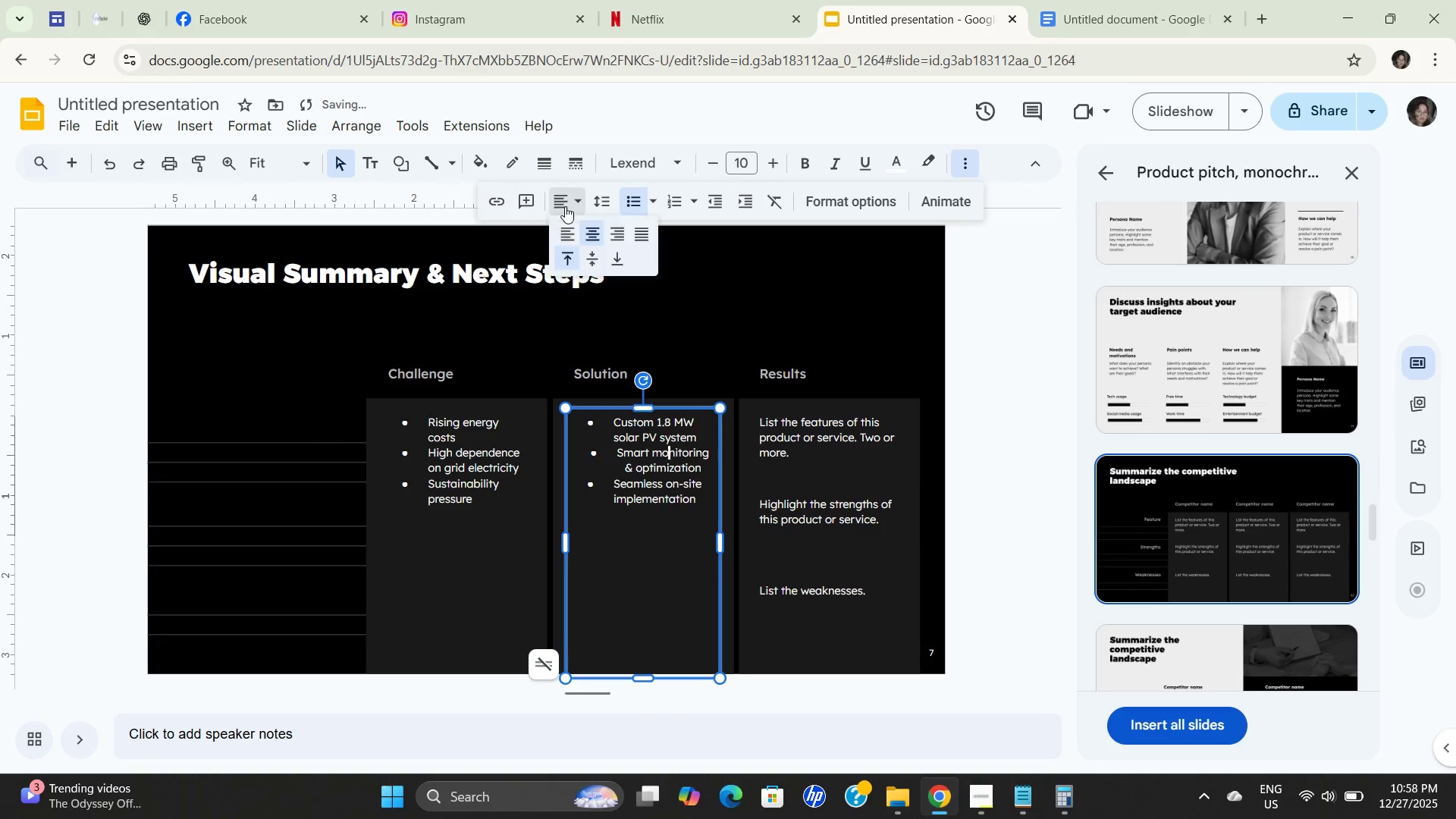 
left_click([566, 234])
 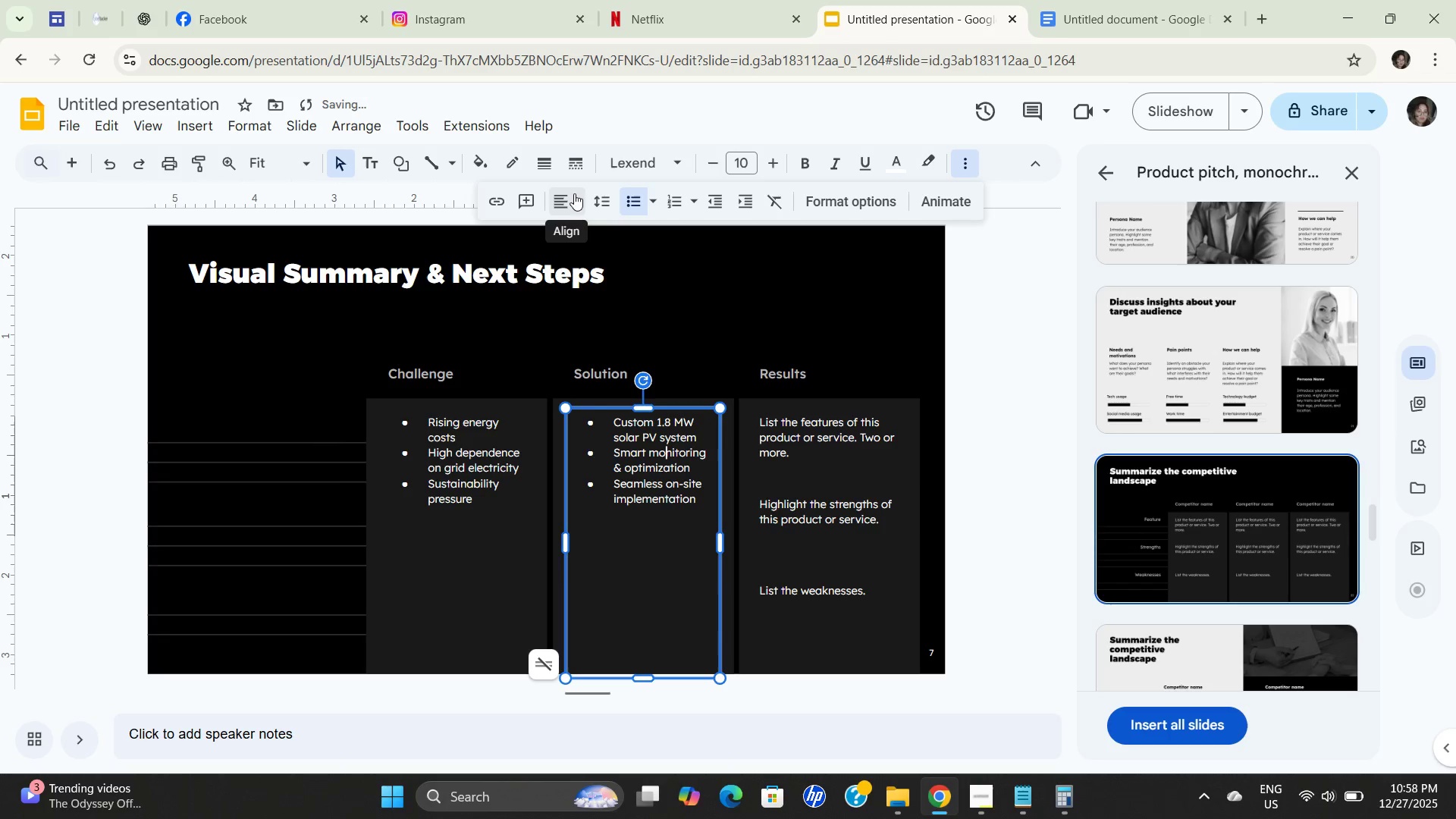 
left_click([595, 196])
 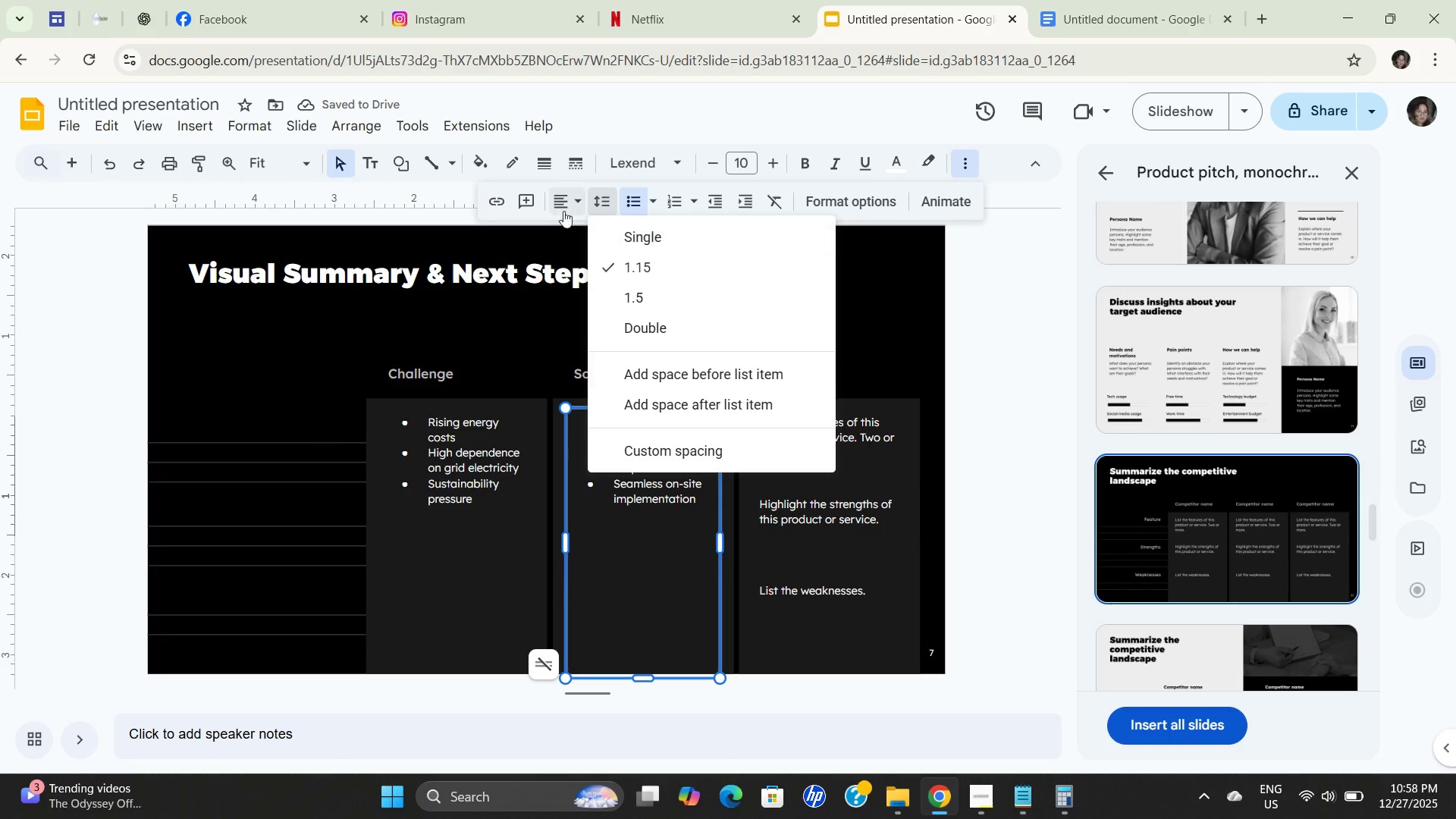 
left_click([554, 206])
 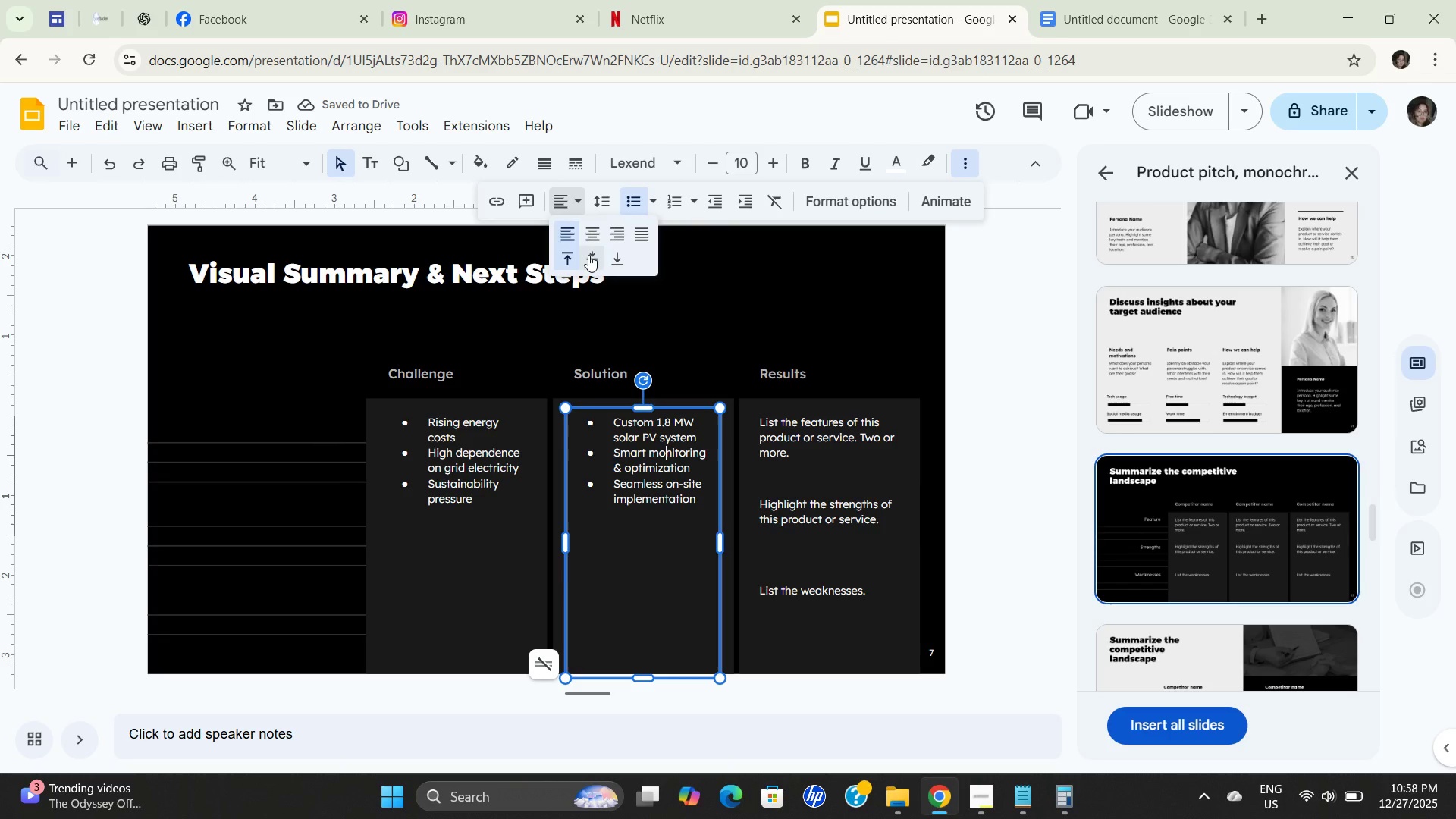 
left_click([588, 255])
 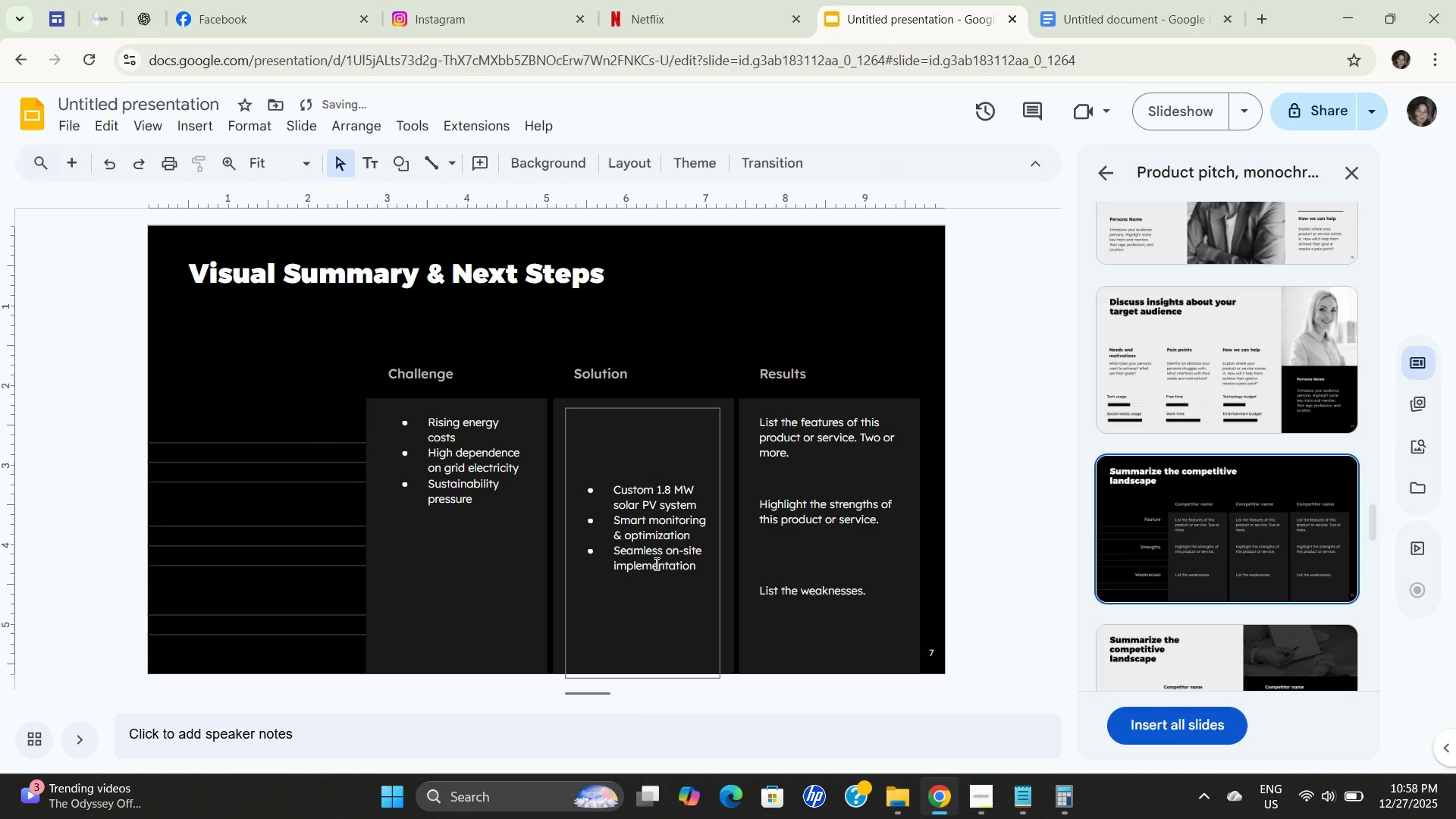 
left_click([410, 492])
 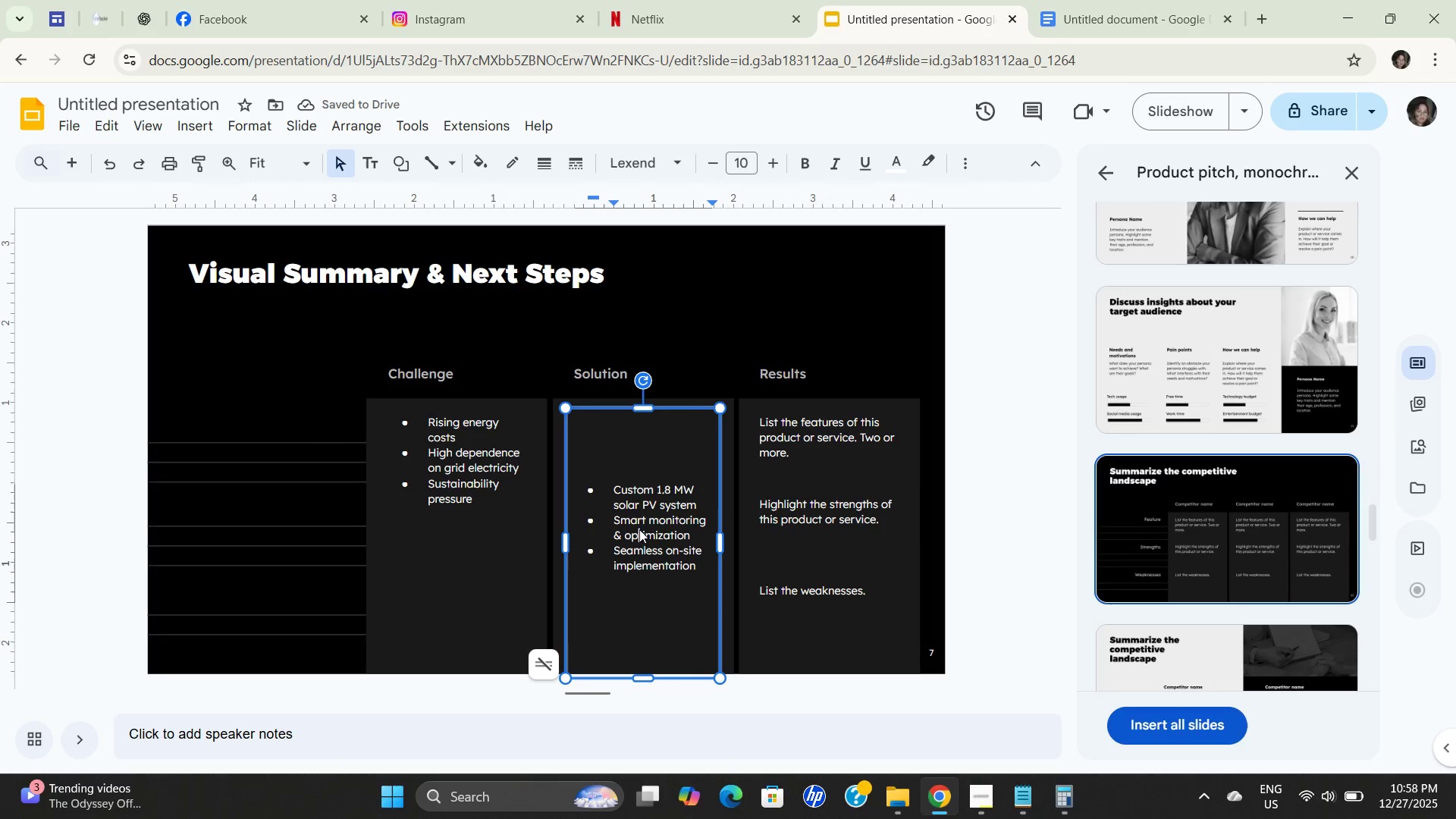 
double_click([403, 485])
 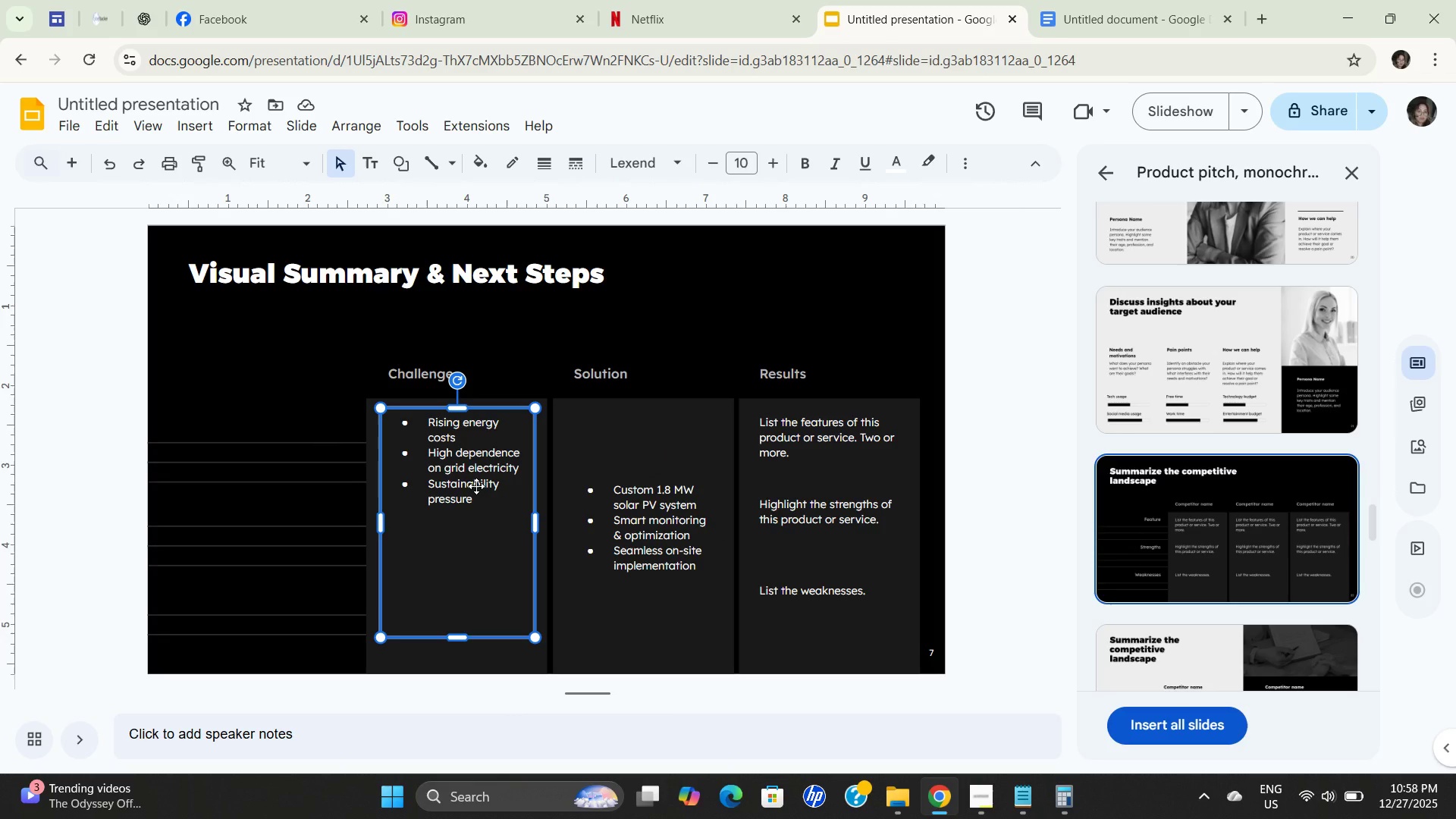 
left_click([966, 163])
 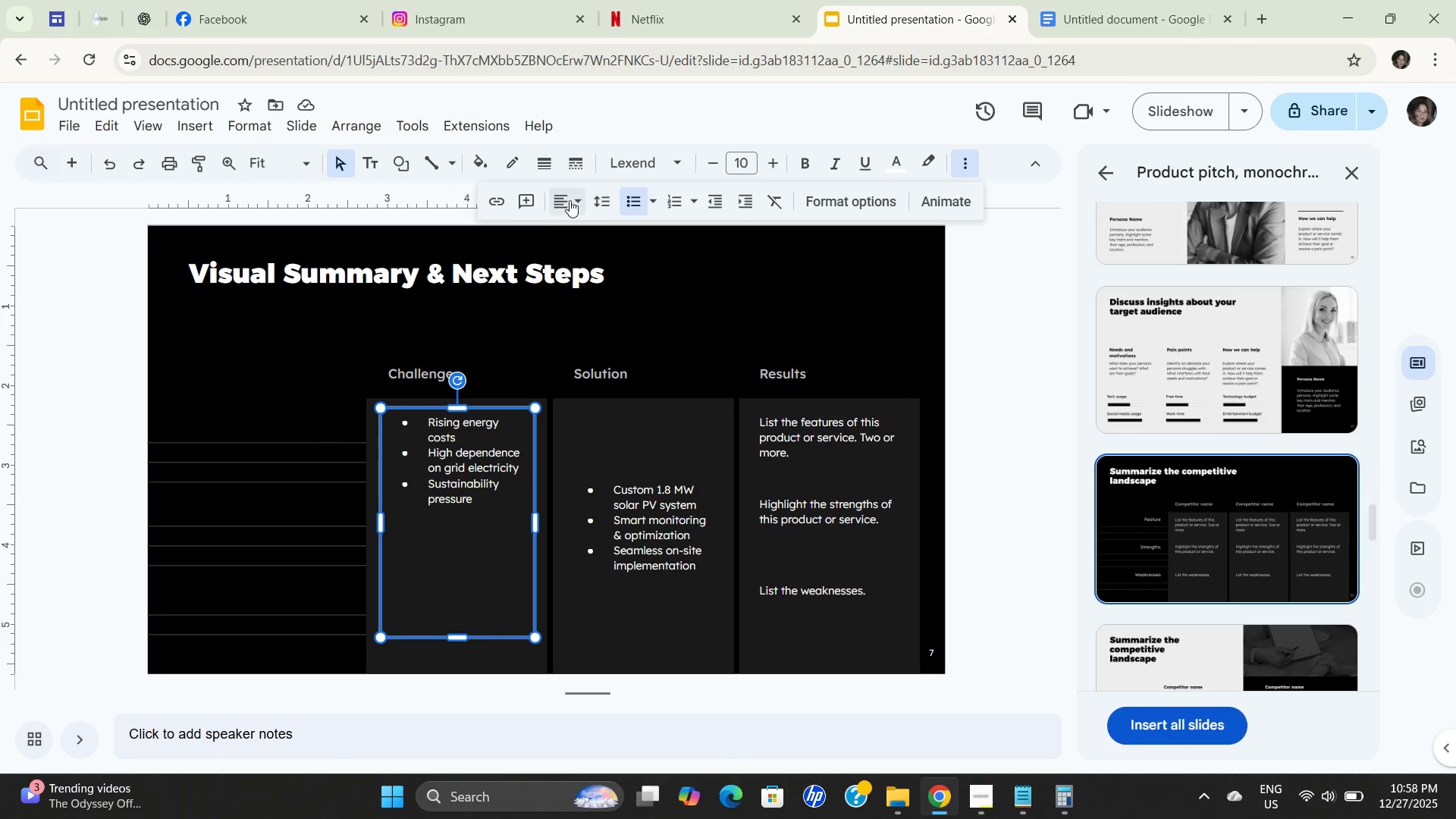 
left_click([570, 200])
 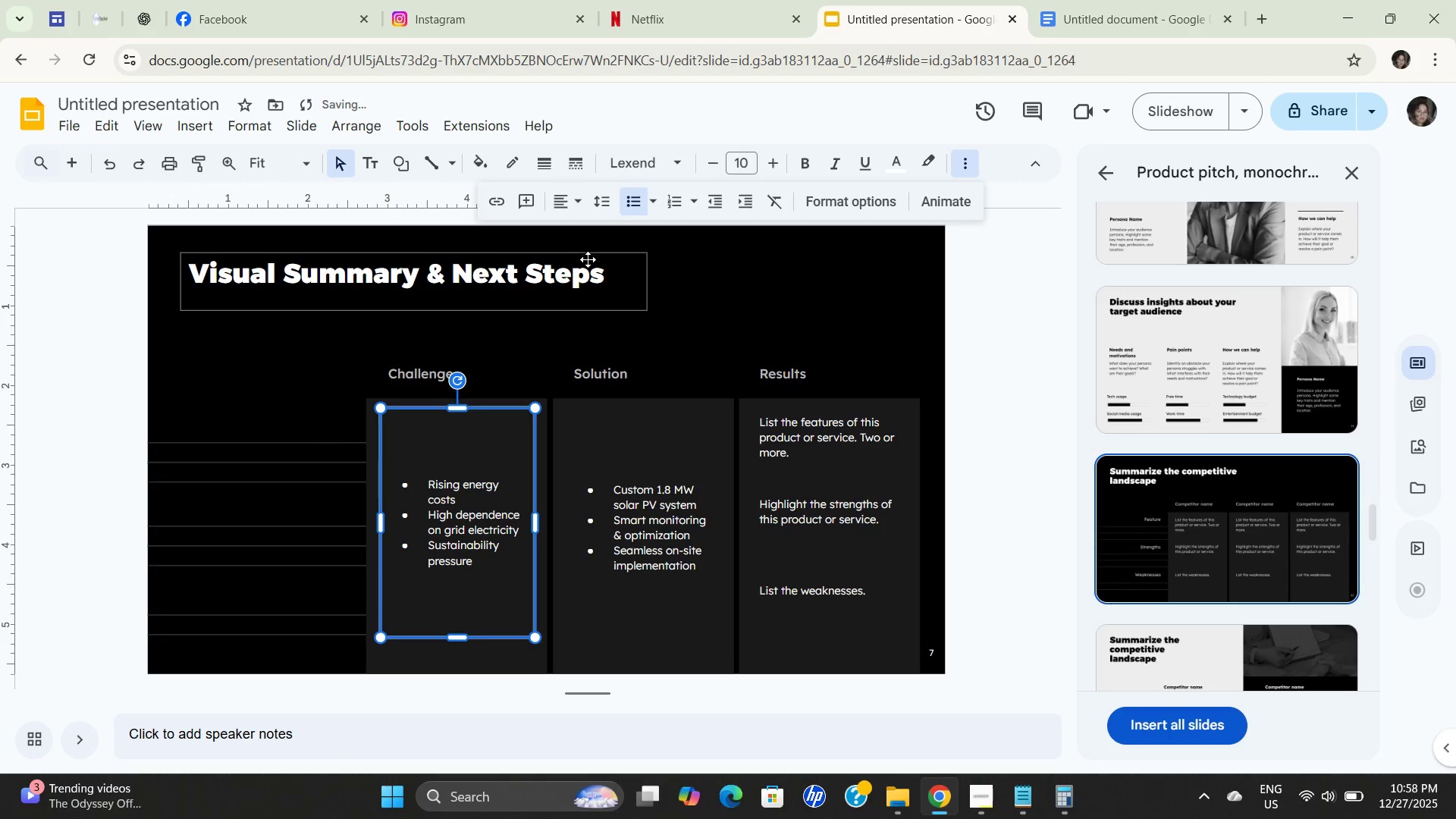 
left_click([861, 262])
 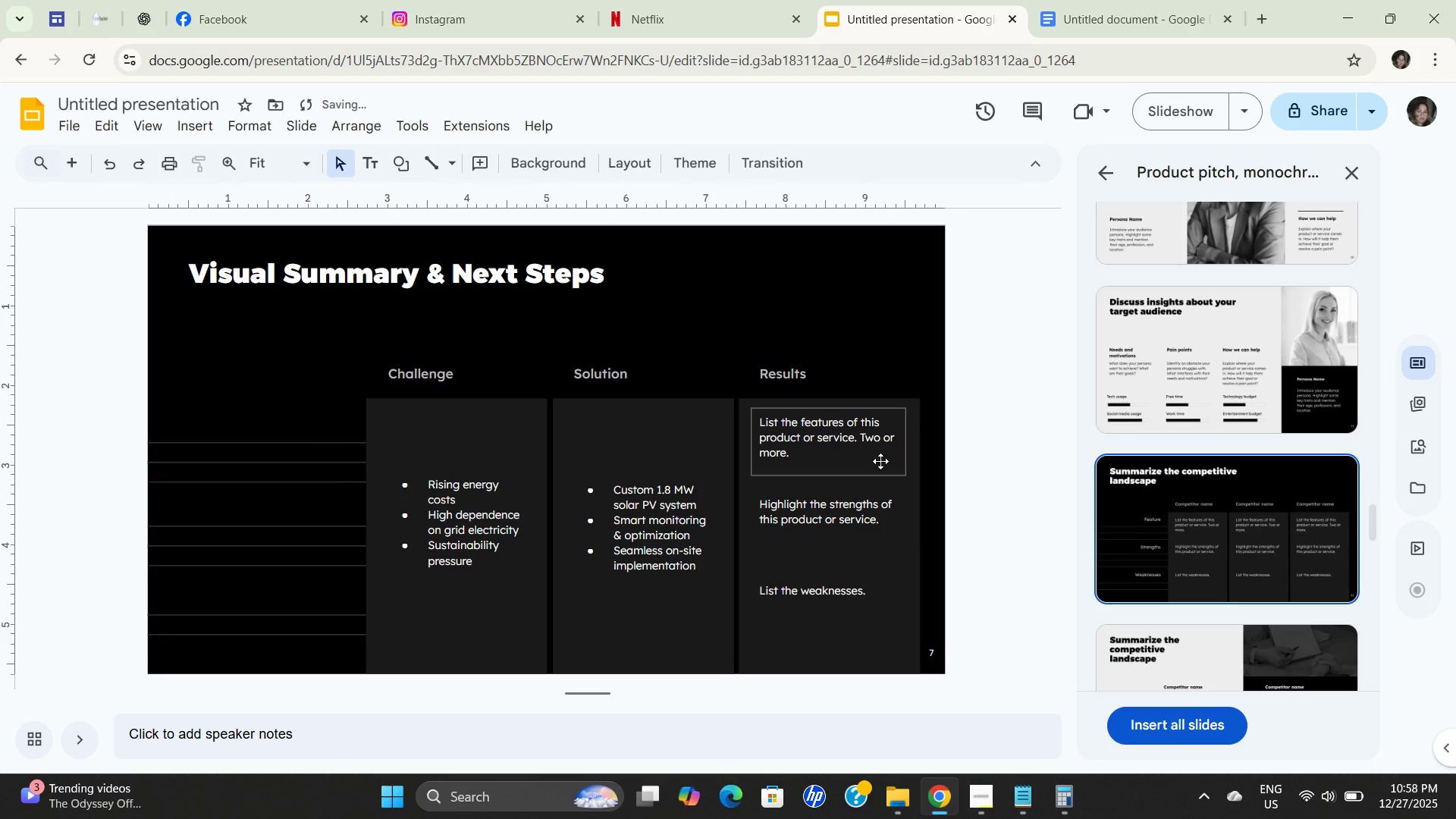 
left_click([880, 461])
 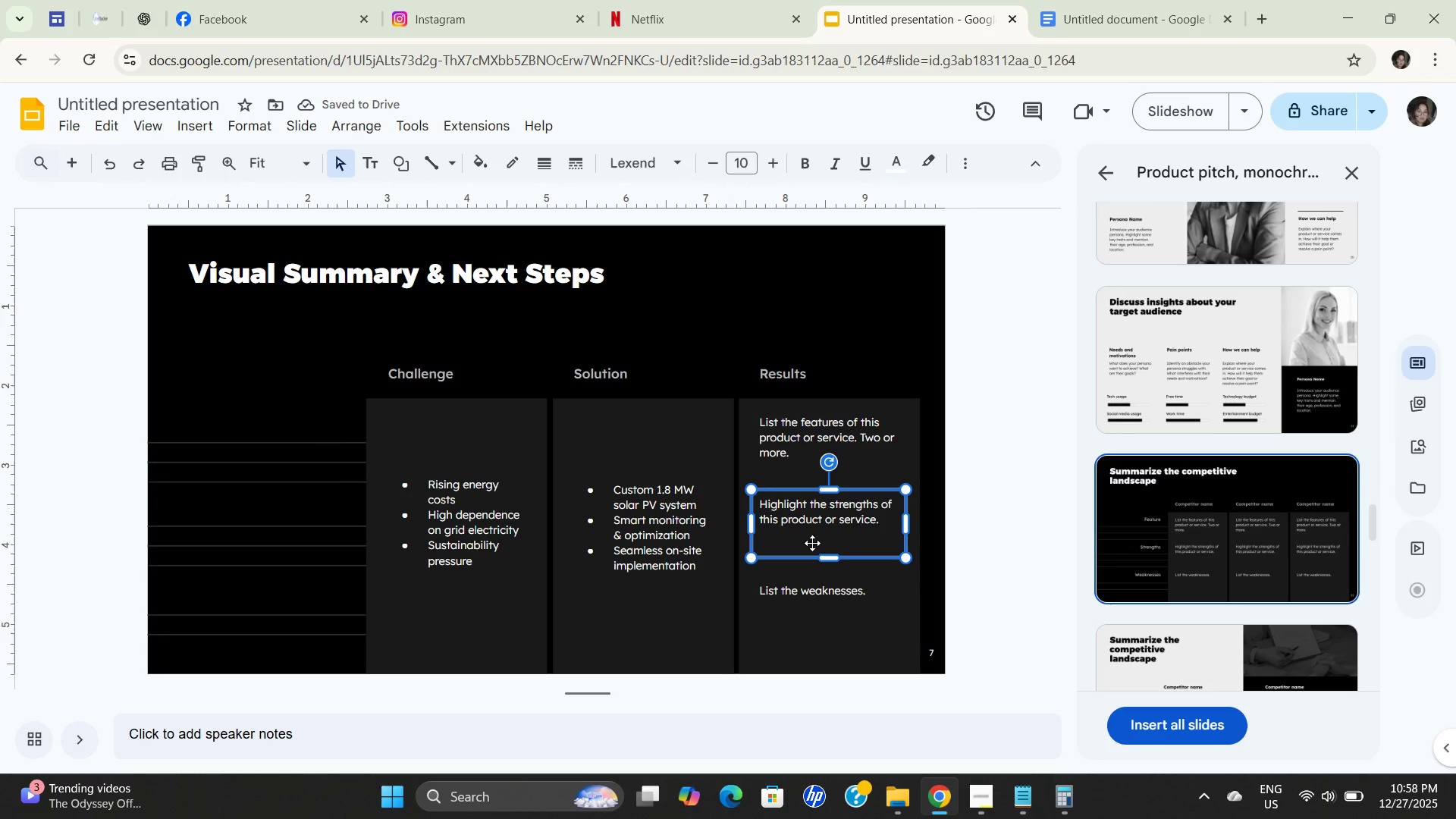 
double_click([821, 536])
 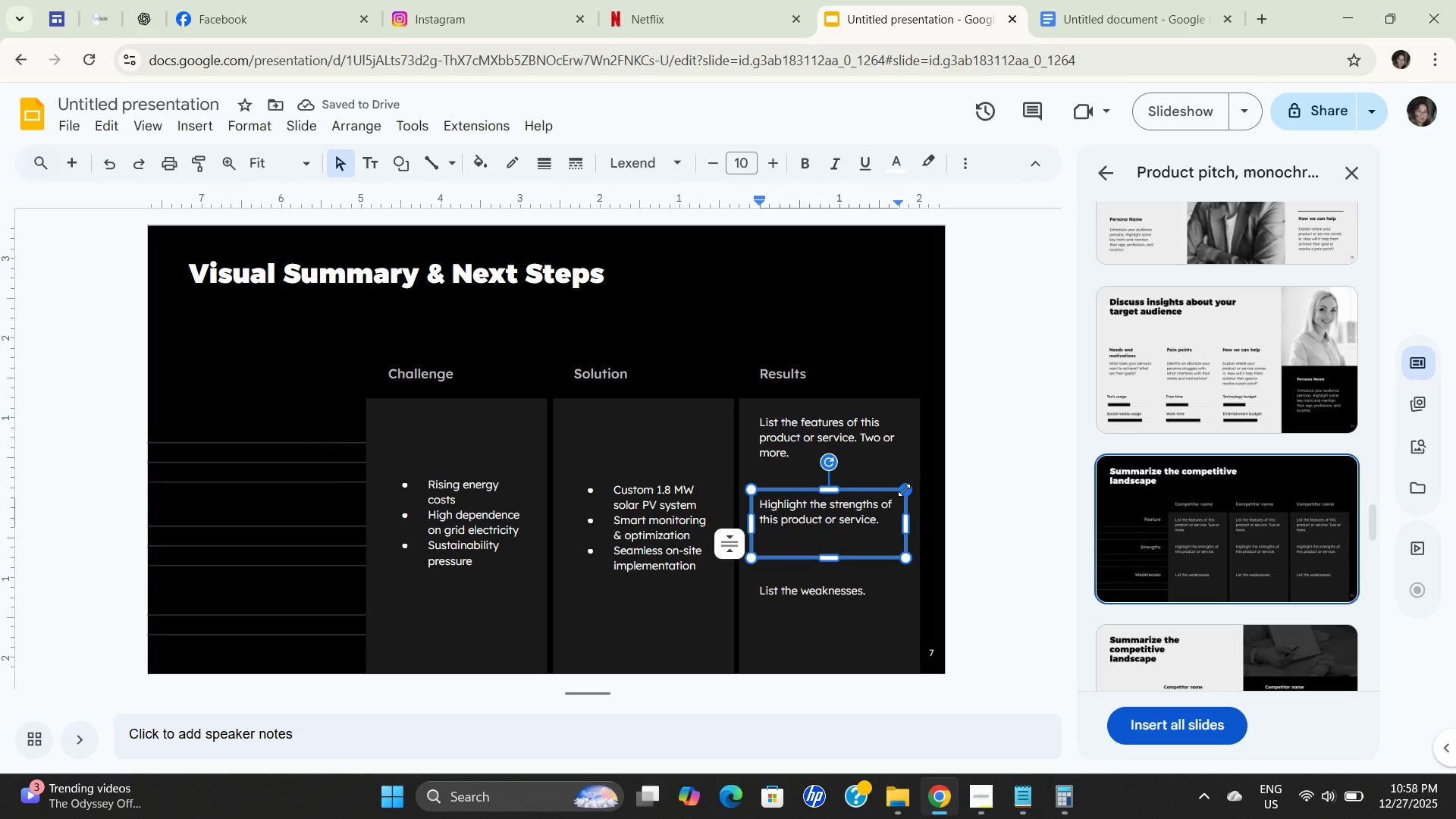 
left_click([908, 490])
 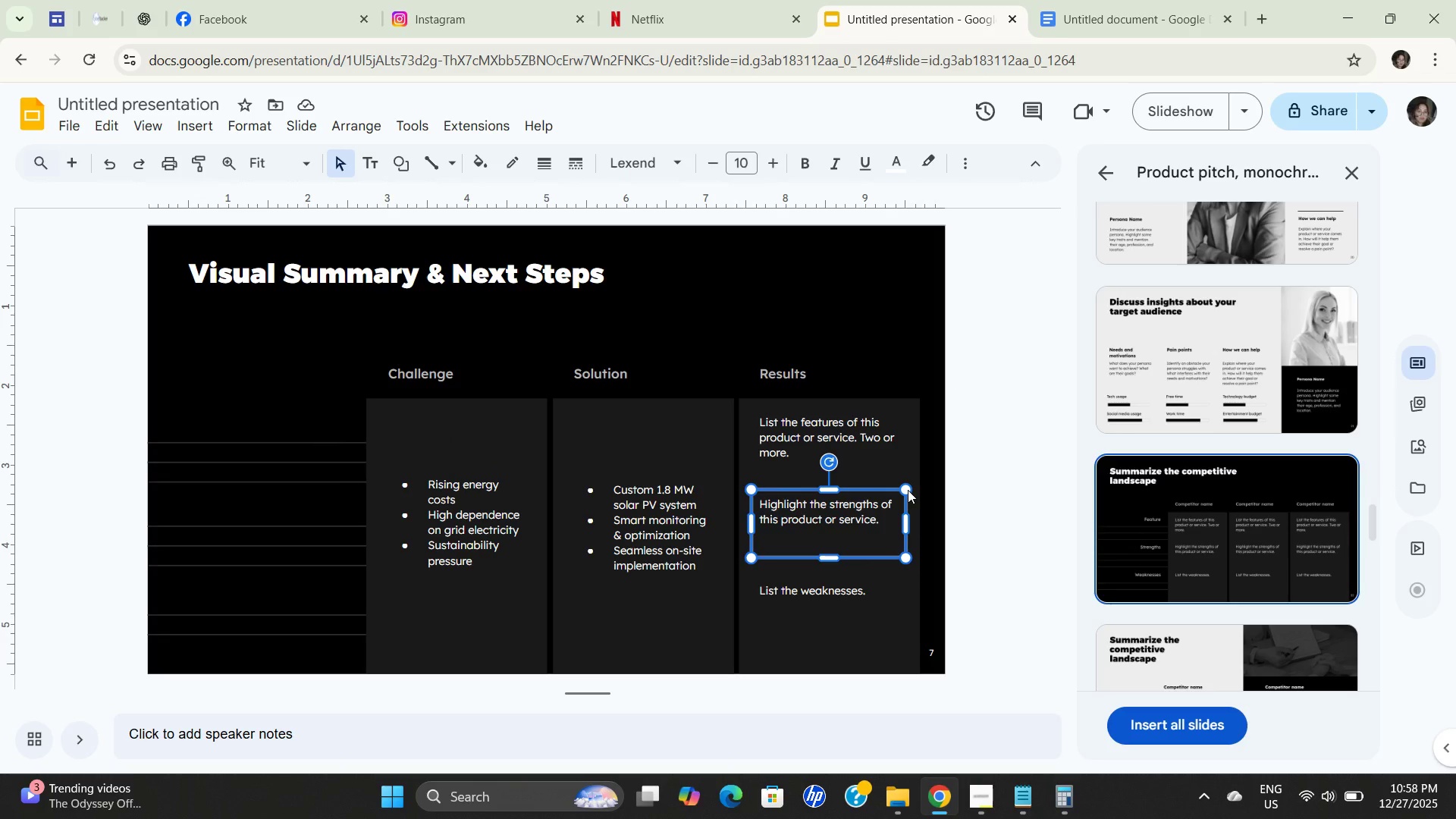 
key(Backspace)
 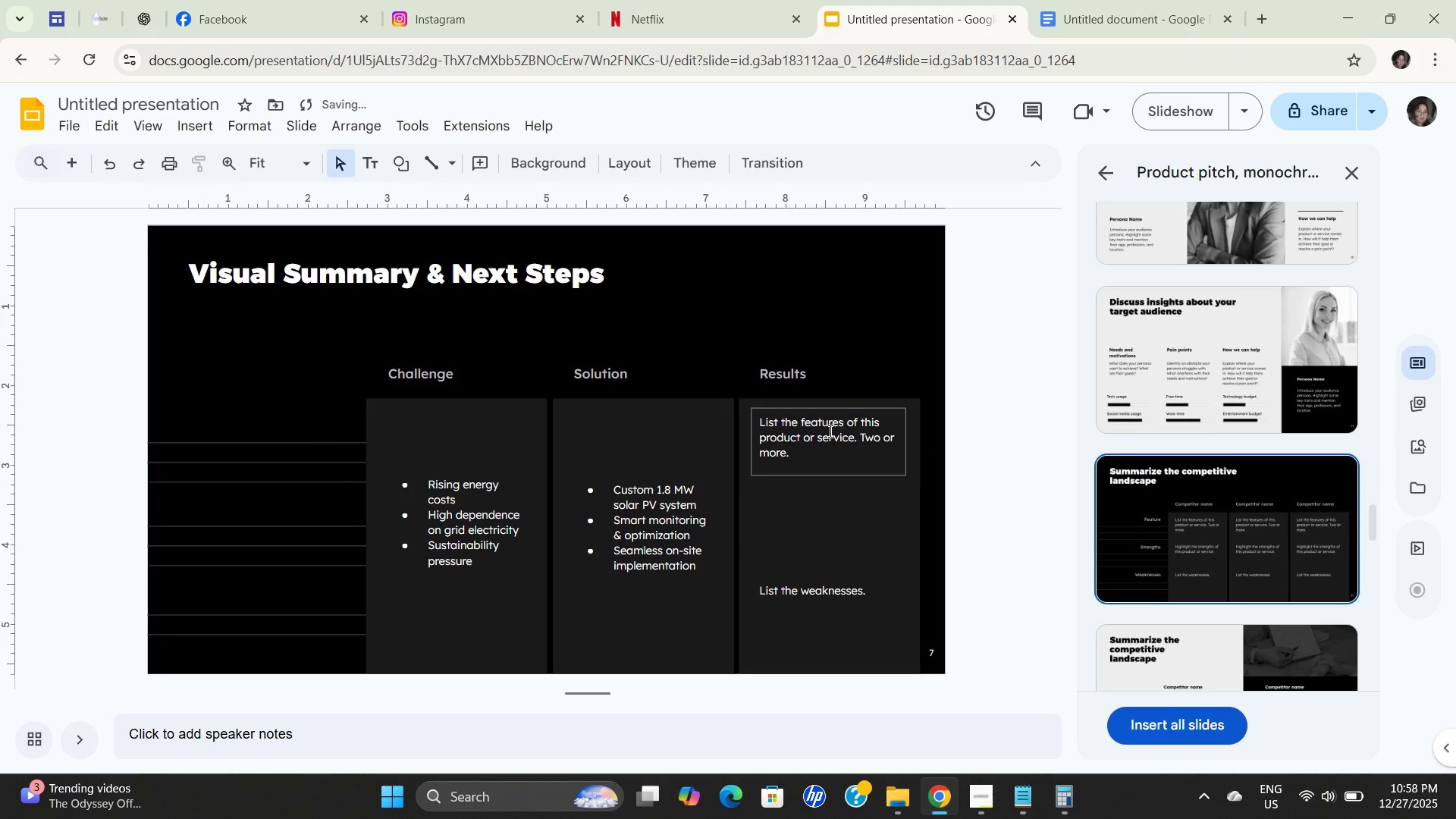 
left_click([828, 431])
 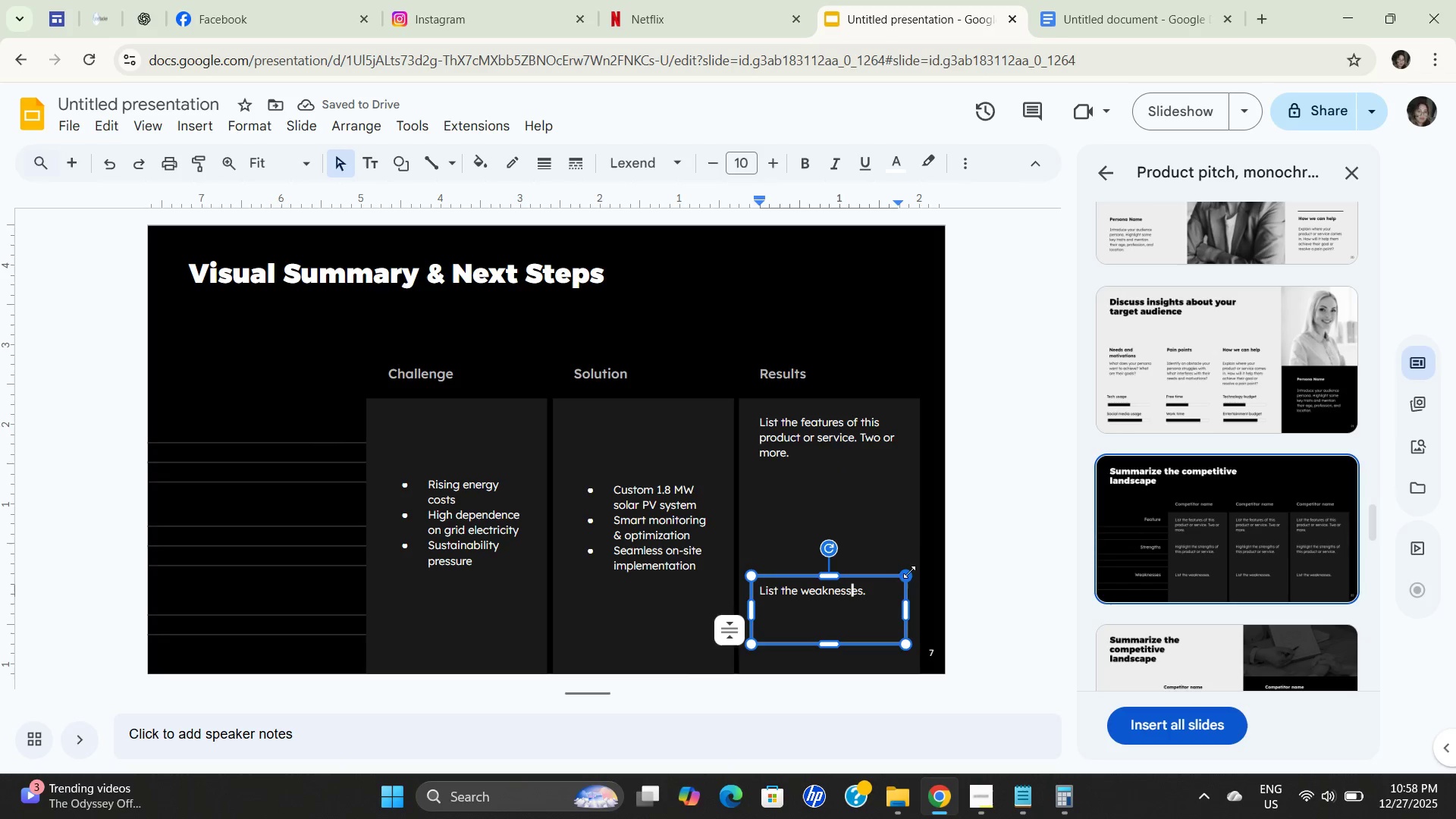 
left_click([905, 576])
 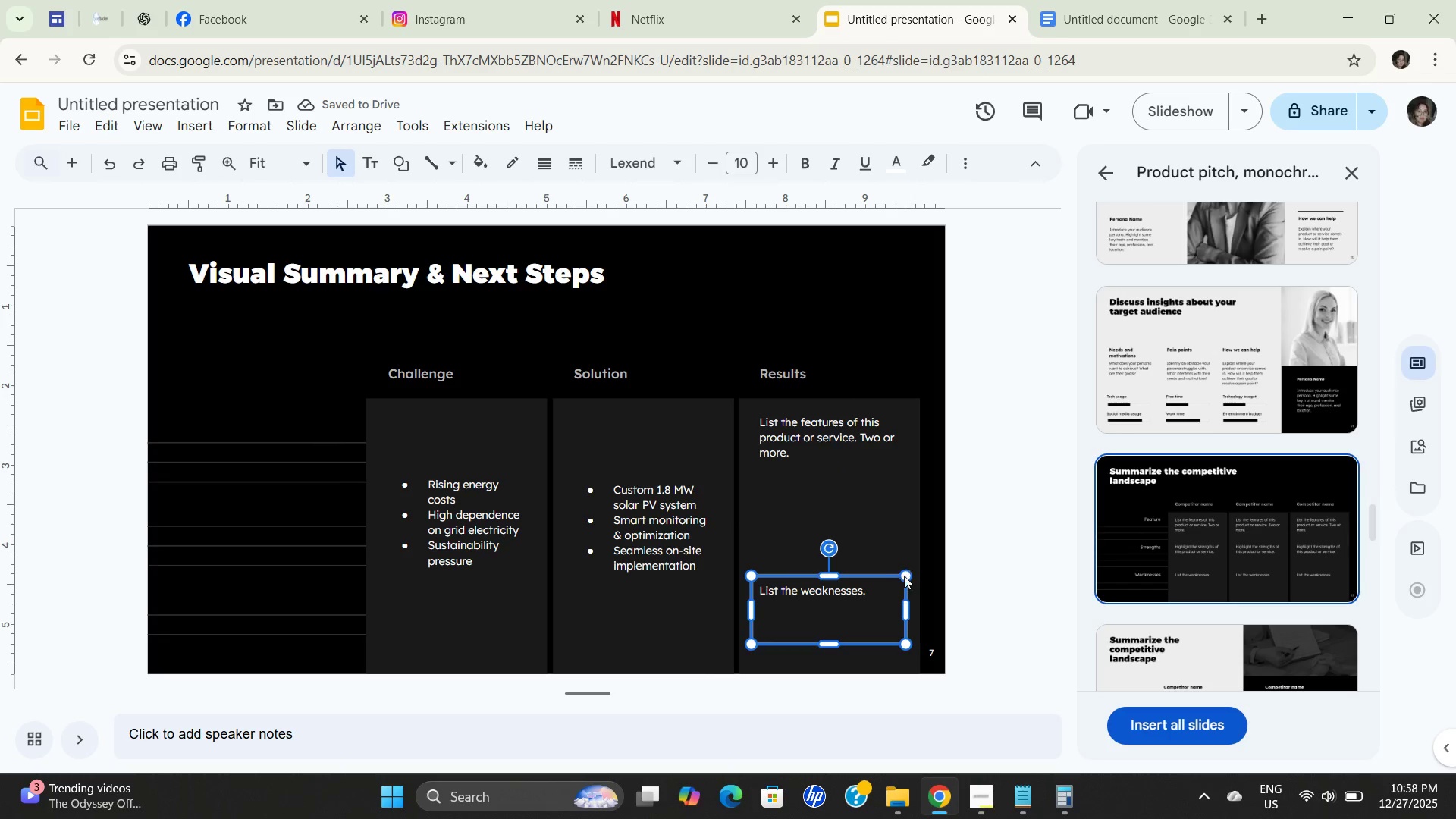 
key(Backspace)
 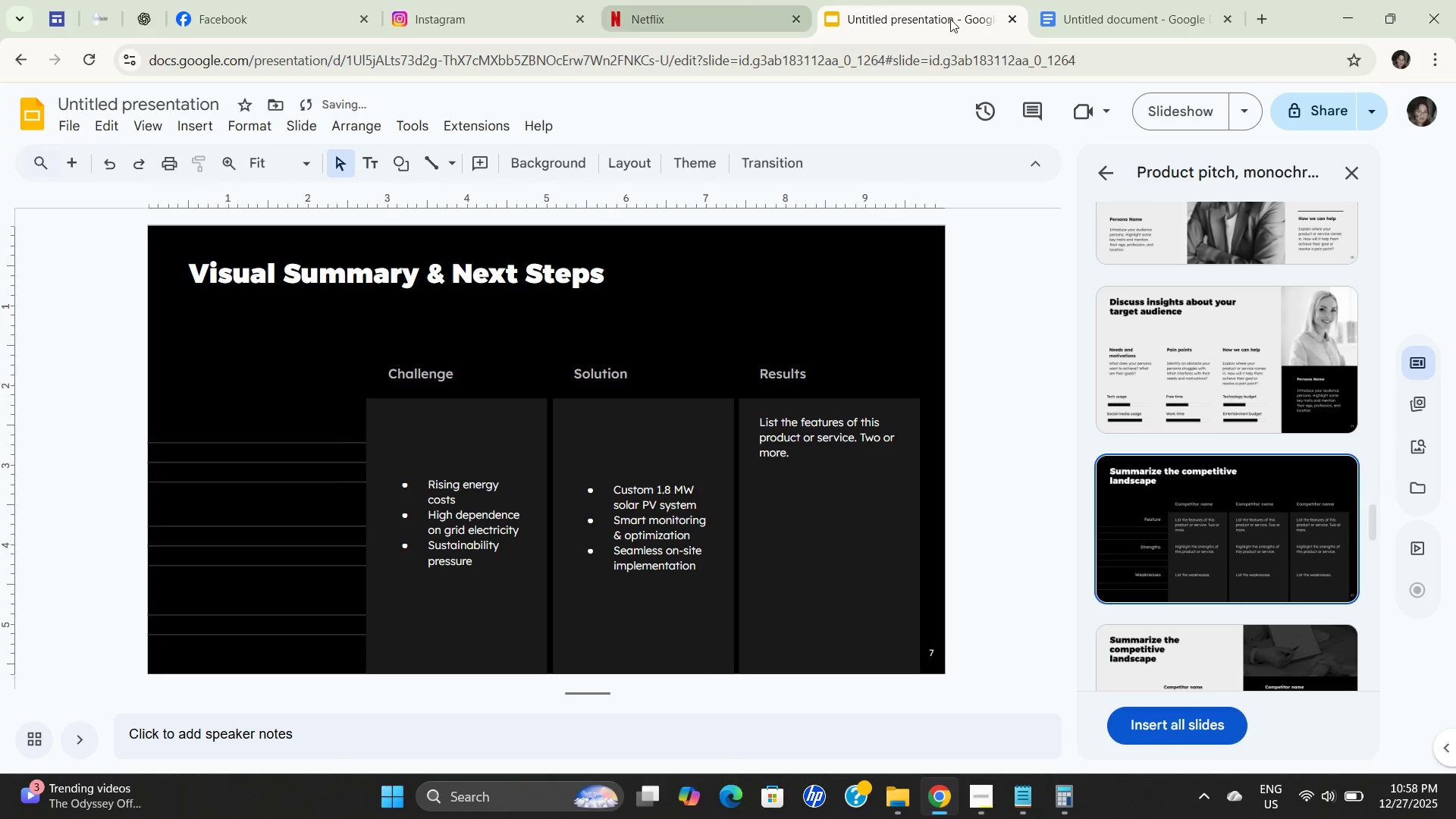 
left_click([1124, 34])
 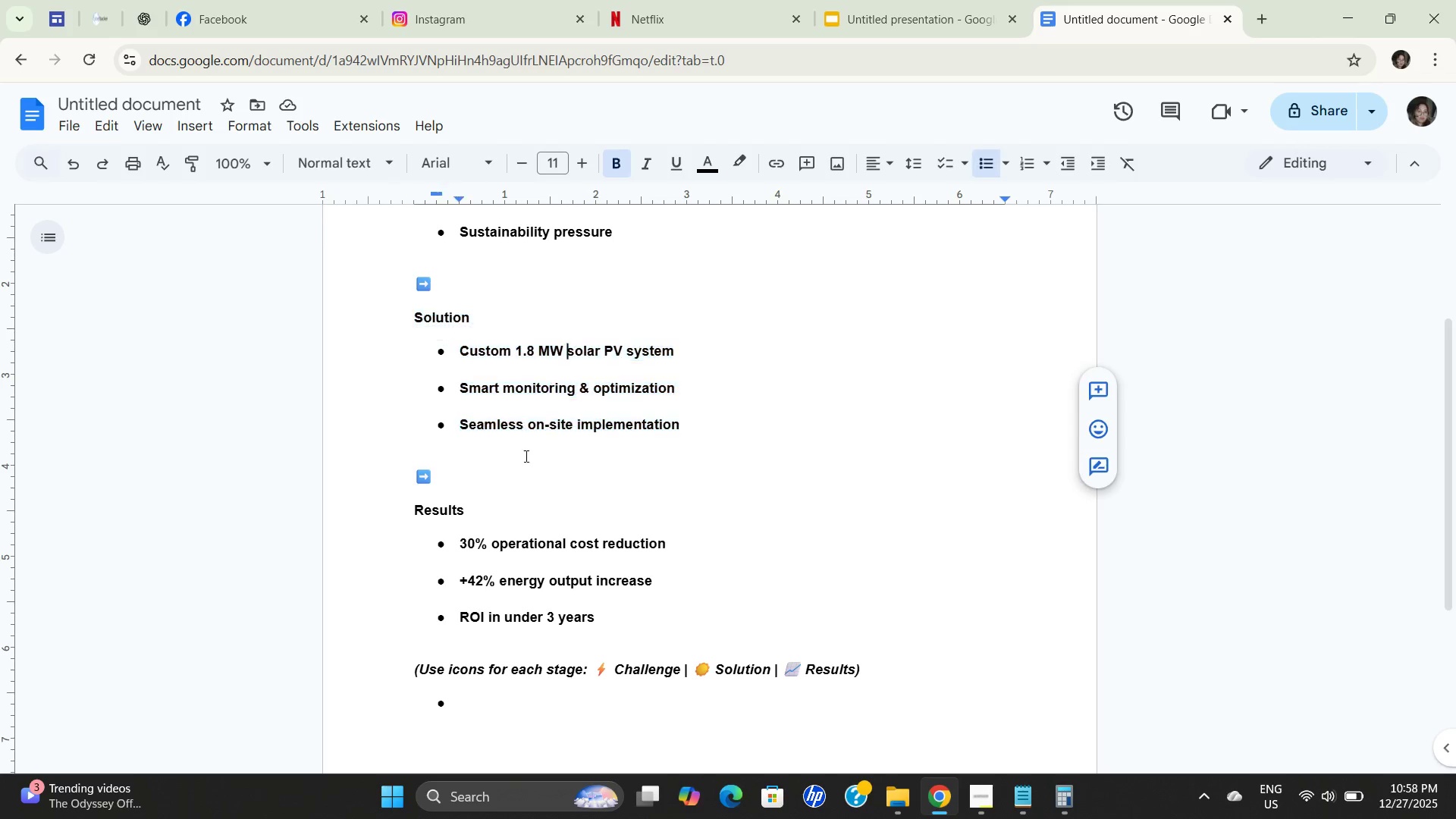 
left_click([515, 491])
 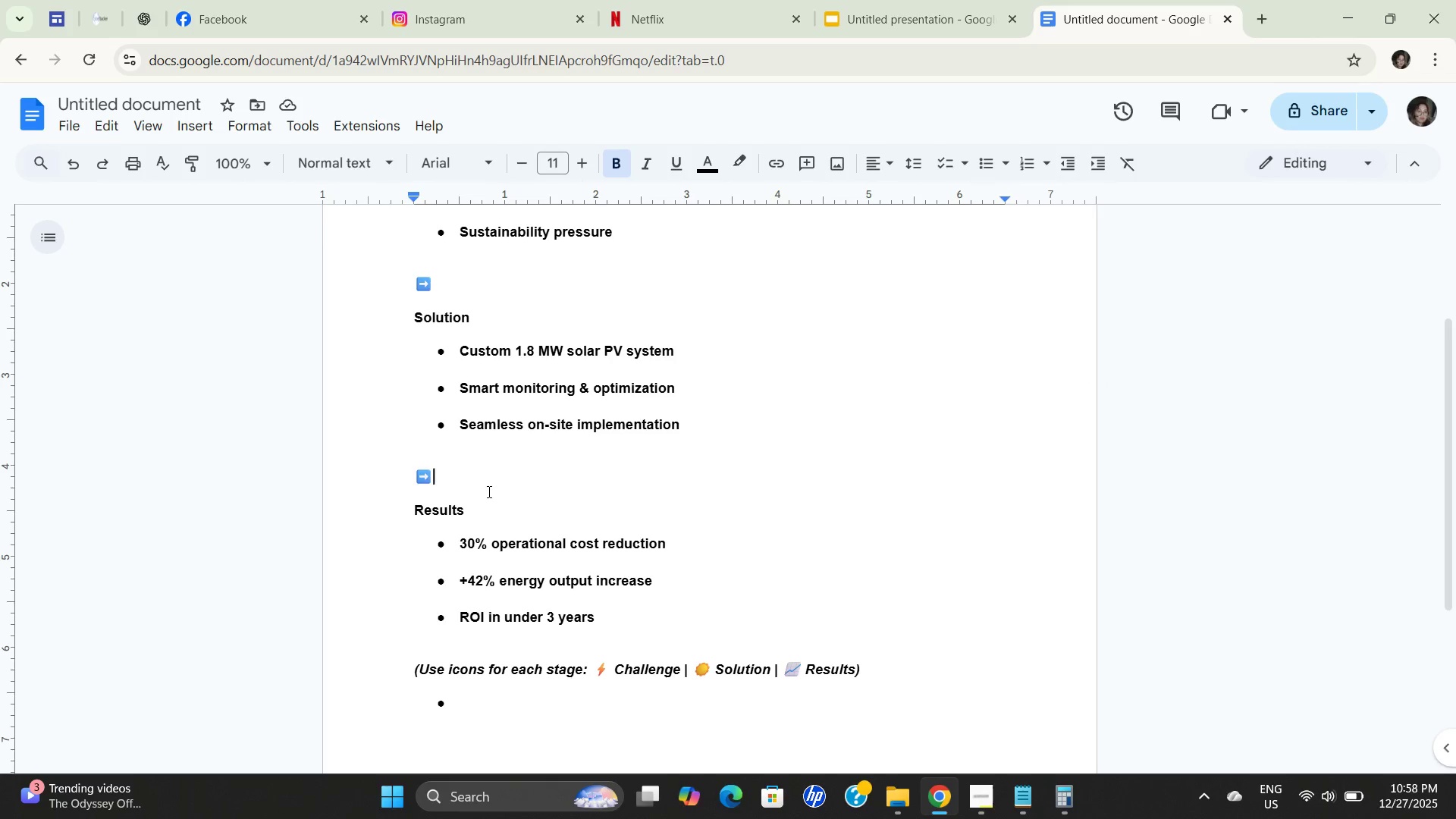 
left_click([463, 489])
 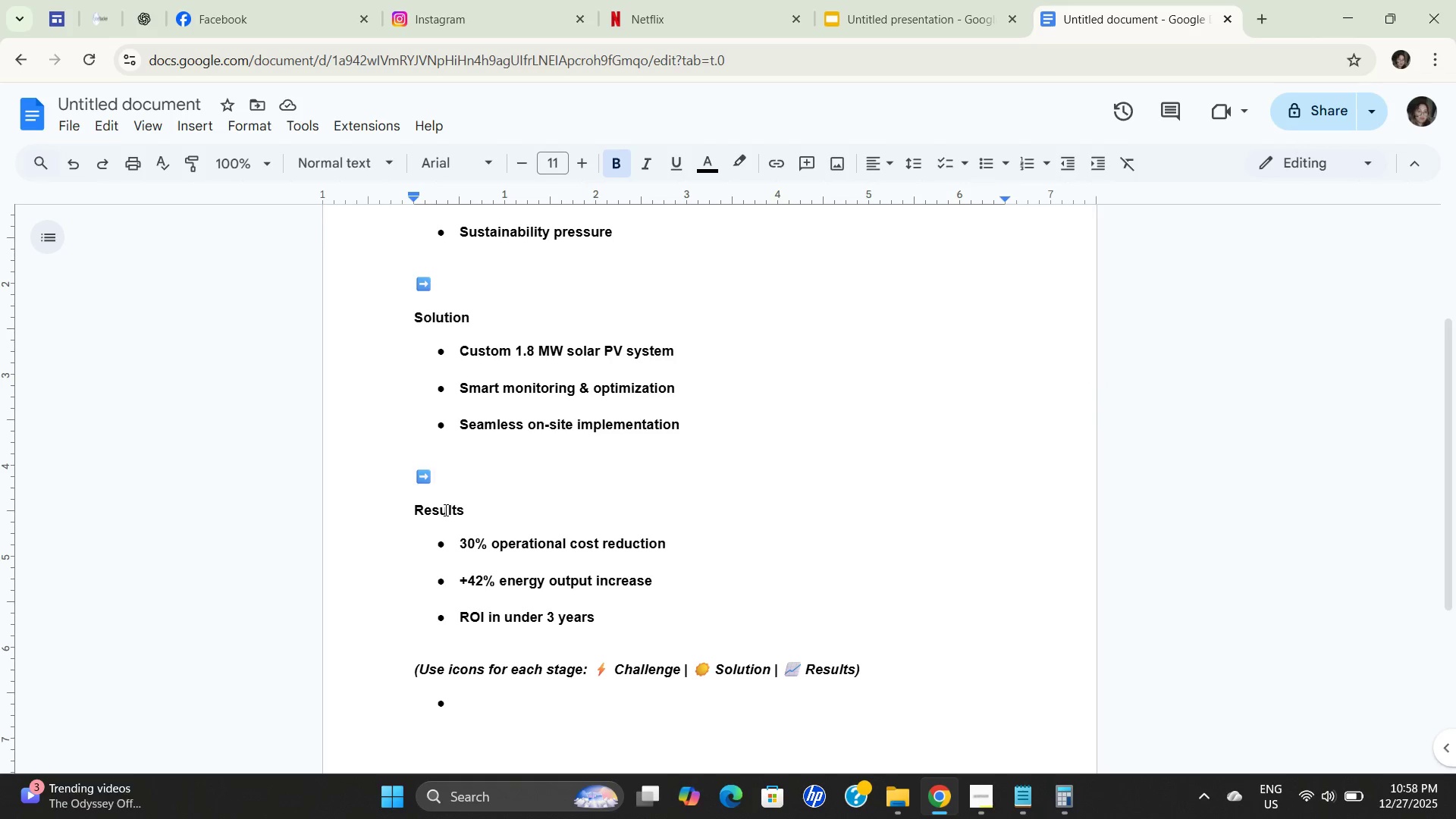 
double_click([444, 510])
 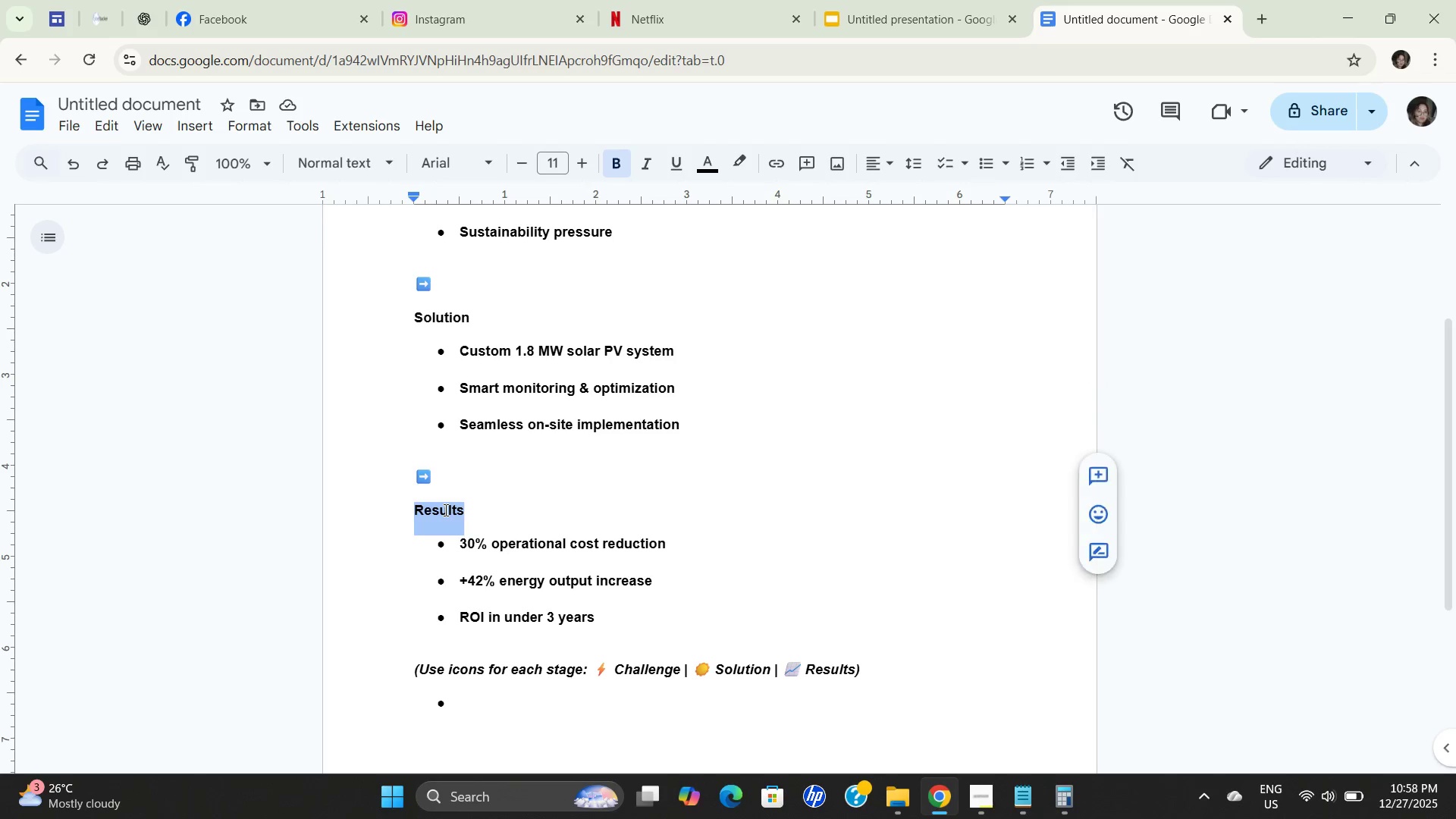 
key(Control+C)
 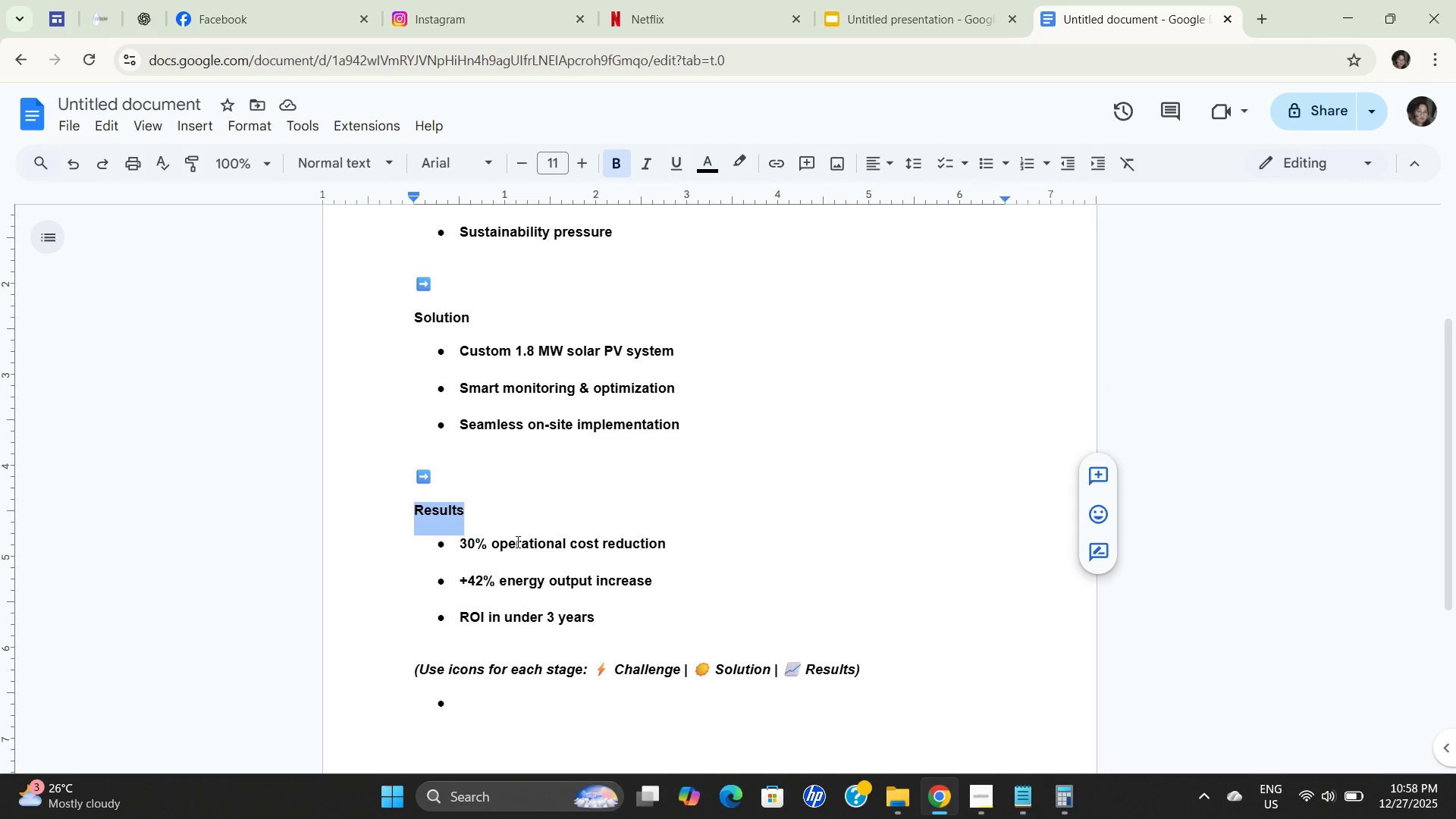 
key(Control+C)
 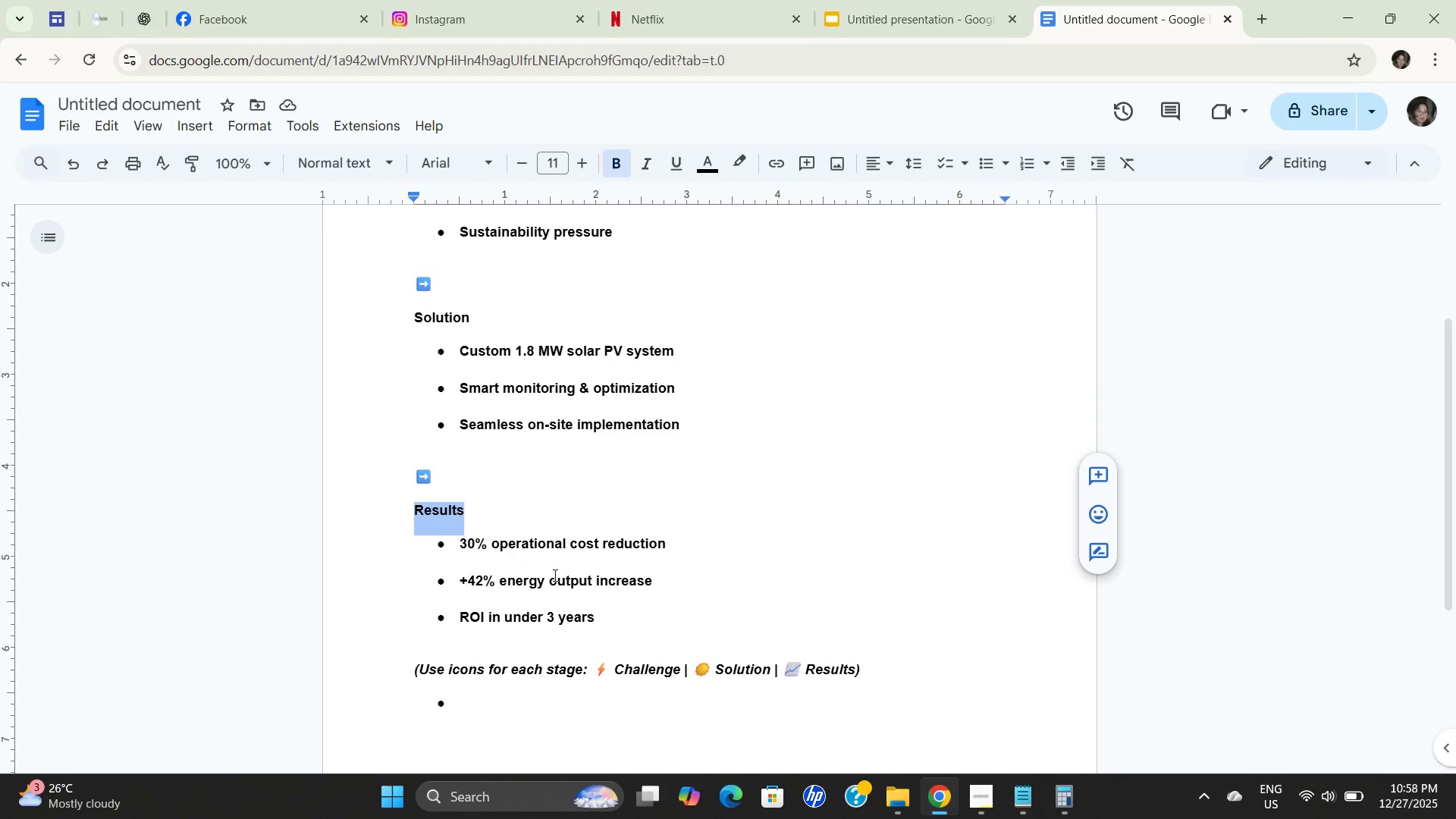 
key(Control+C)
 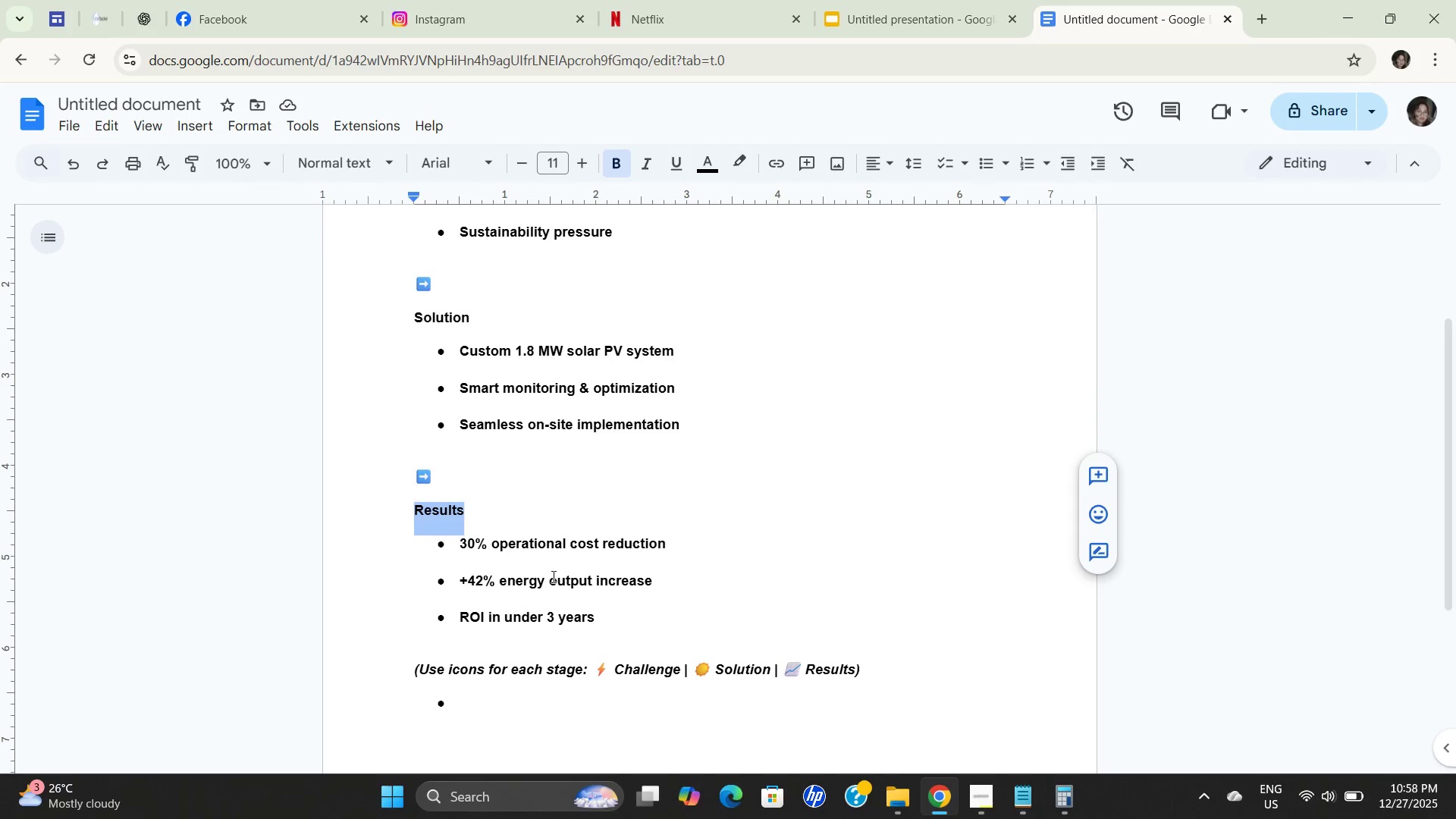 
left_click([552, 576])
 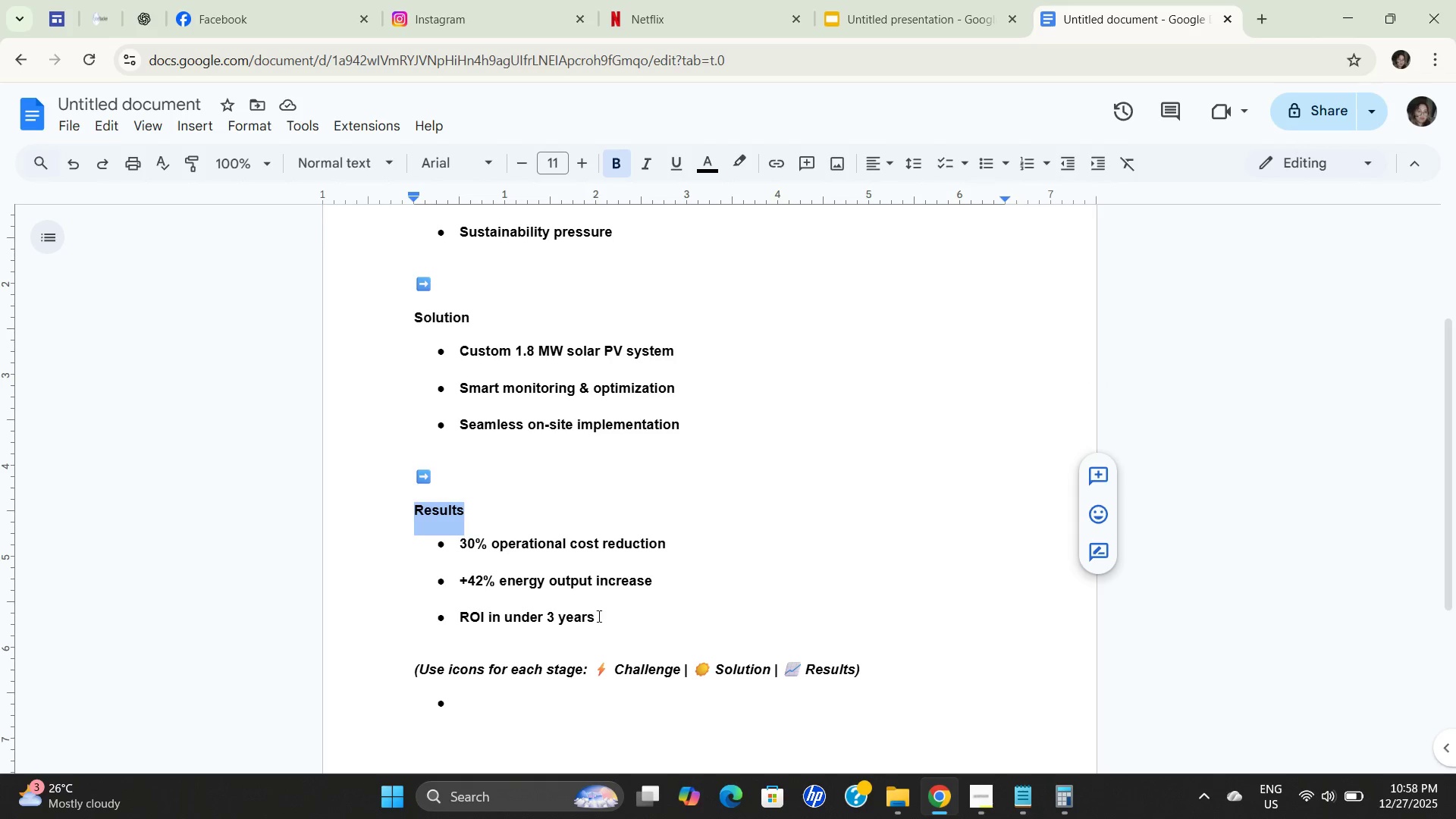 
left_click_drag(start_coordinate=[600, 616], to_coordinate=[435, 535])
 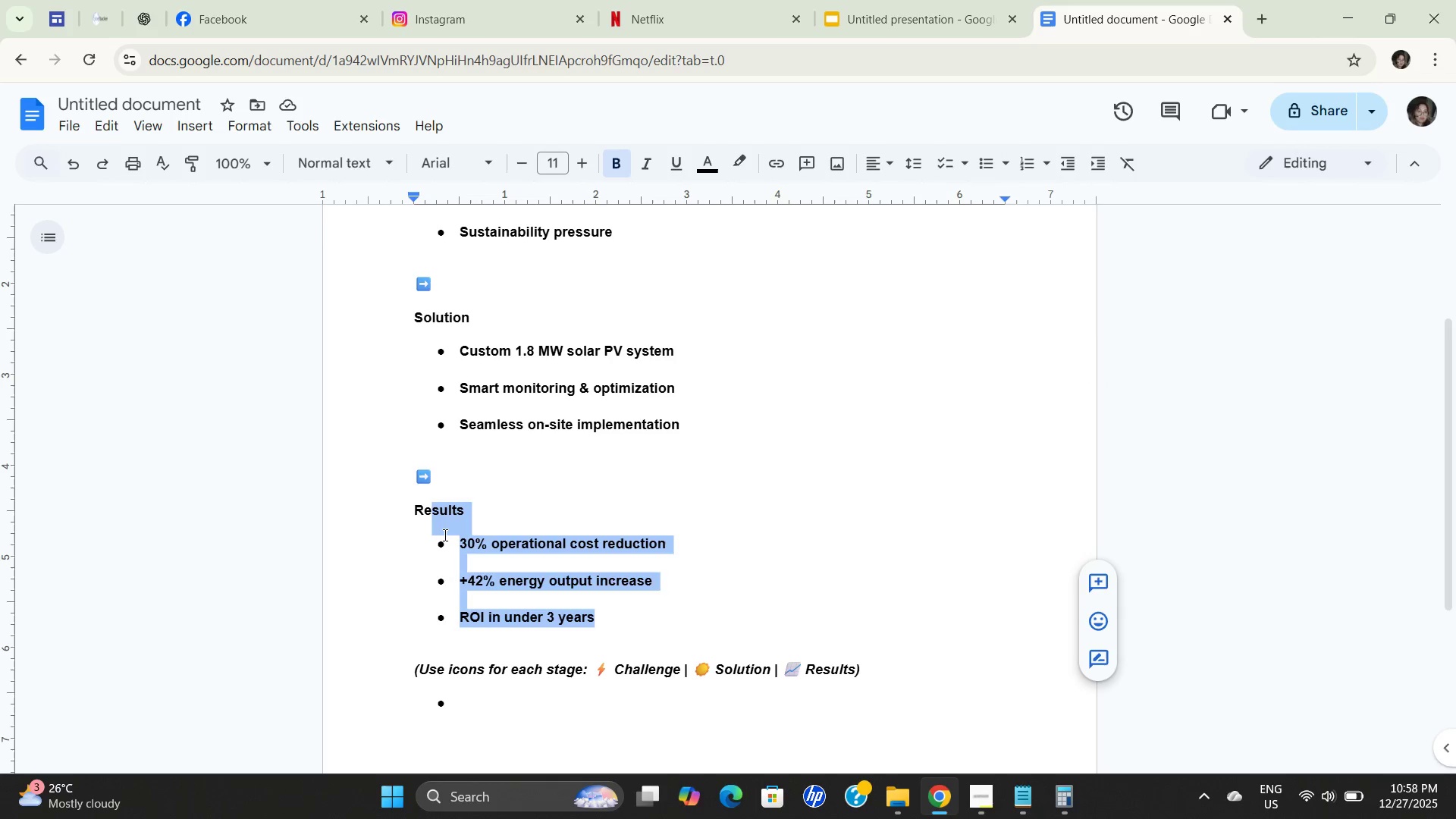 
key(Control+C)
 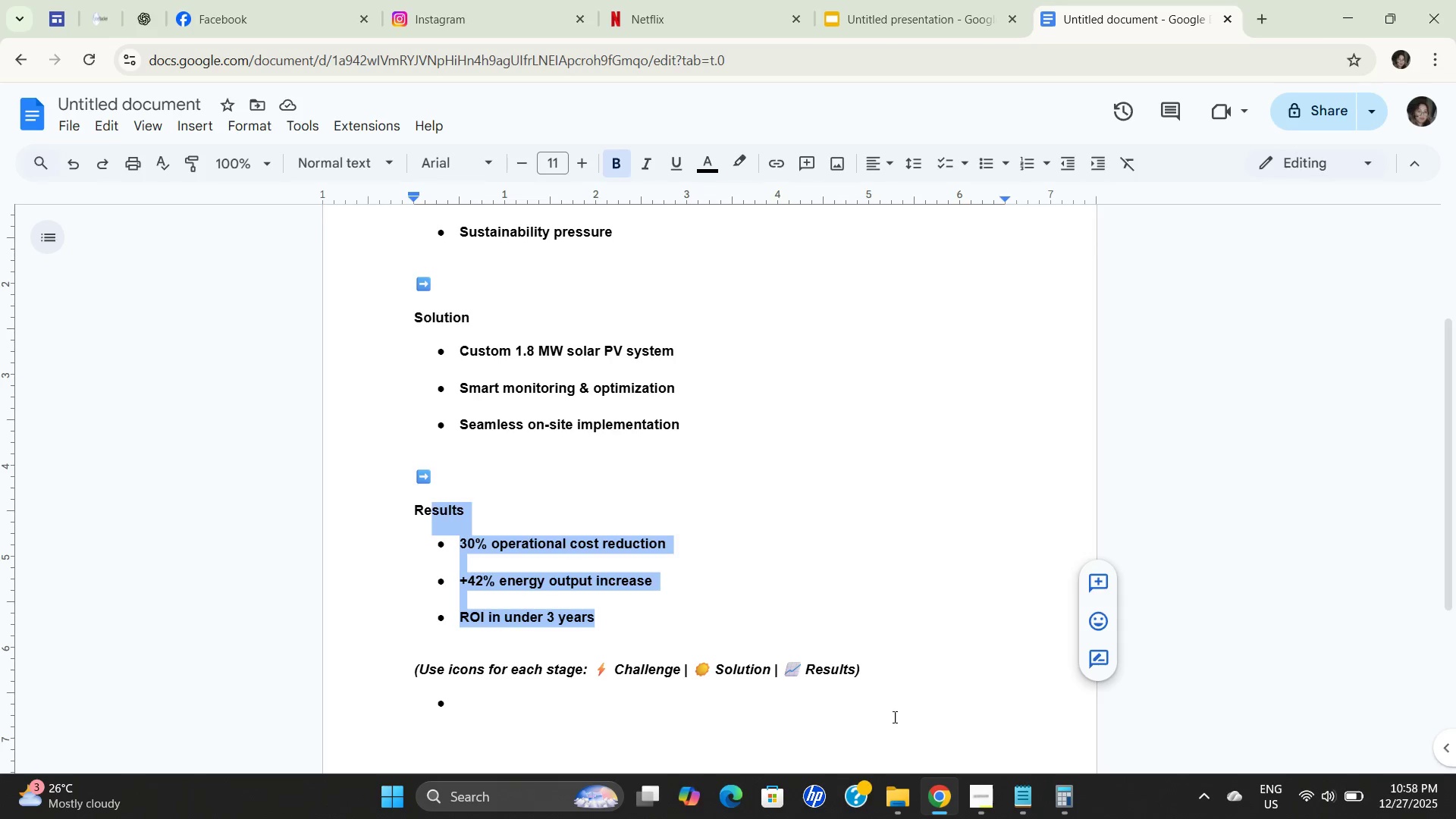 
key(Control+C)
 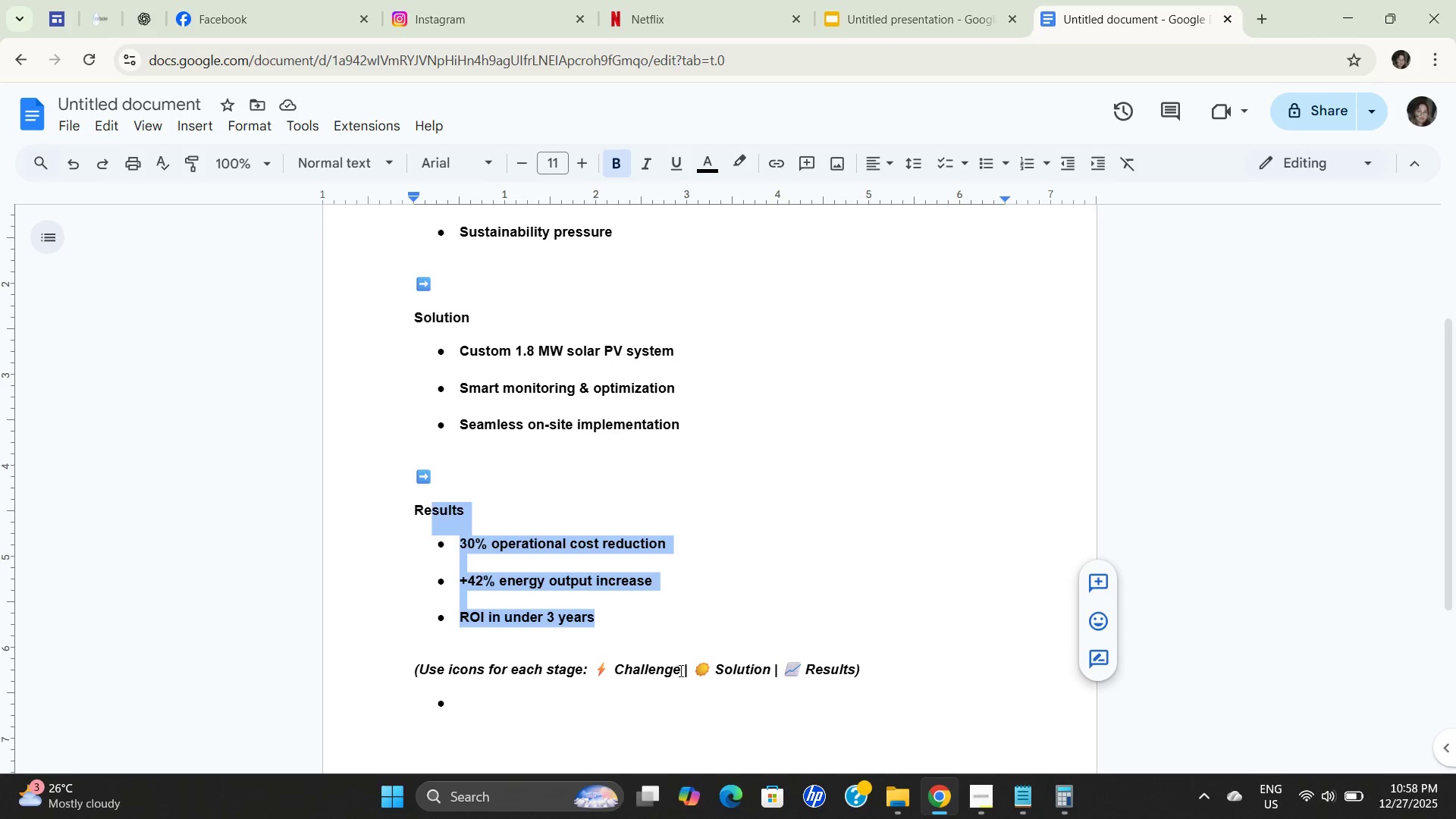 
key(Control+C)
 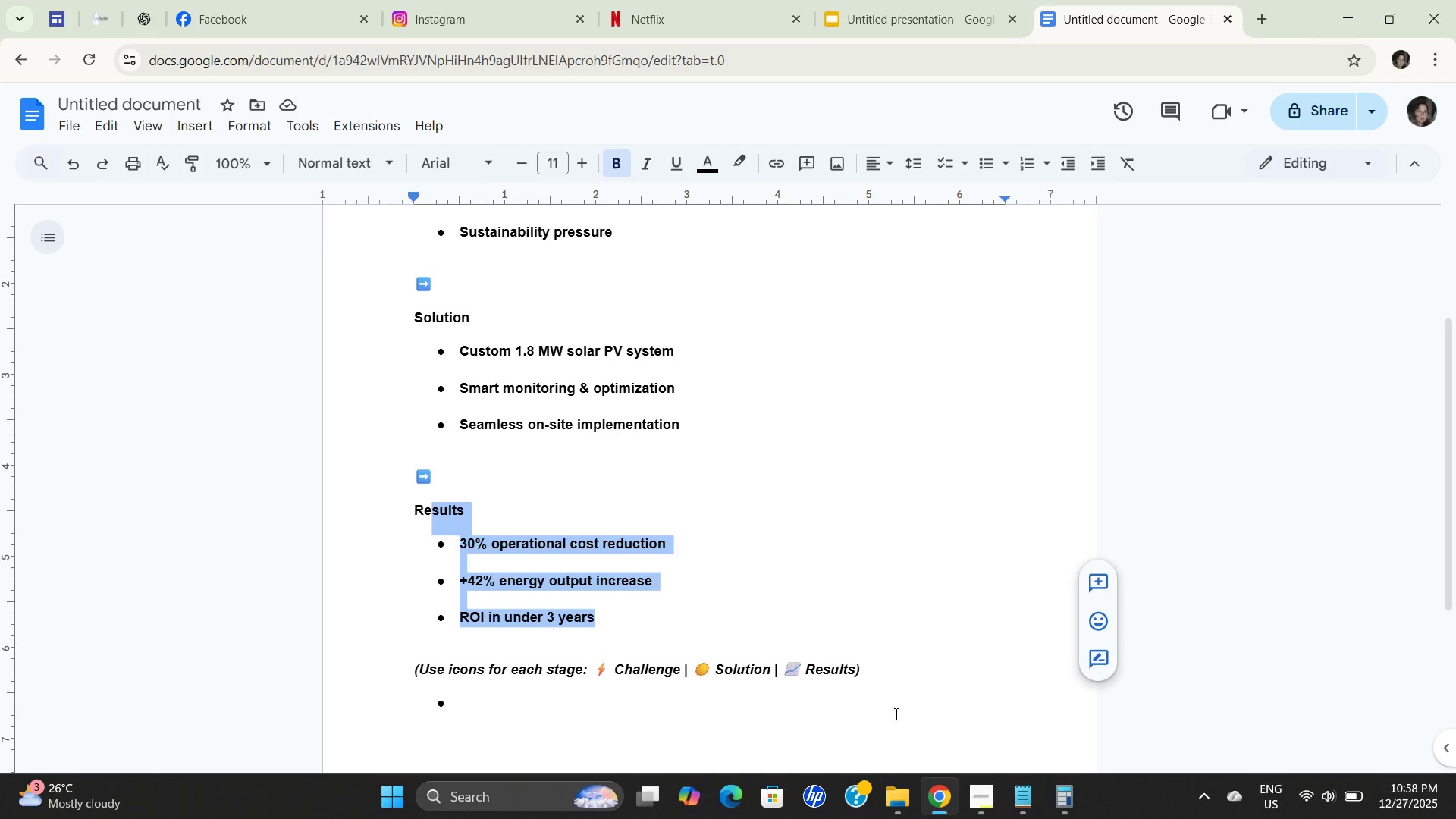 
key(Control+C)
 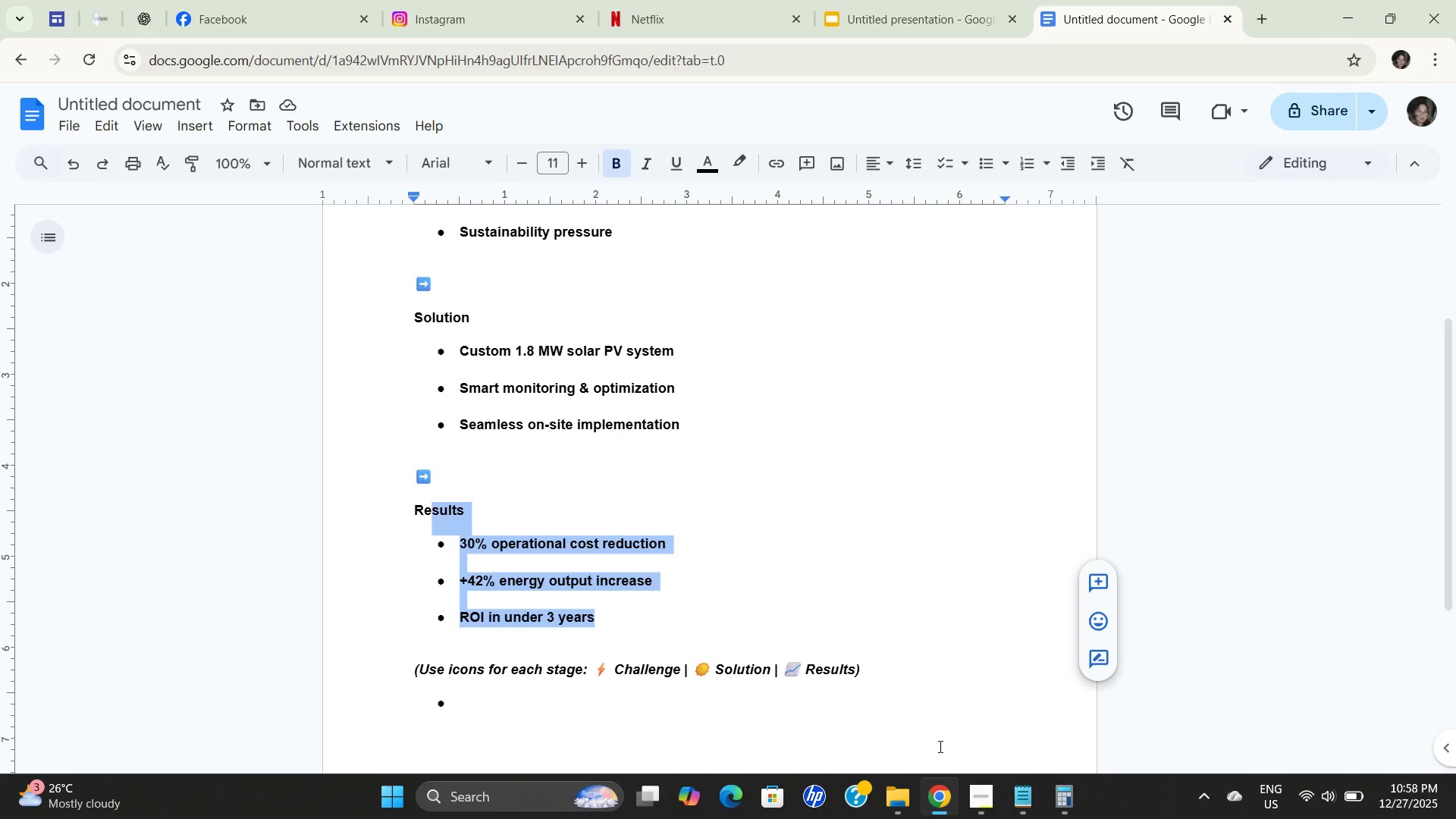 
key(Control+C)
 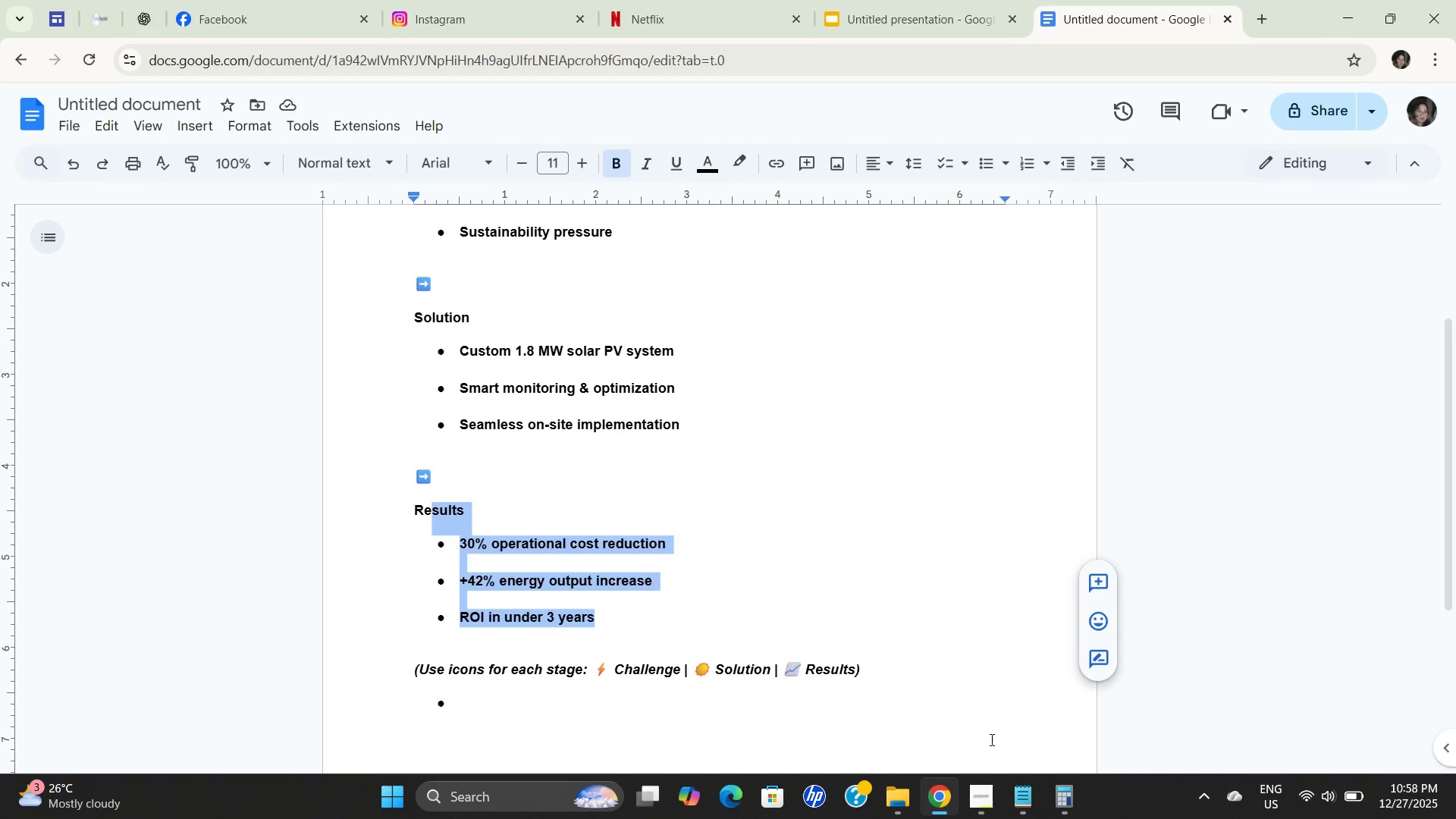 
key(Control+C)
 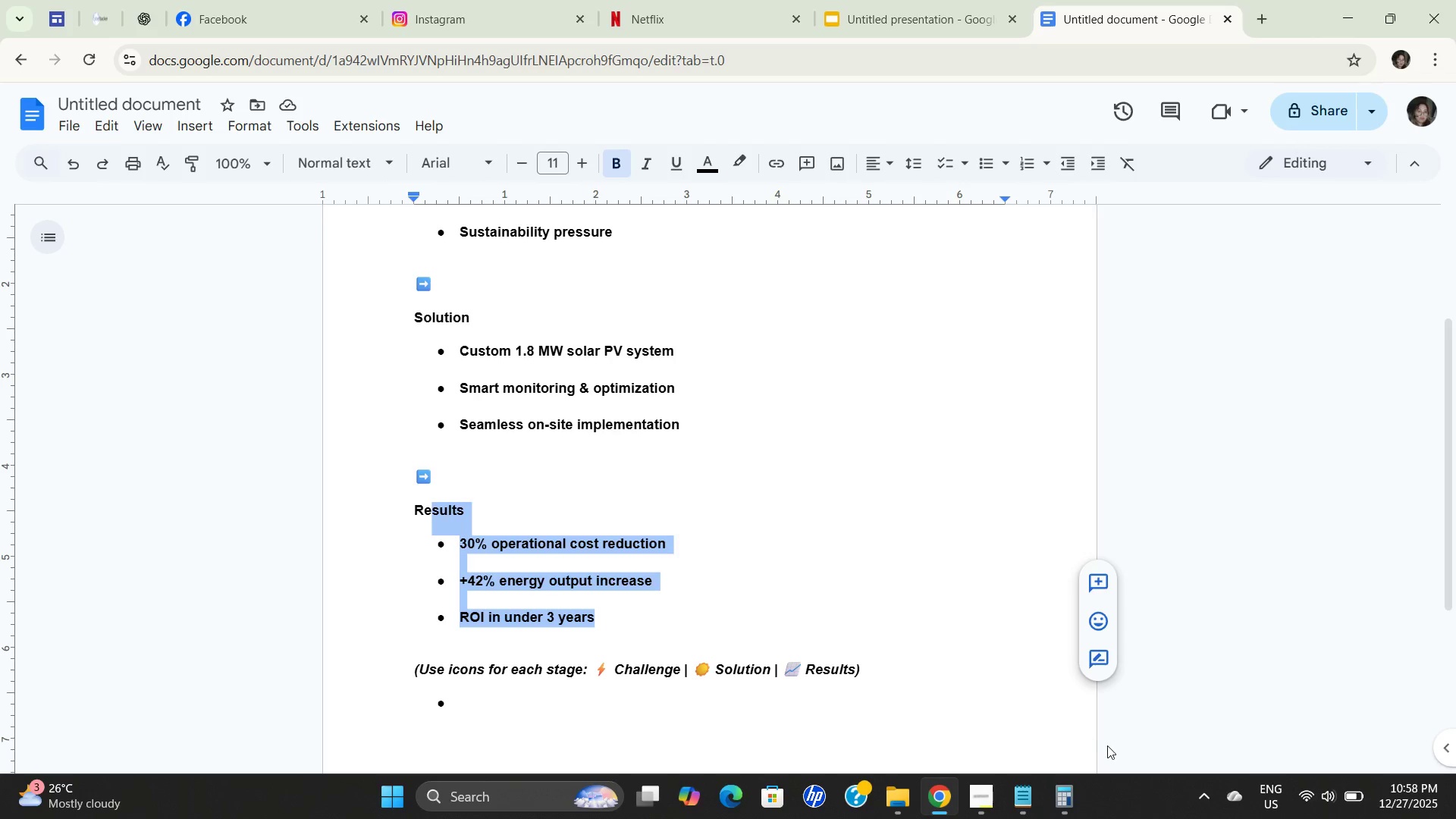 
key(Control+C)
 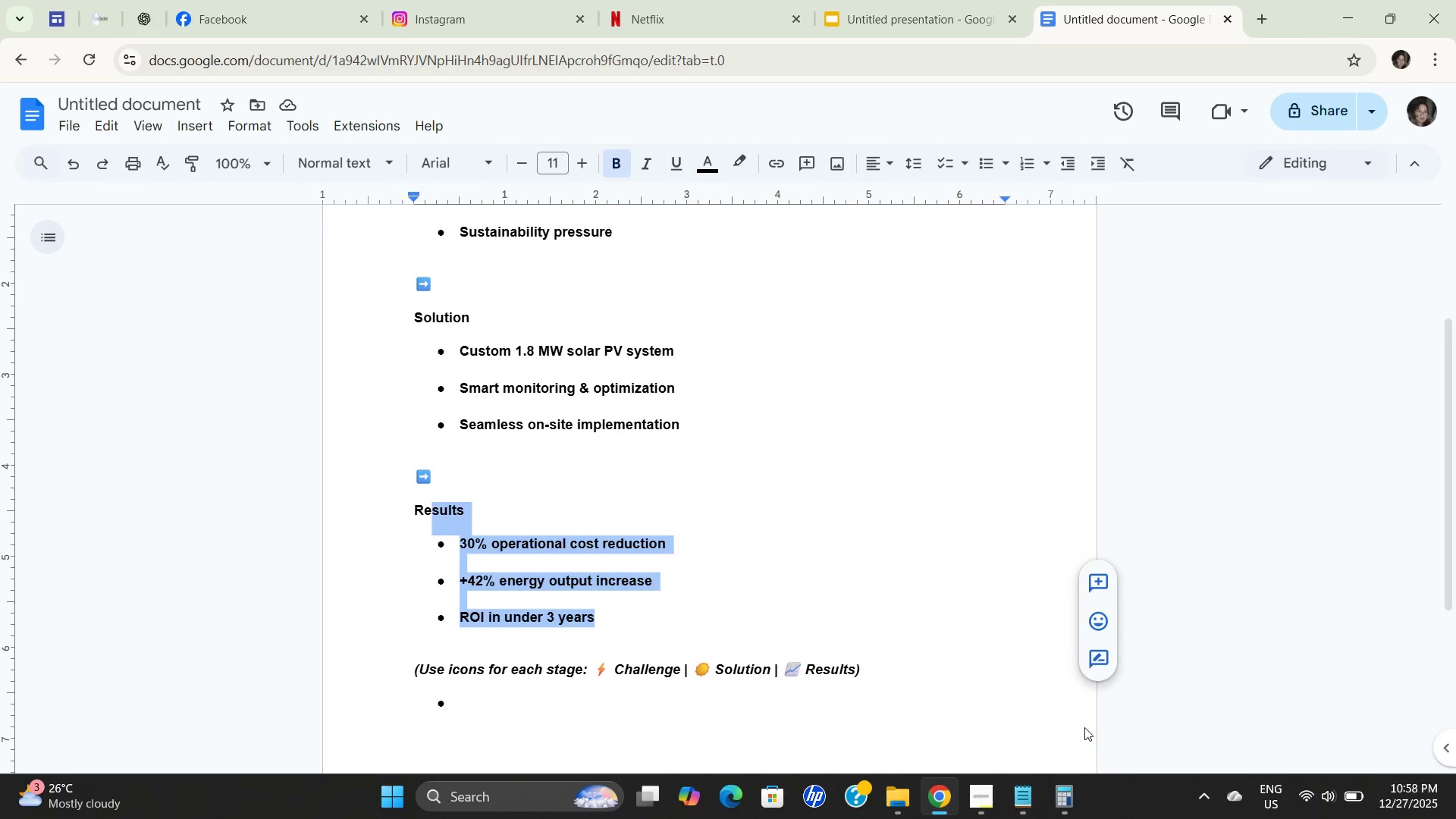 
key(Control+C)
 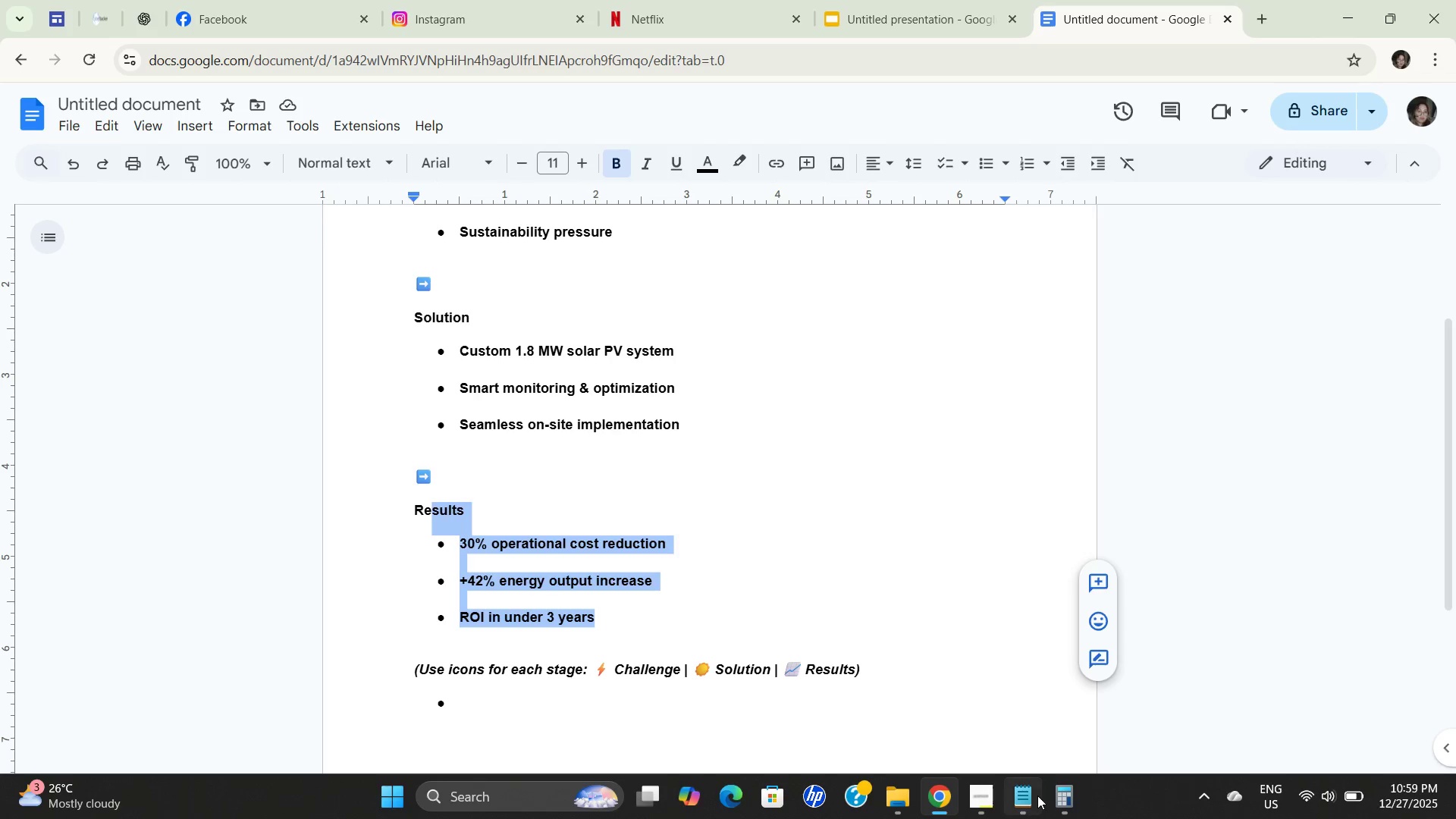 
key(Control+C)
 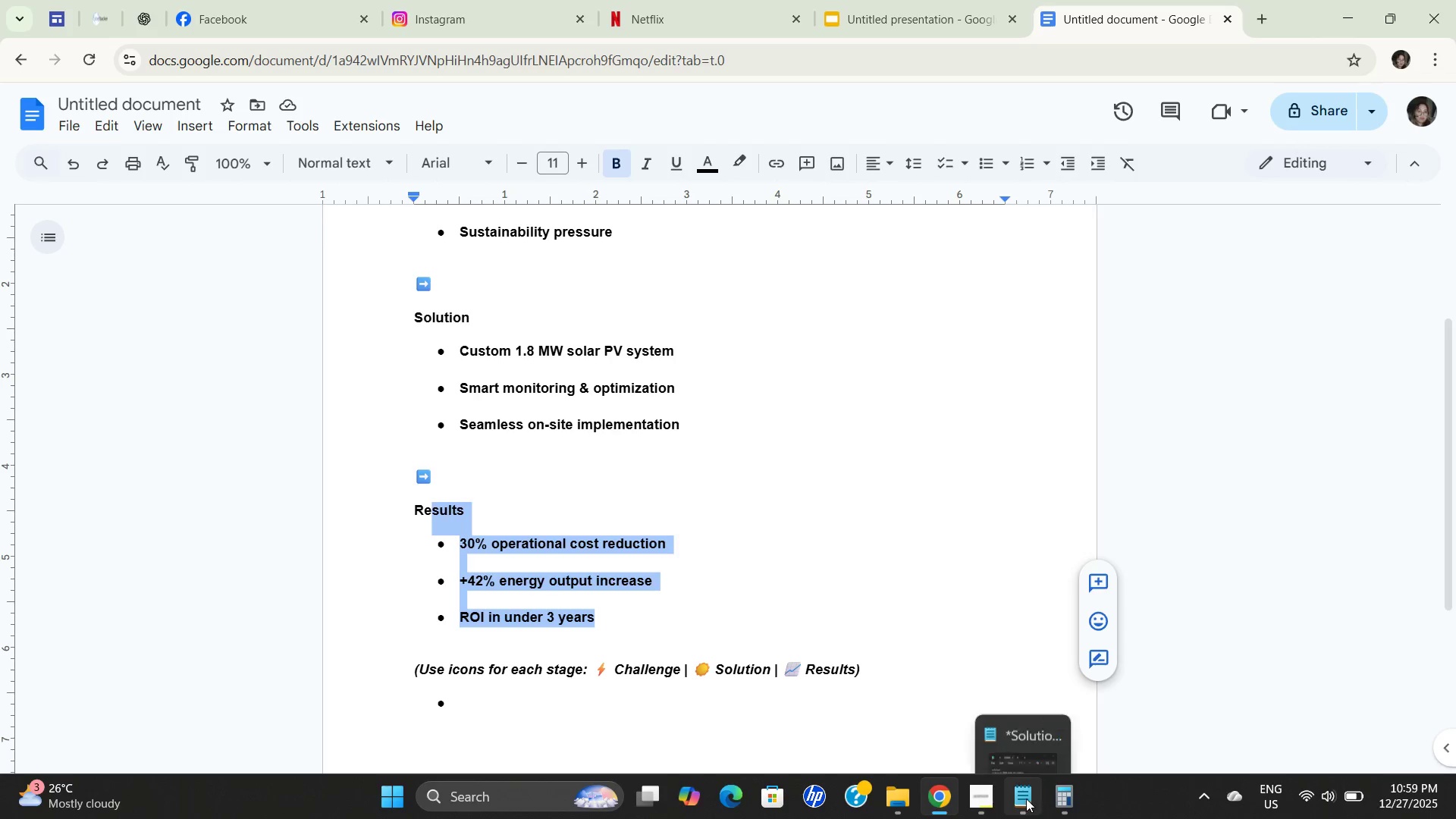 
left_click([1026, 799])
 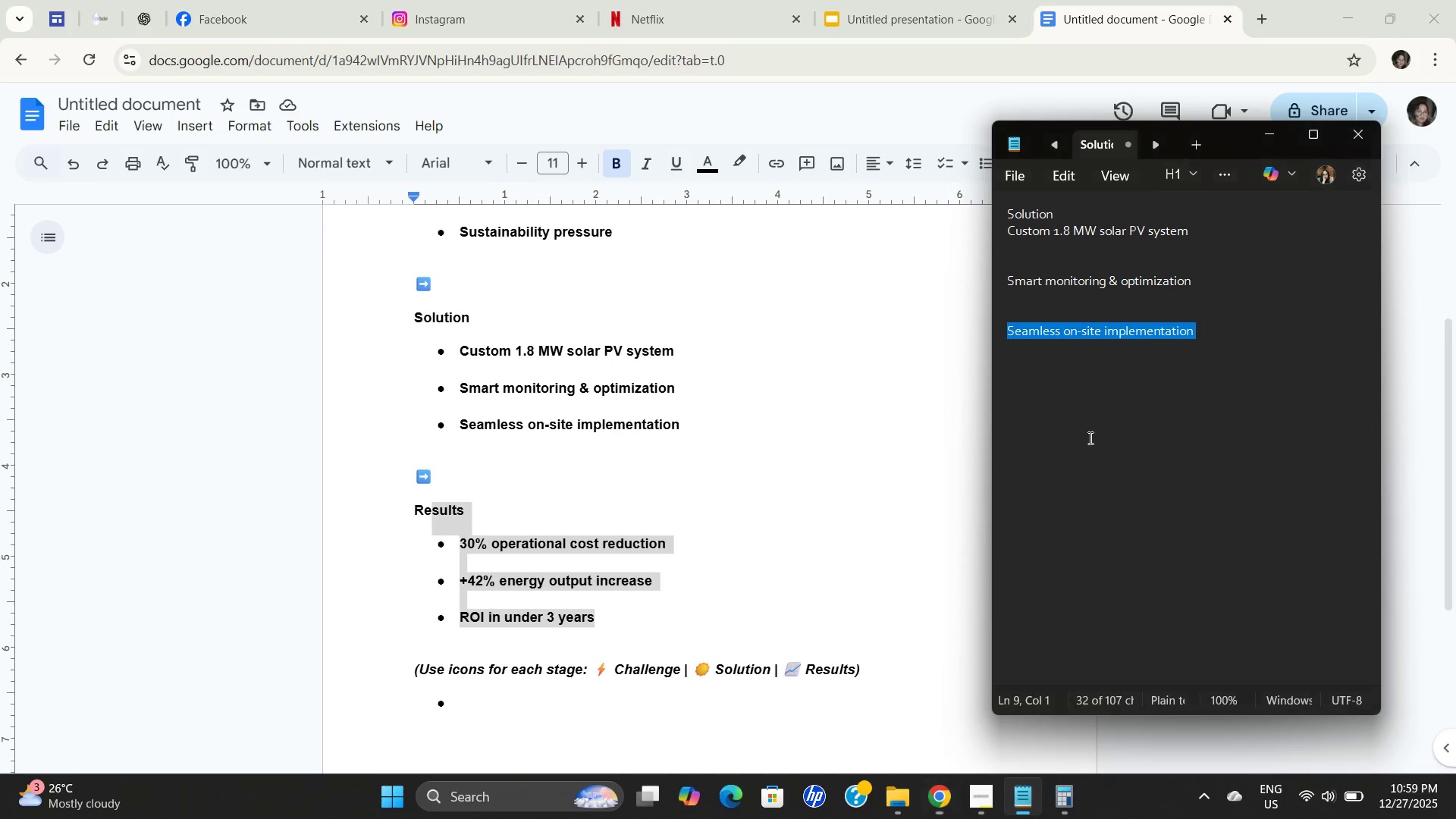 
double_click([1090, 435])
 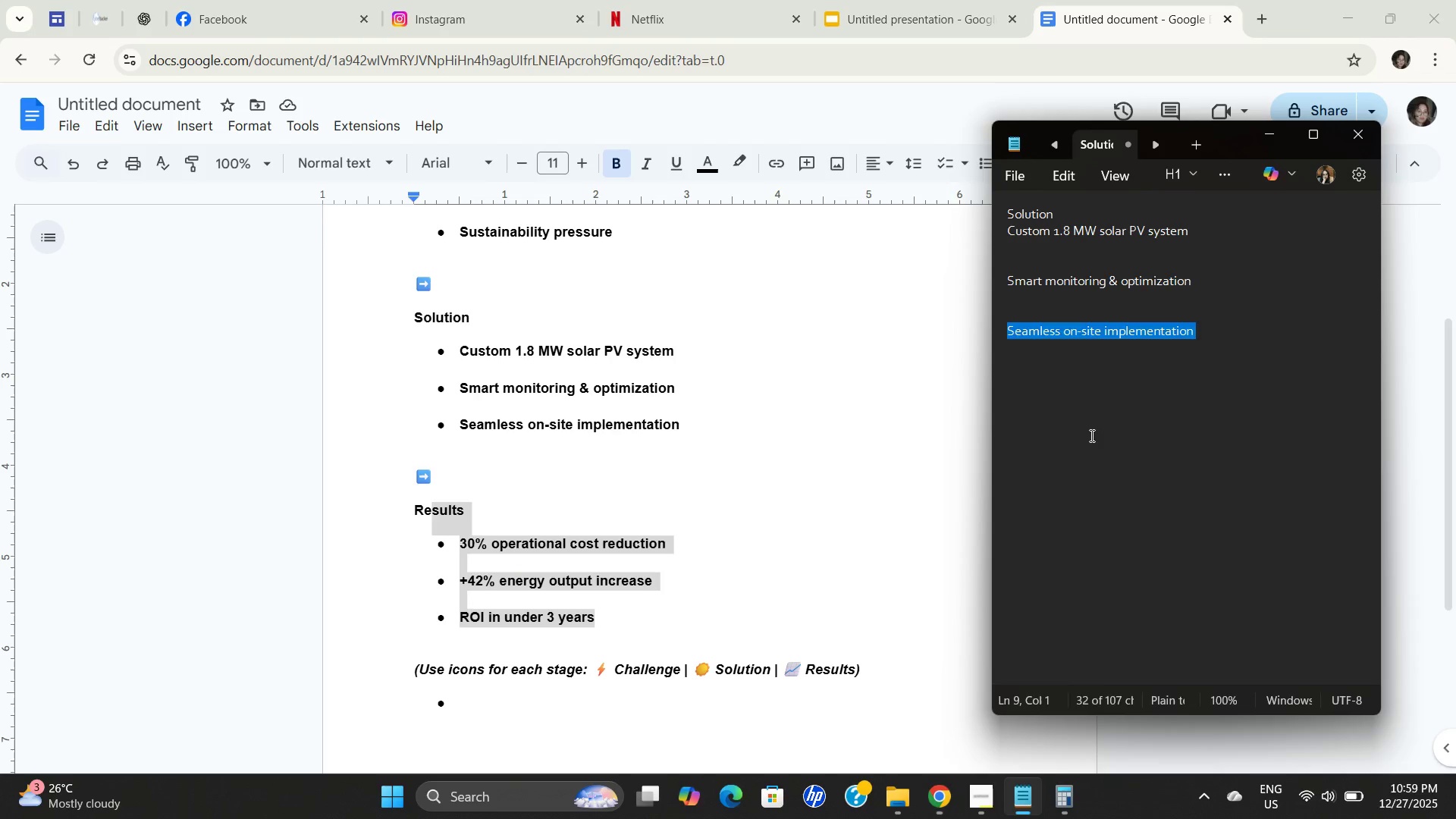 
key(Control+ControlLeft)
 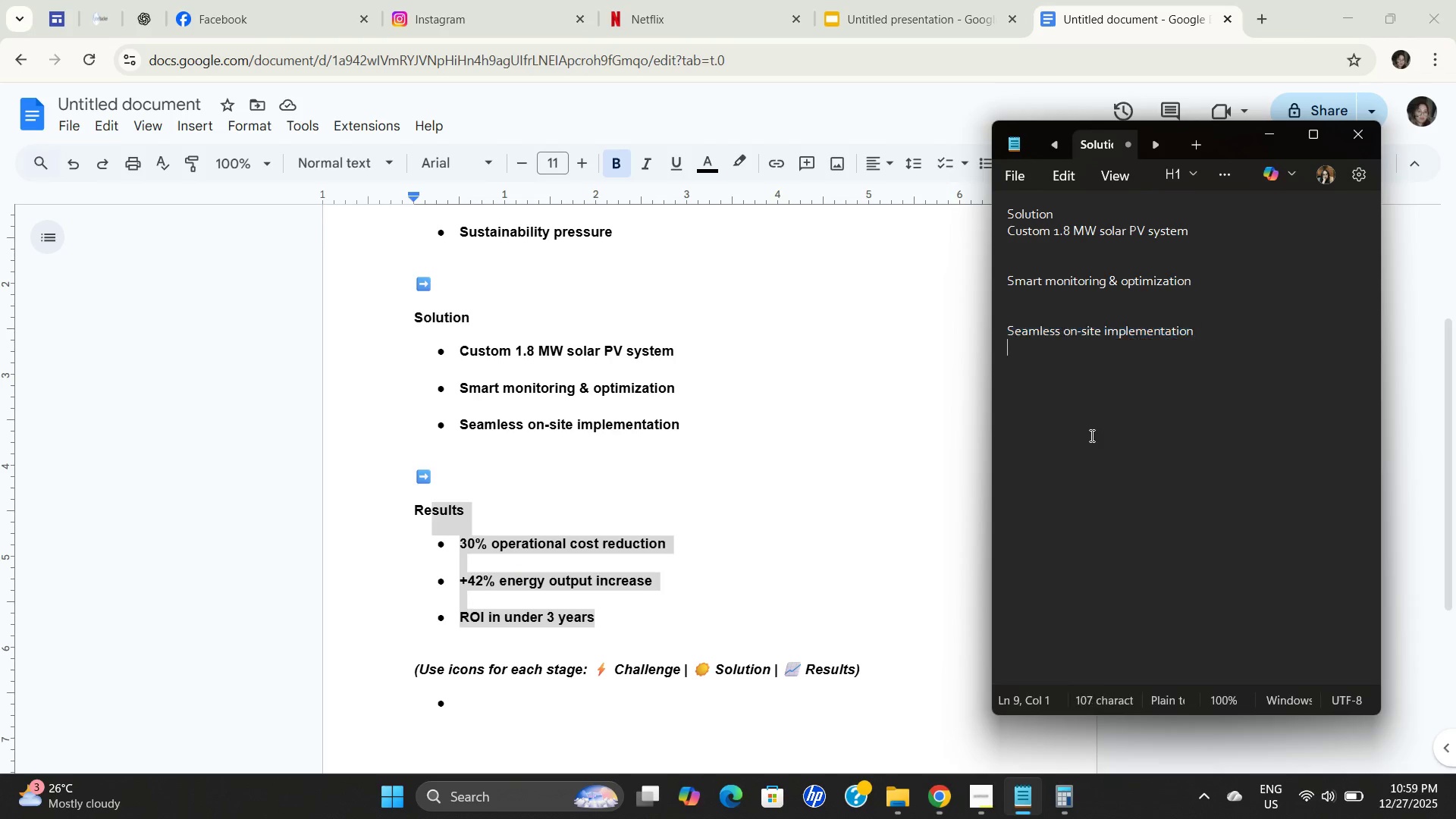 
key(Control+A)
 